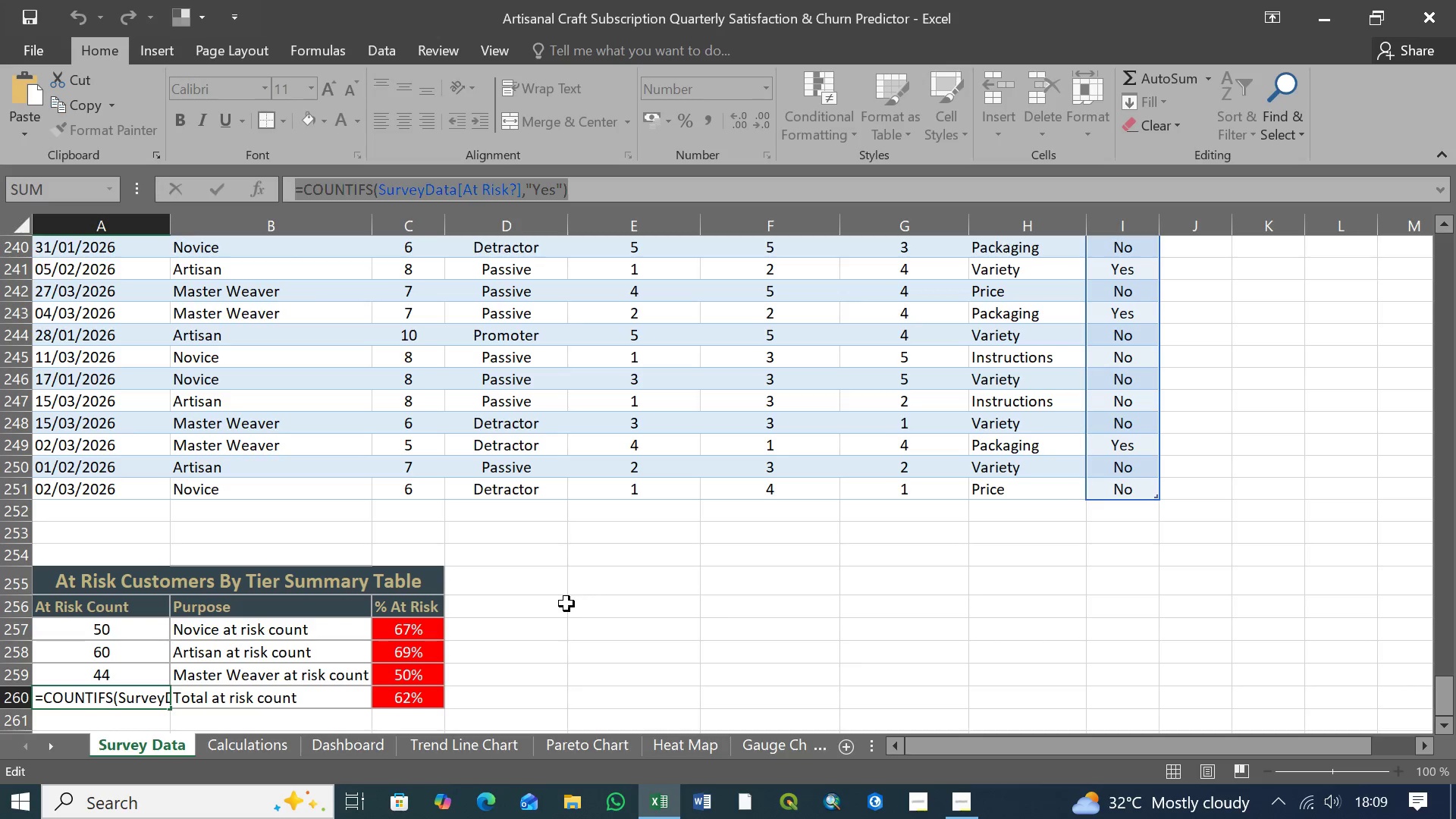 
hold_key(key=ControlLeft, duration=1.5)
 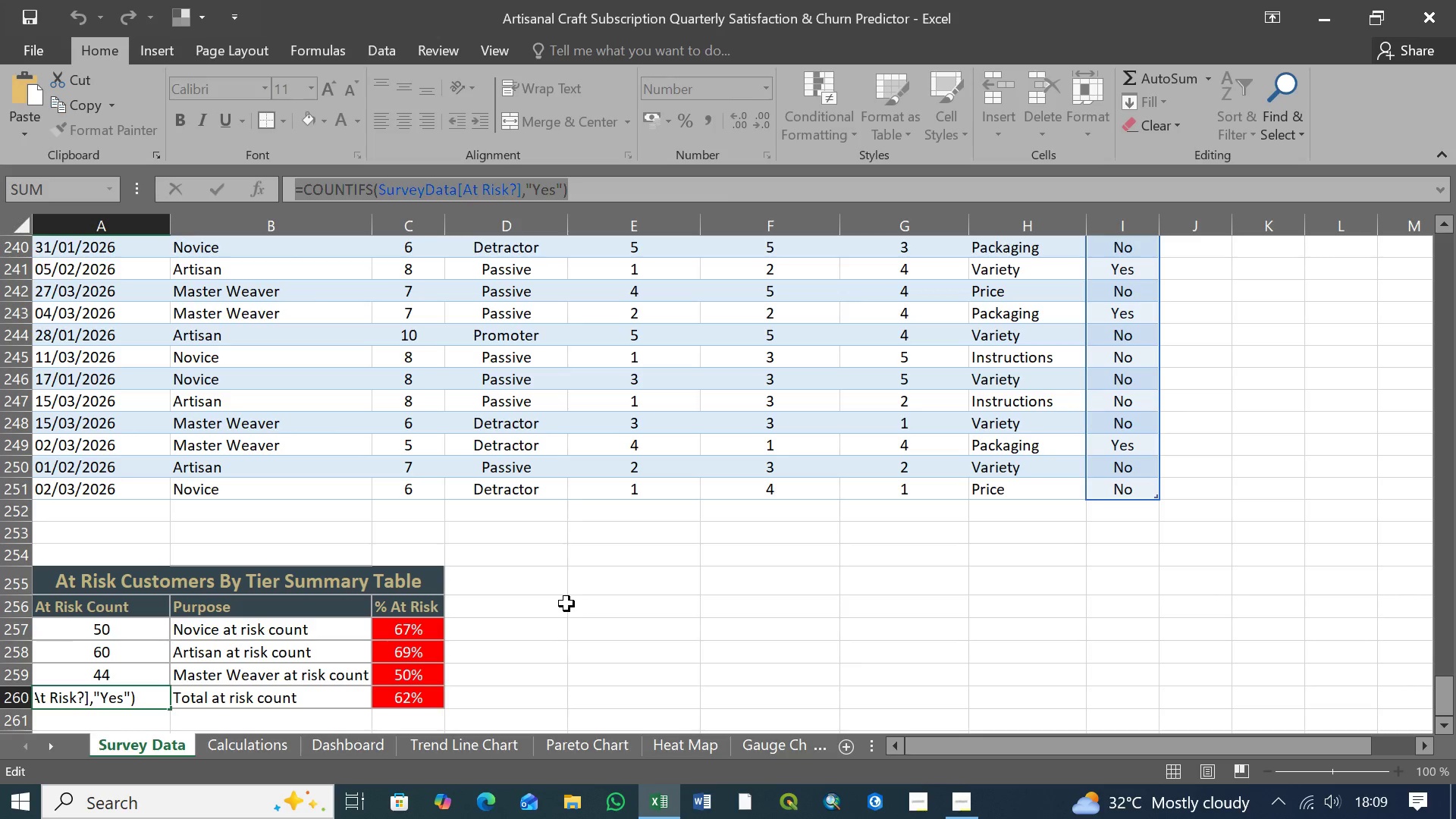 
key(Control+ControlLeft)
 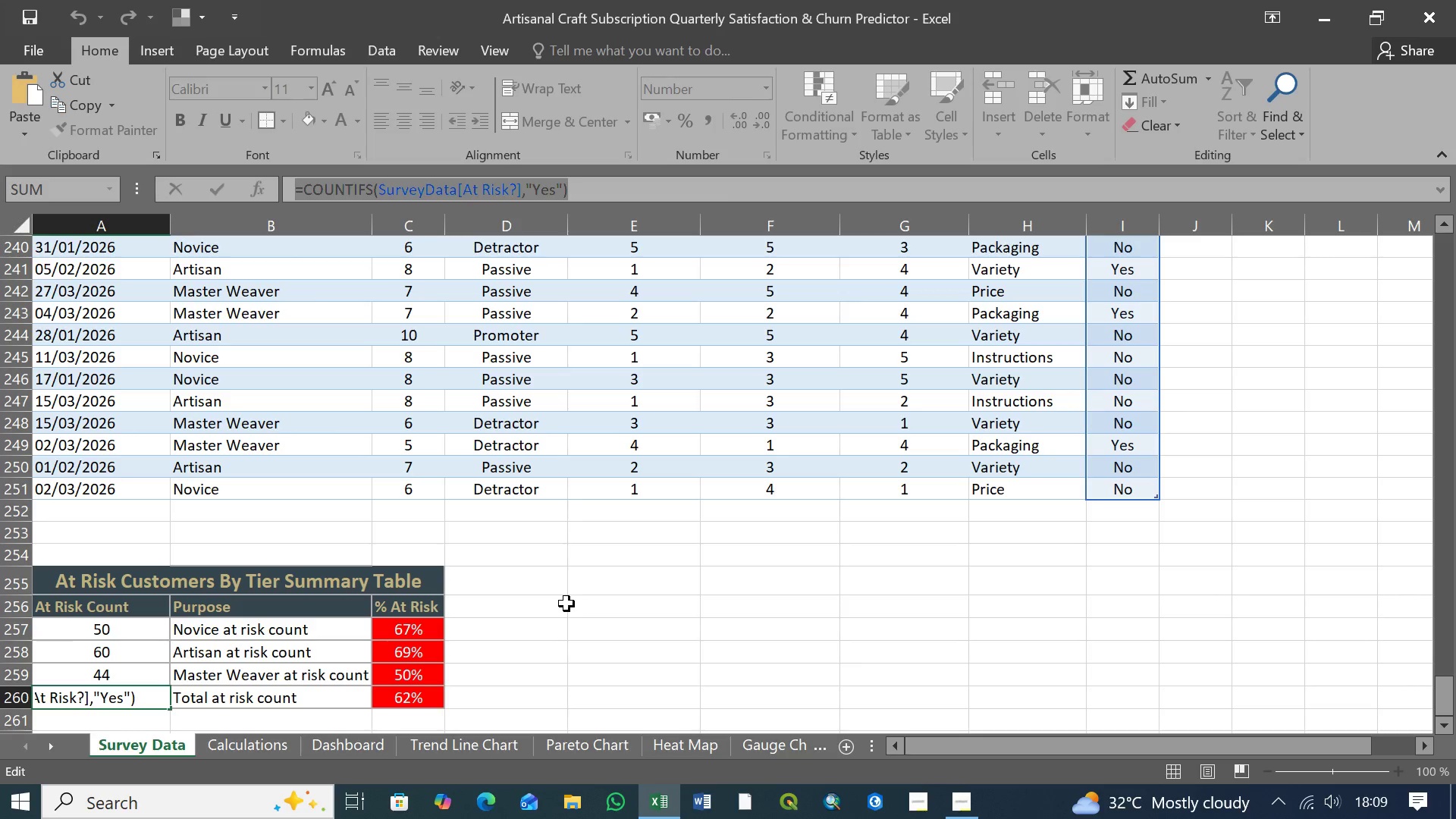 
key(Control+ControlLeft)
 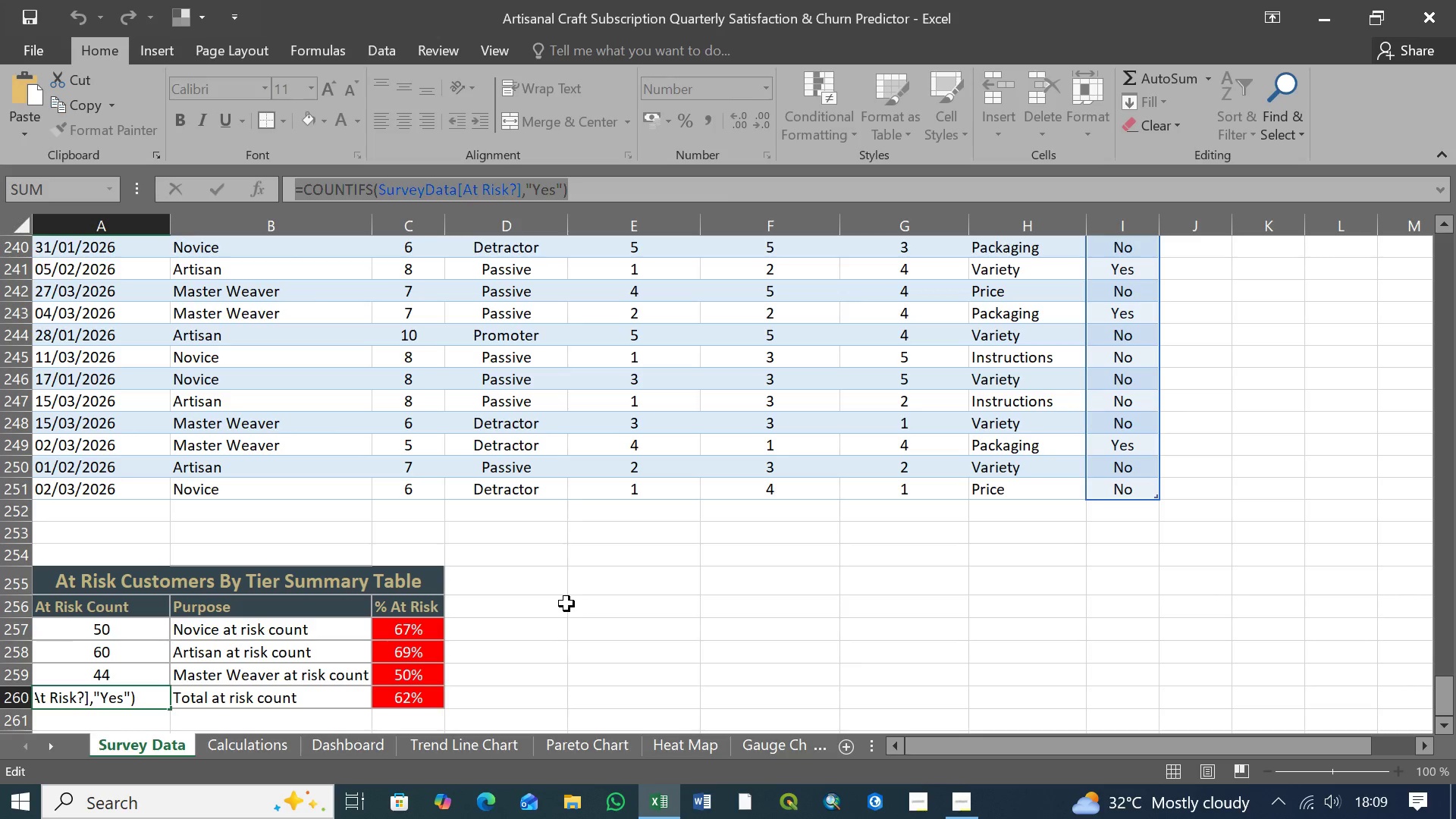 
key(Control+ControlLeft)
 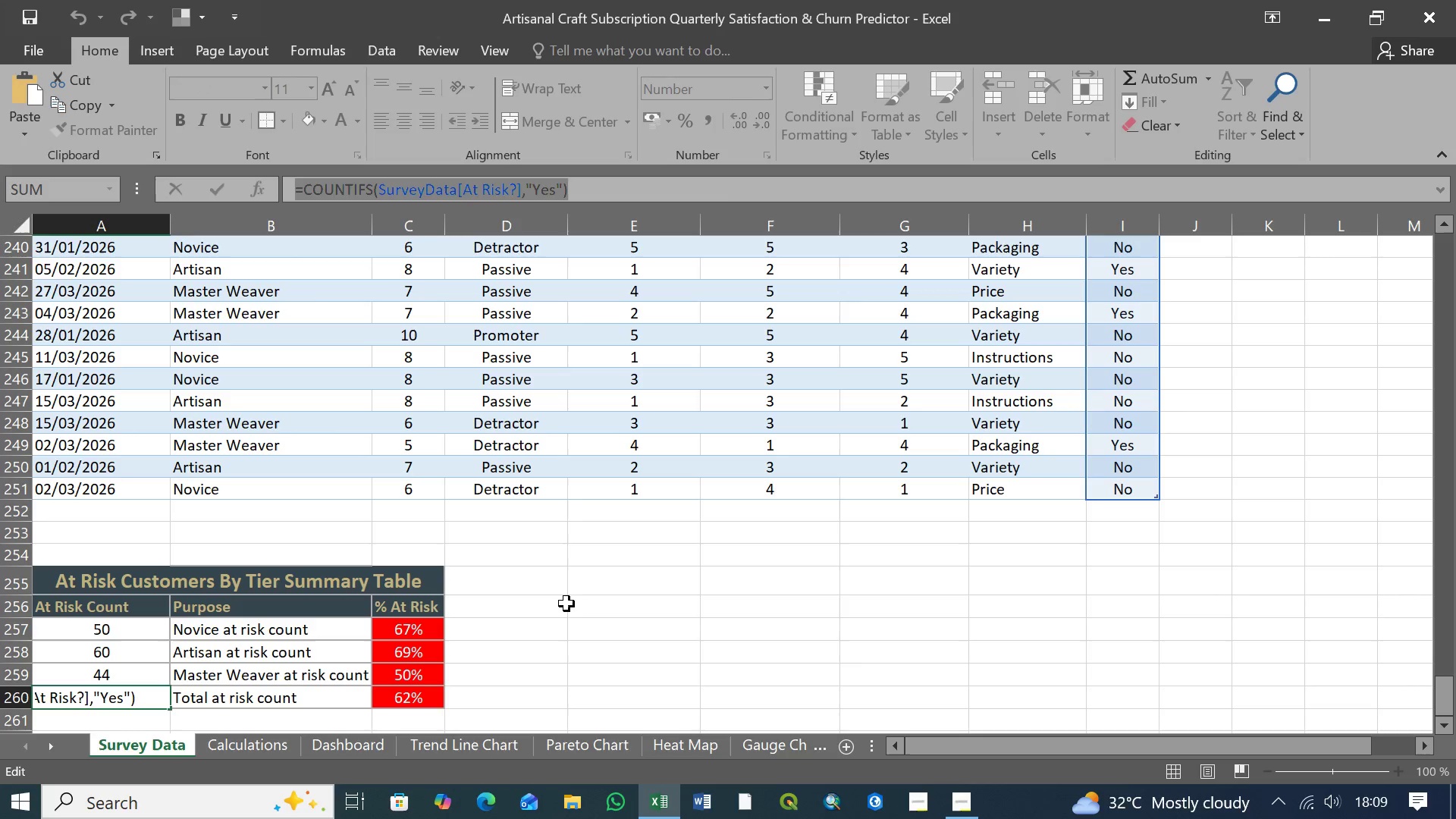 
key(Control+ControlLeft)
 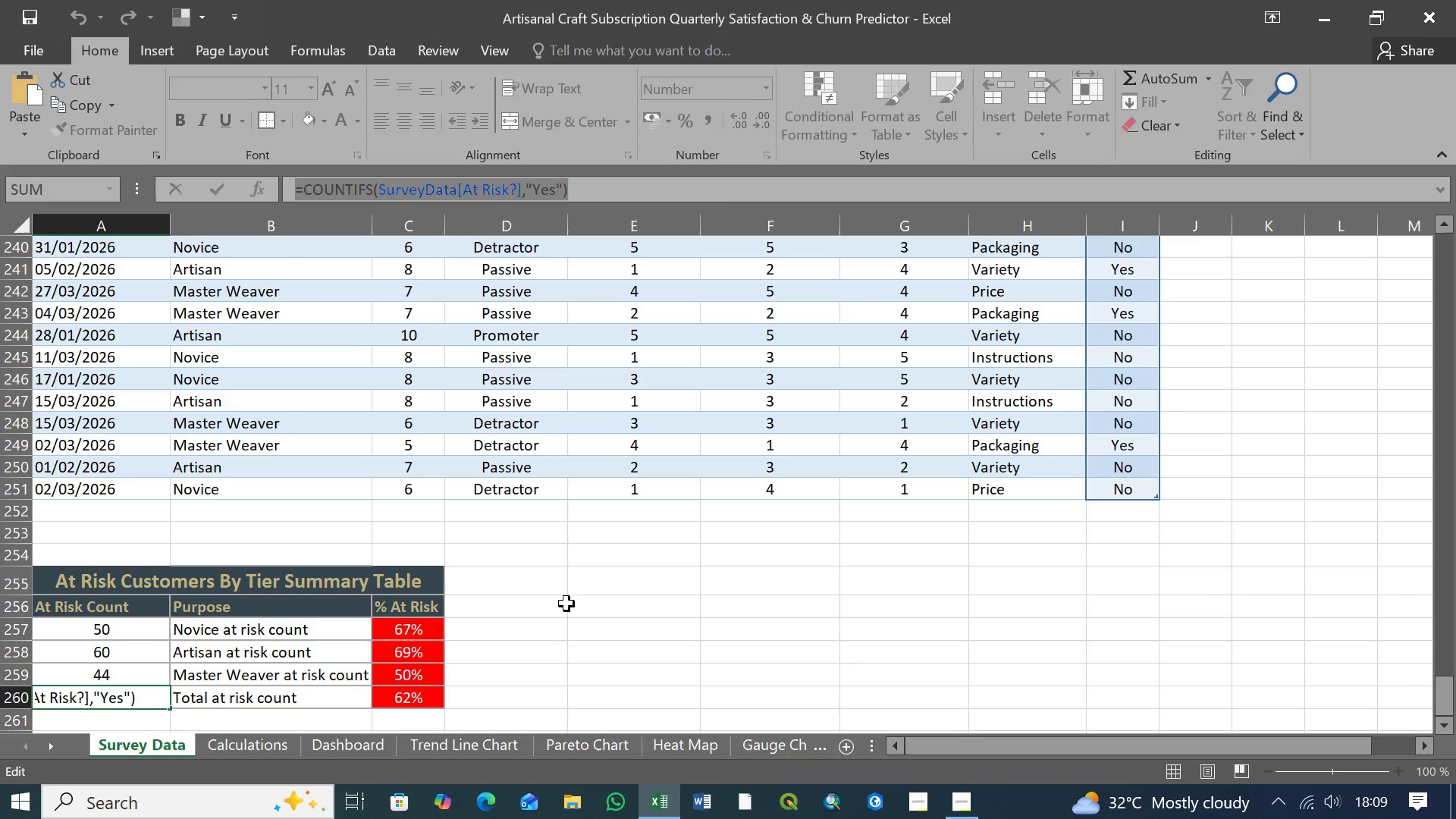 
key(Control+C)
 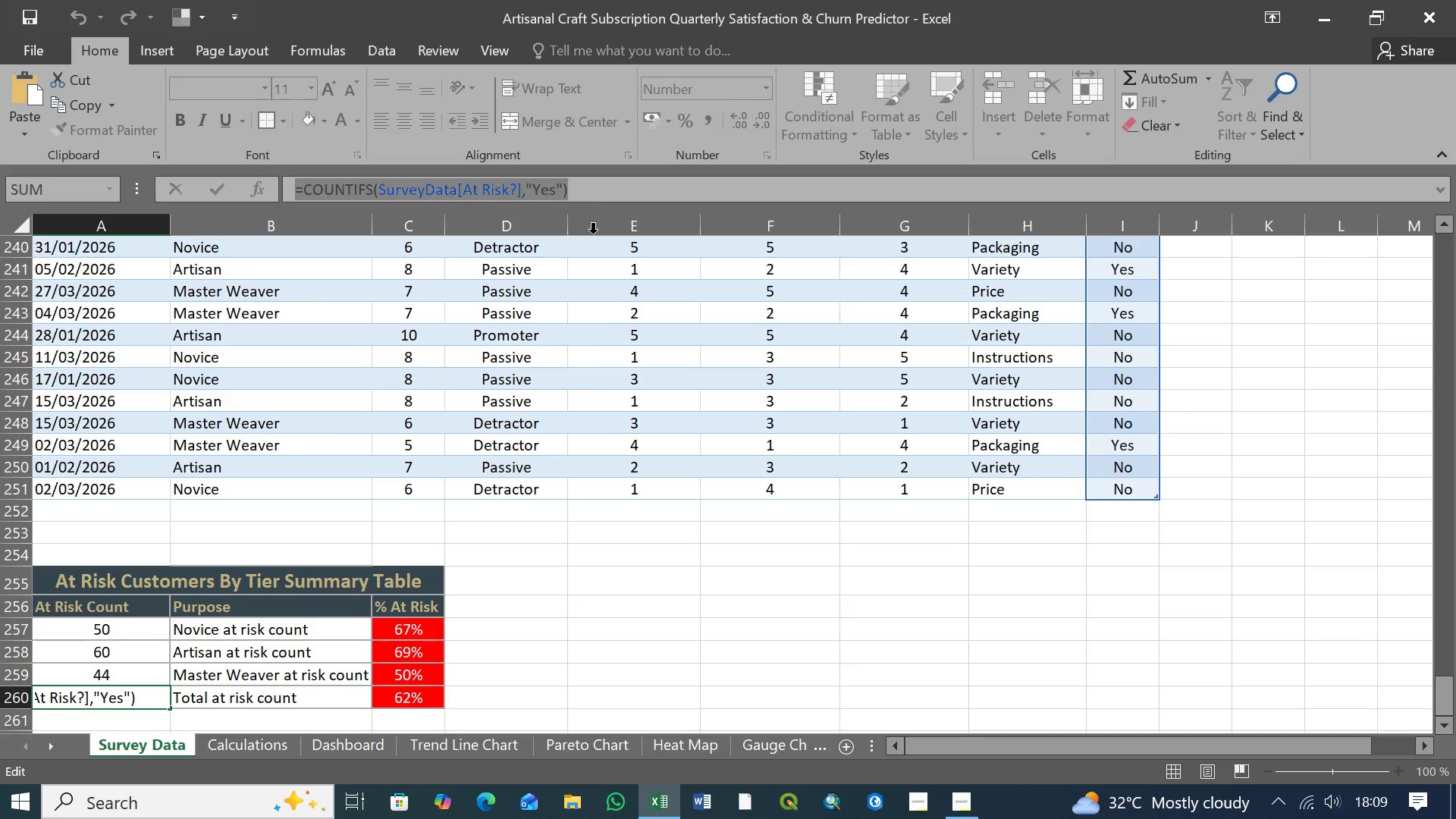 
left_click([585, 187])
 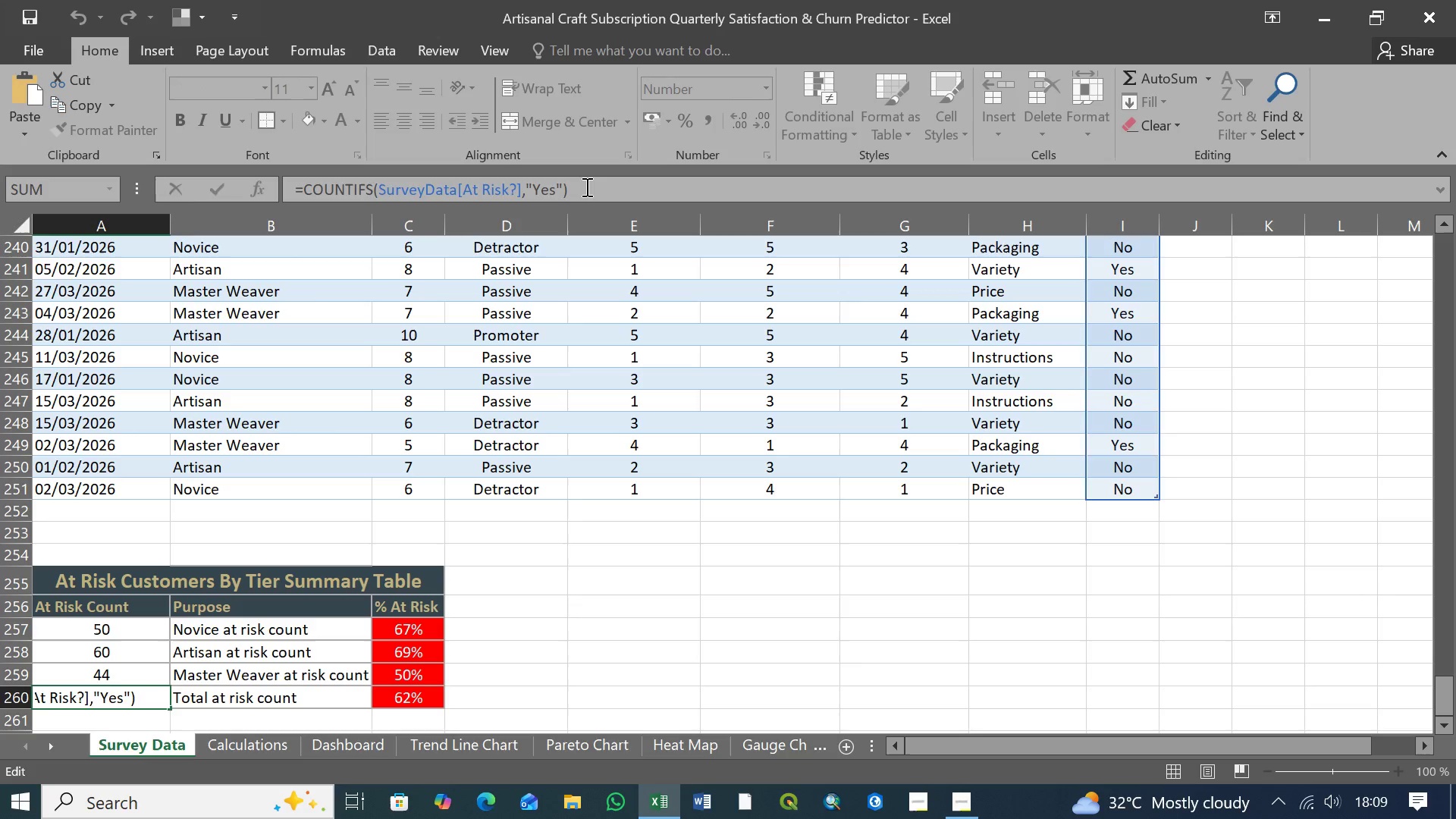 
key(Enter)
 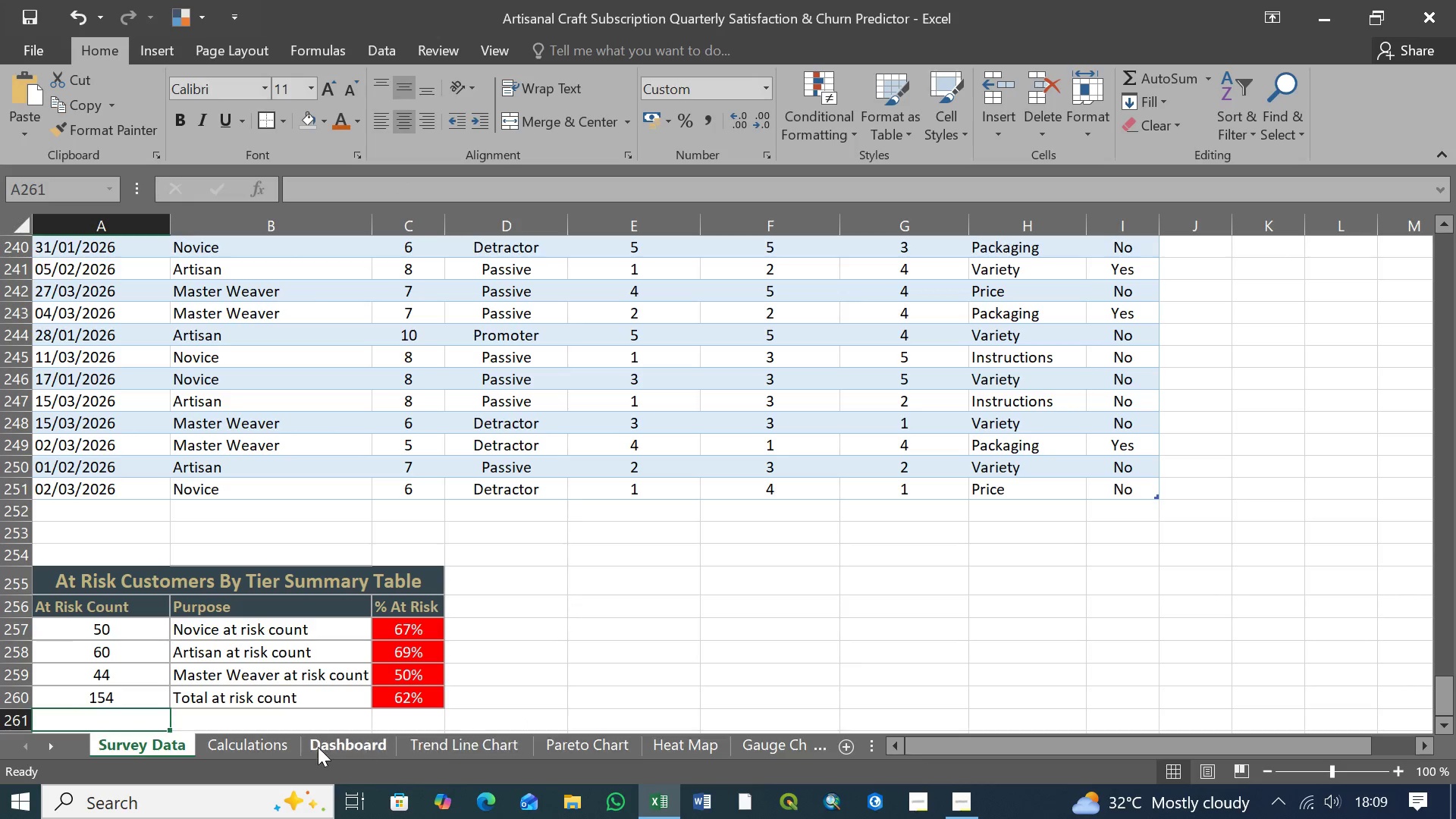 
left_click([333, 745])
 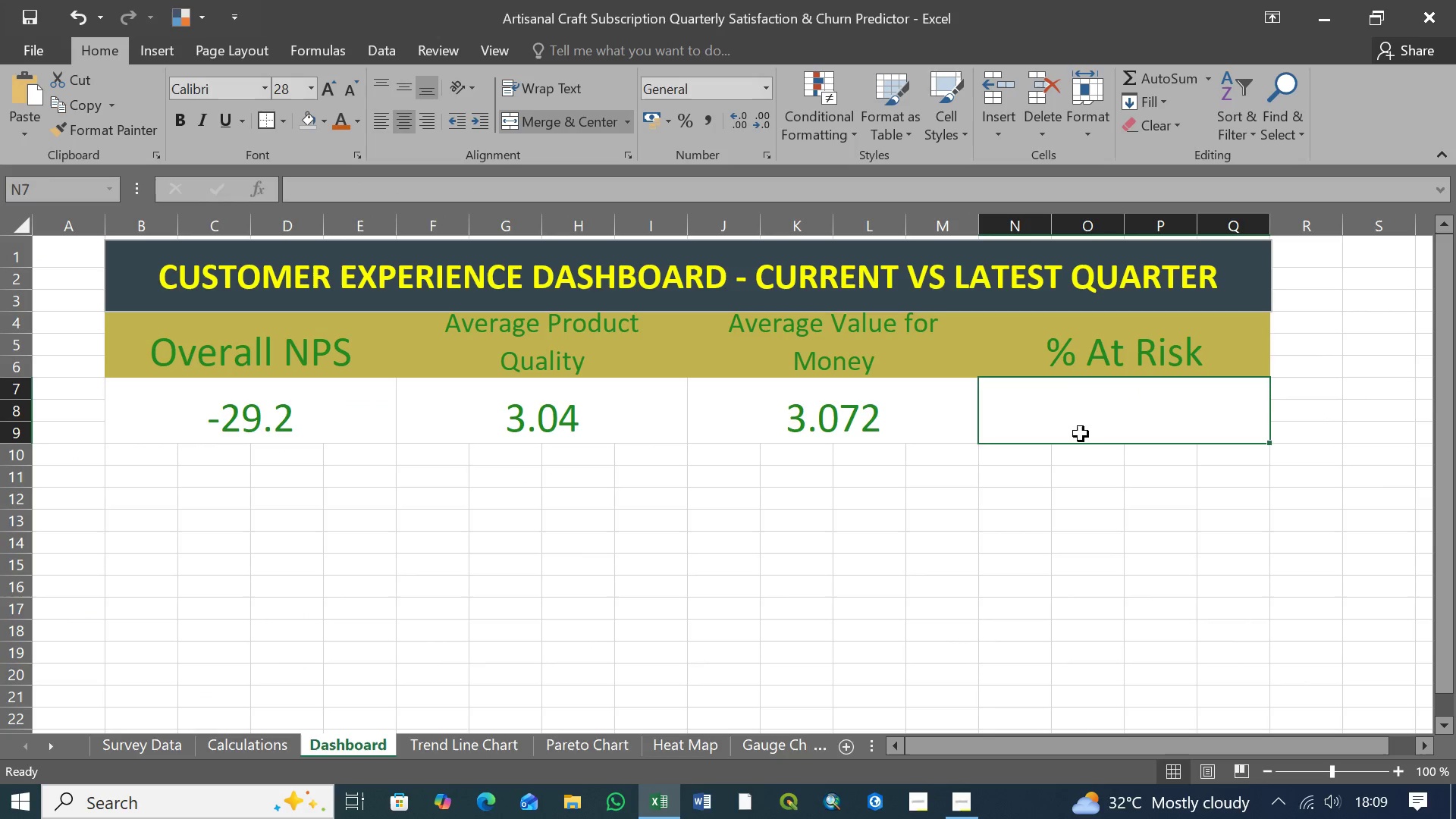 
left_click([1096, 417])
 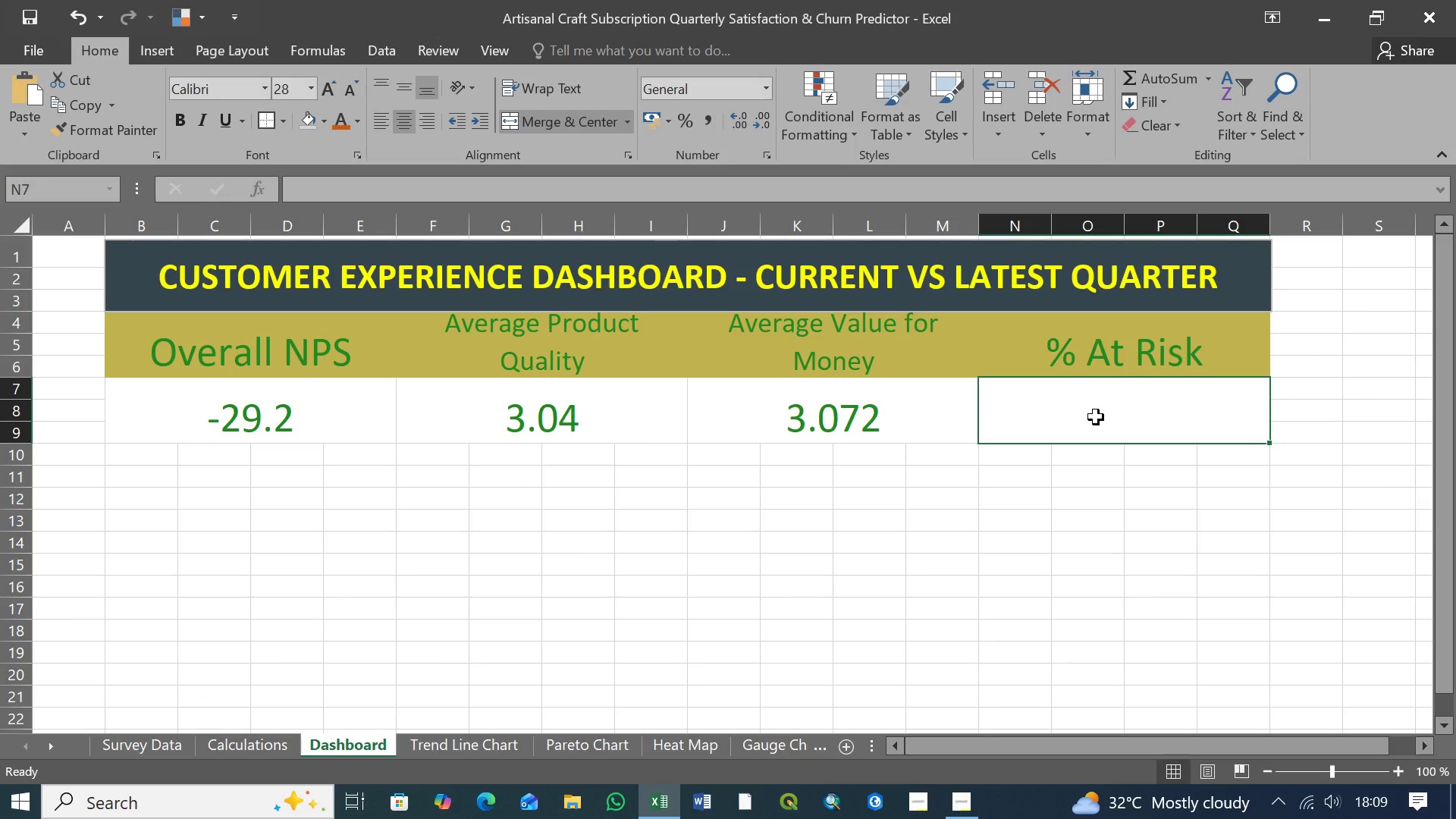 
key(Control+V)
 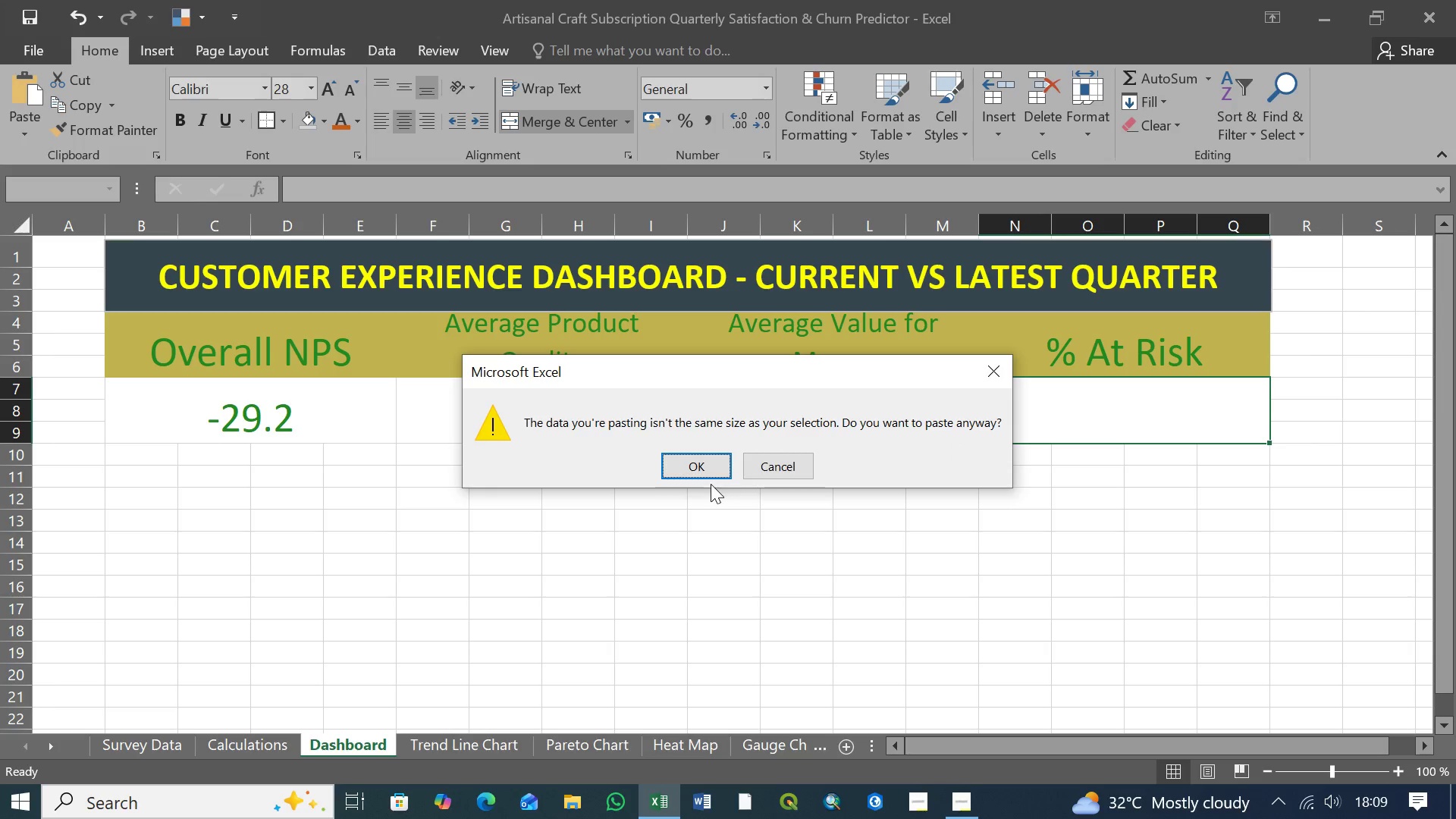 
left_click([694, 463])
 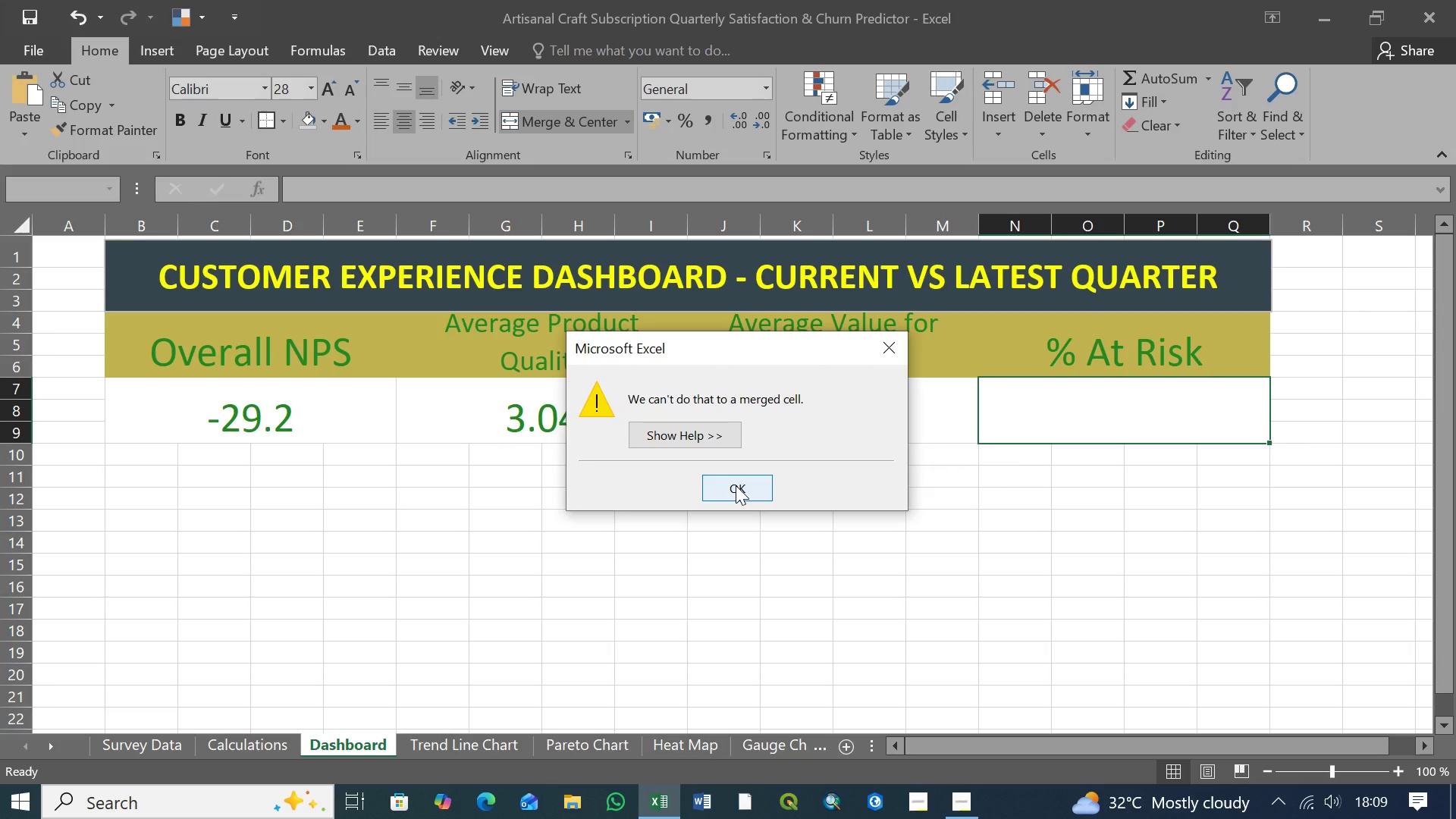 
left_click([736, 485])
 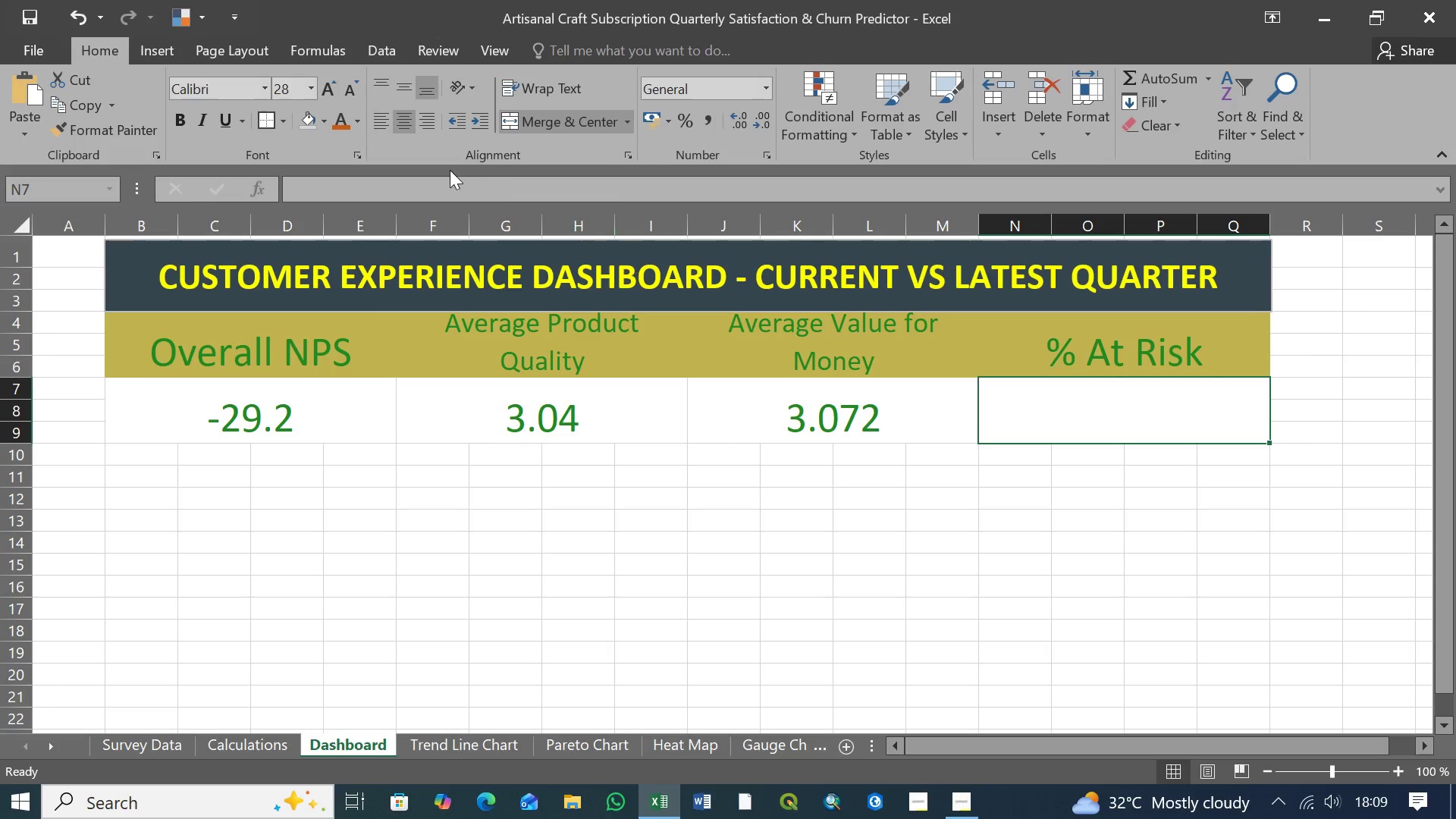 
left_click([334, 190])
 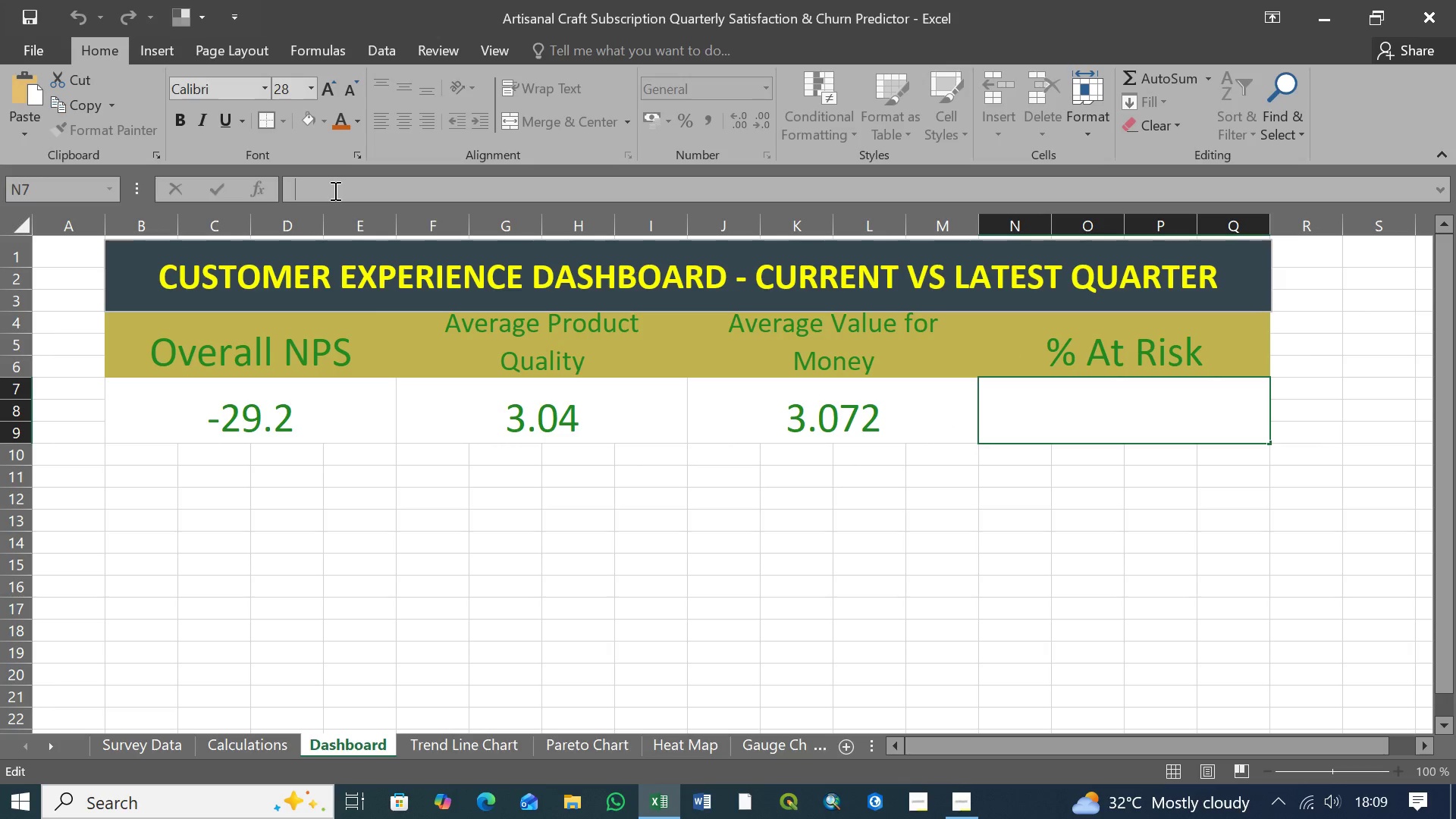 
key(Control+V)
 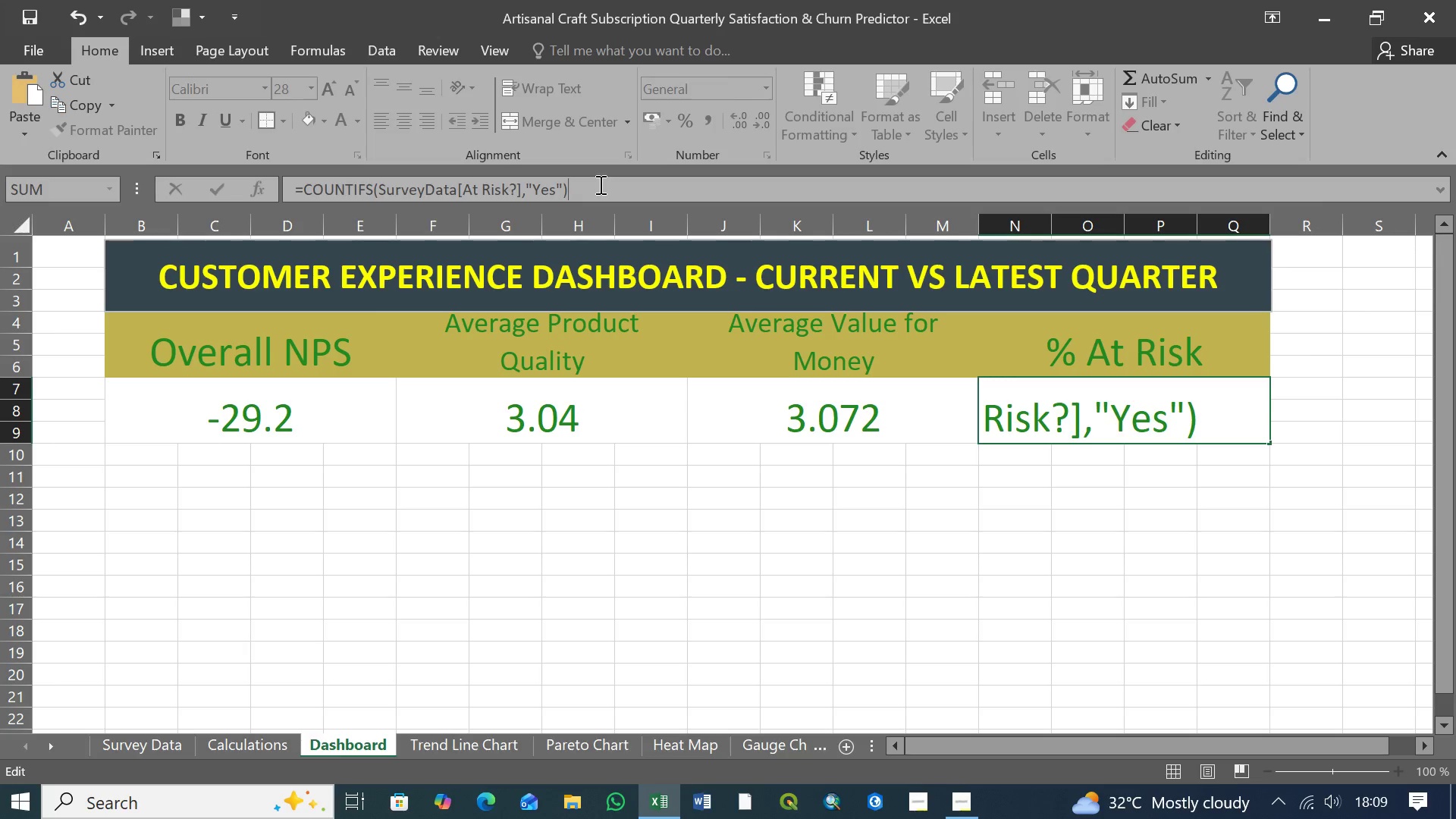 
key(Enter)
 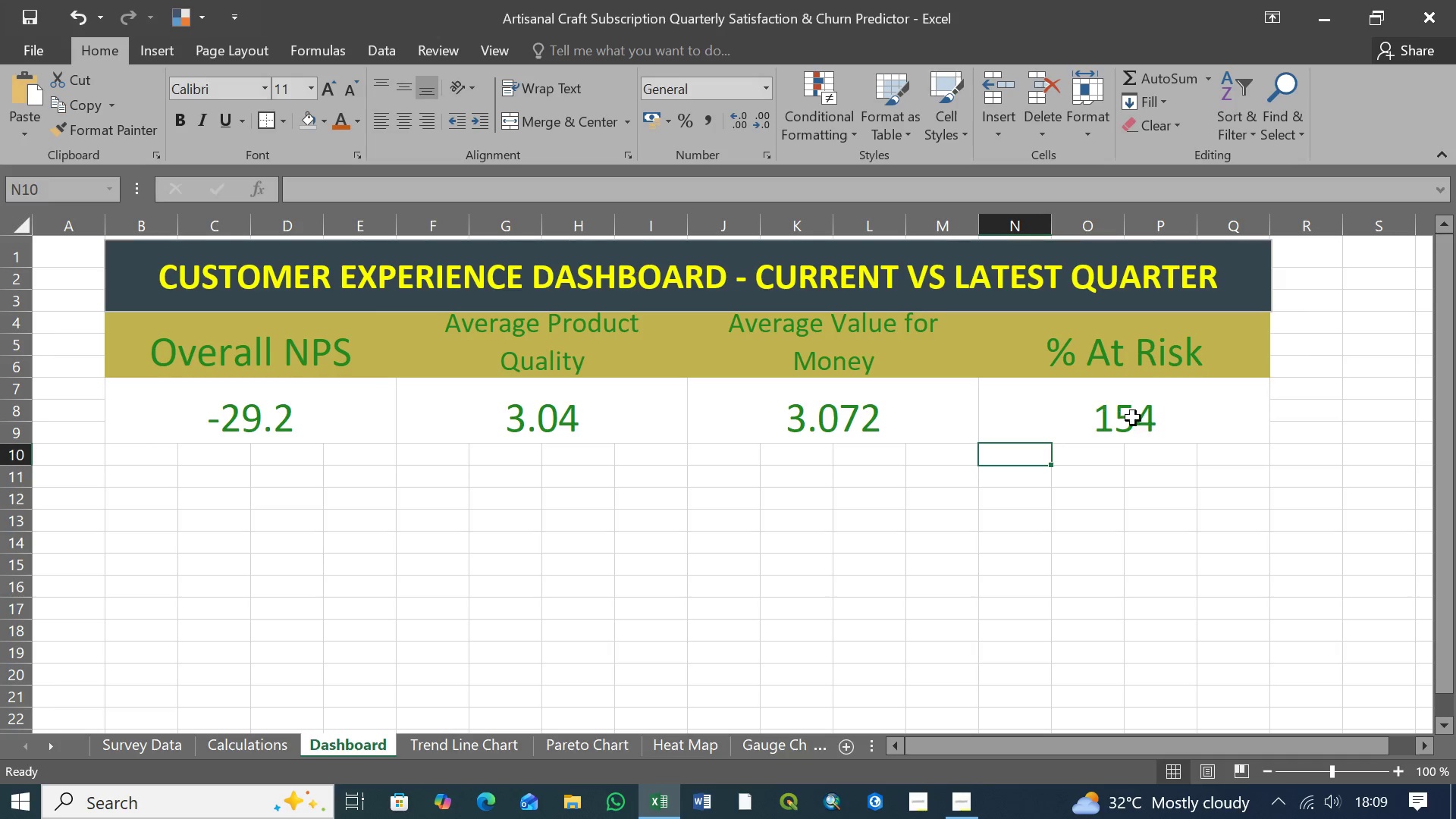 
left_click([1166, 419])
 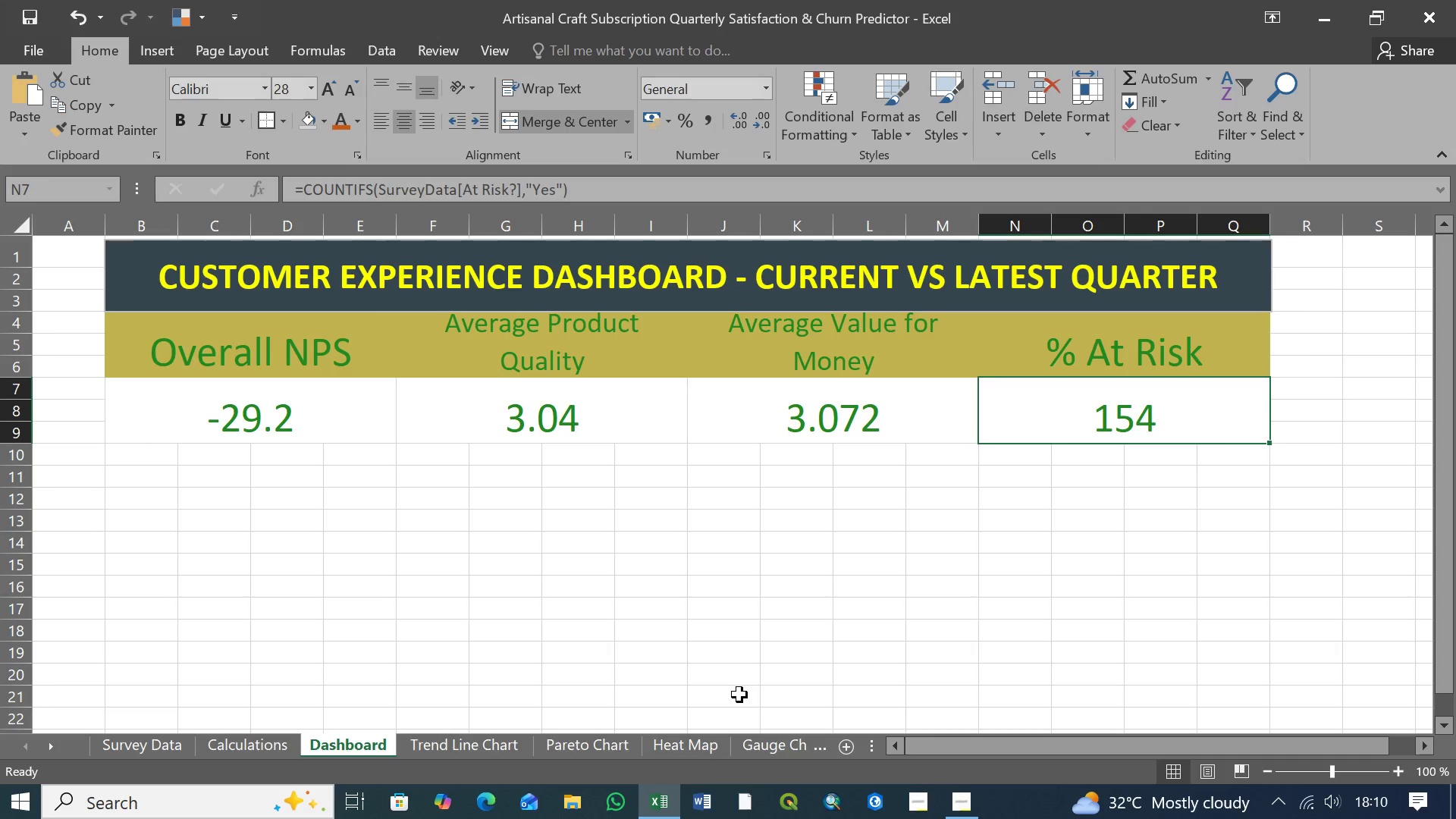 
left_click([124, 745])
 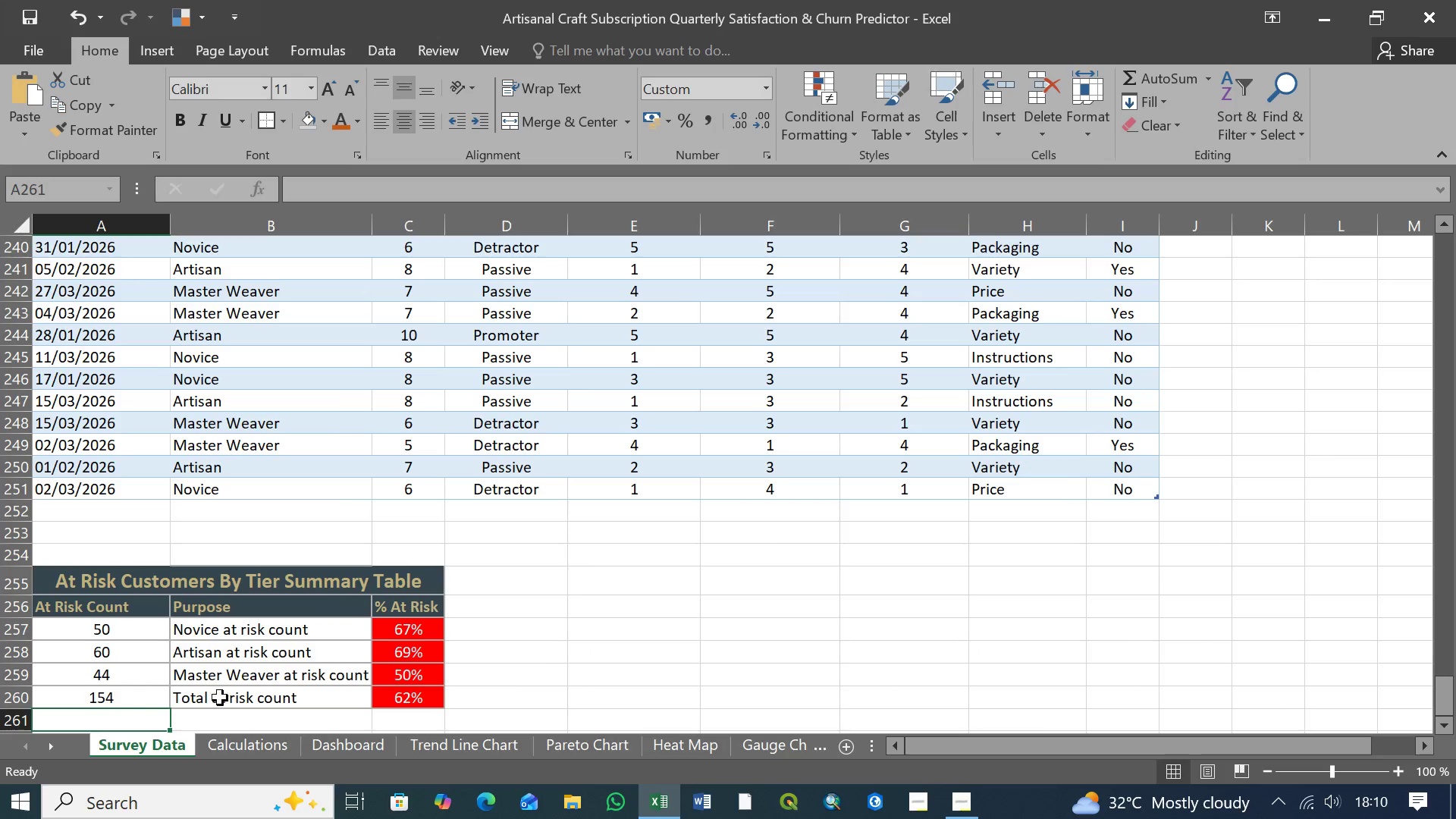 
left_click([125, 699])
 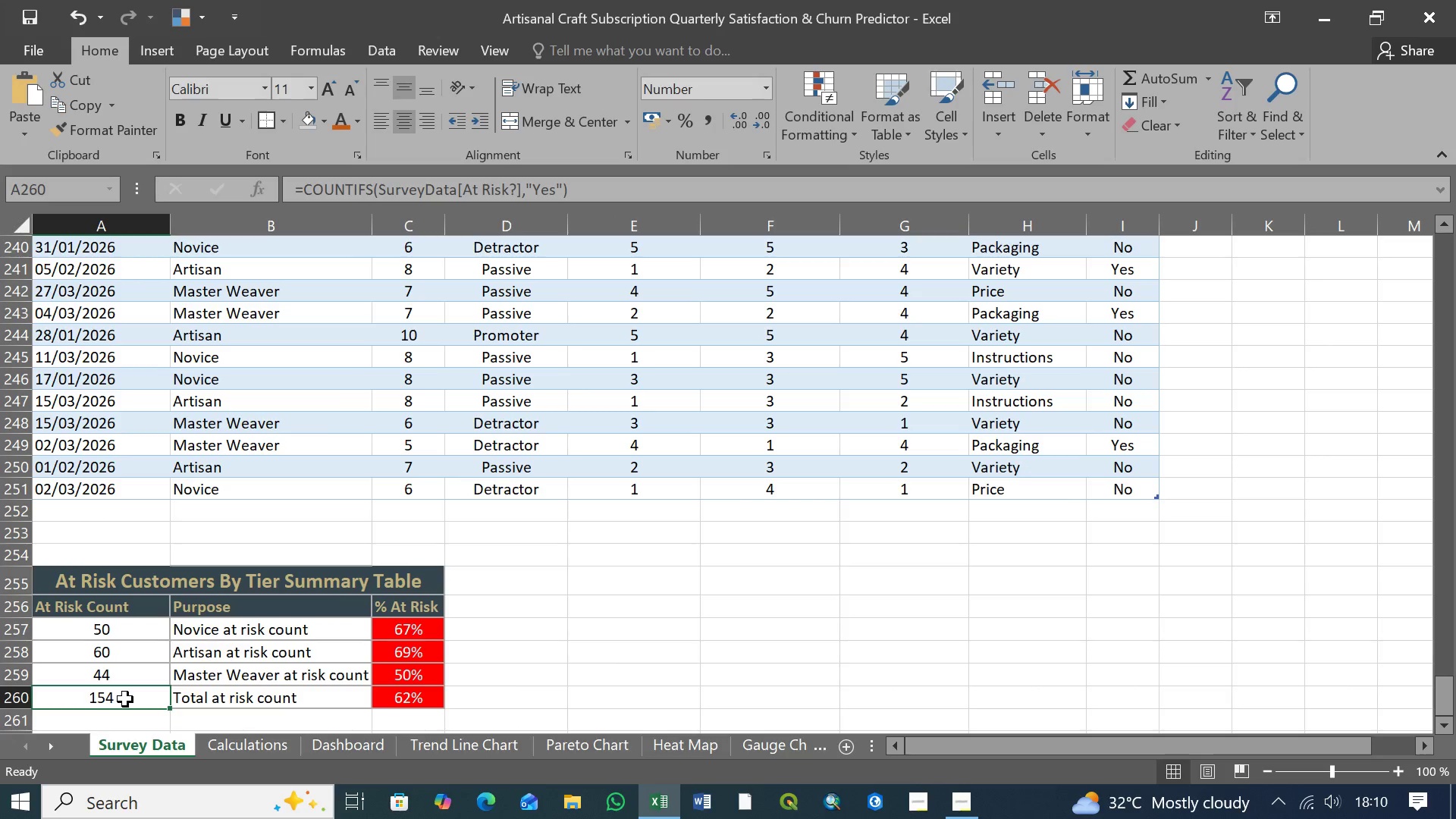 
left_click([413, 704])
 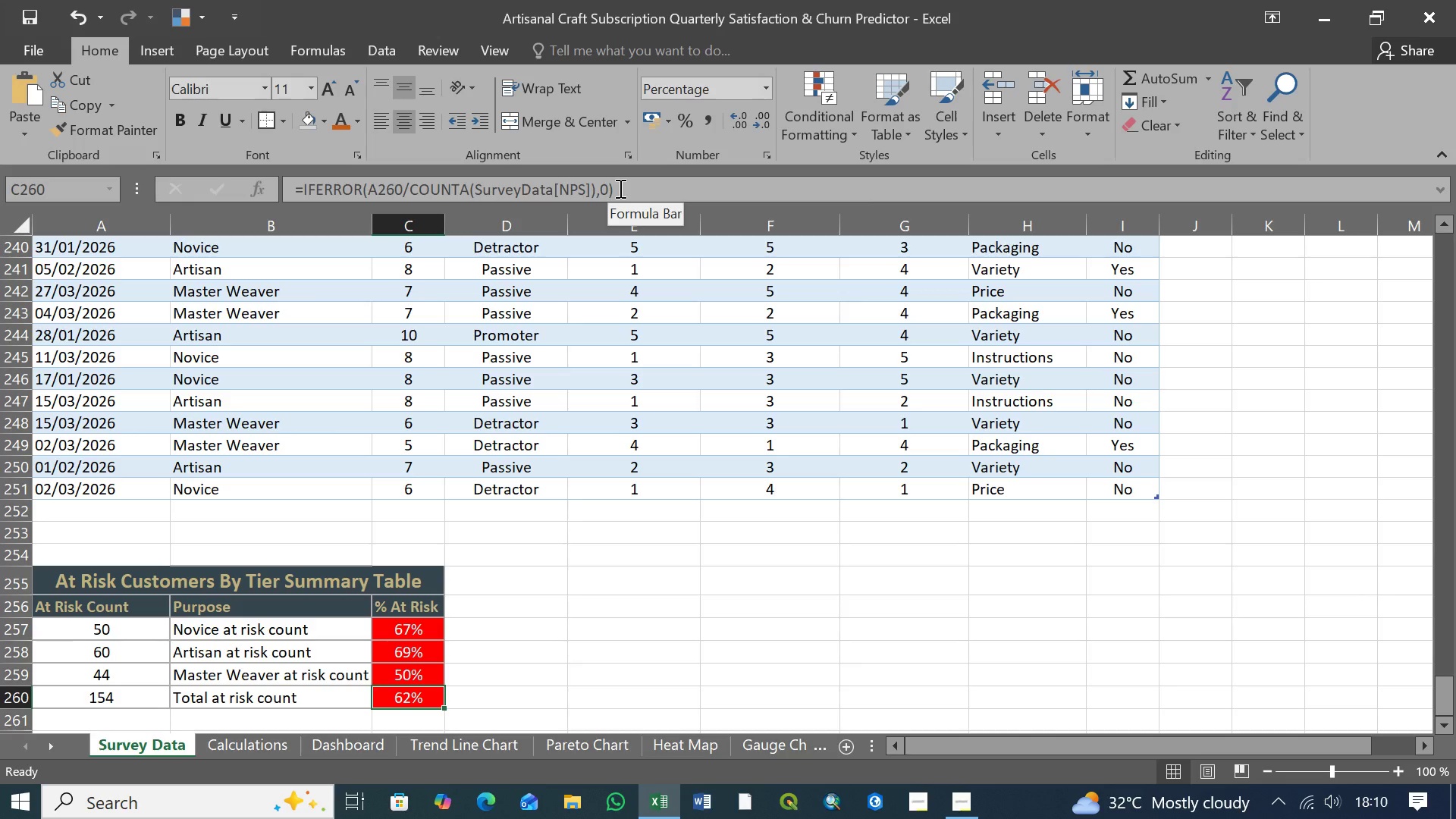 
left_click_drag(start_coordinate=[619, 188], to_coordinate=[278, 191])
 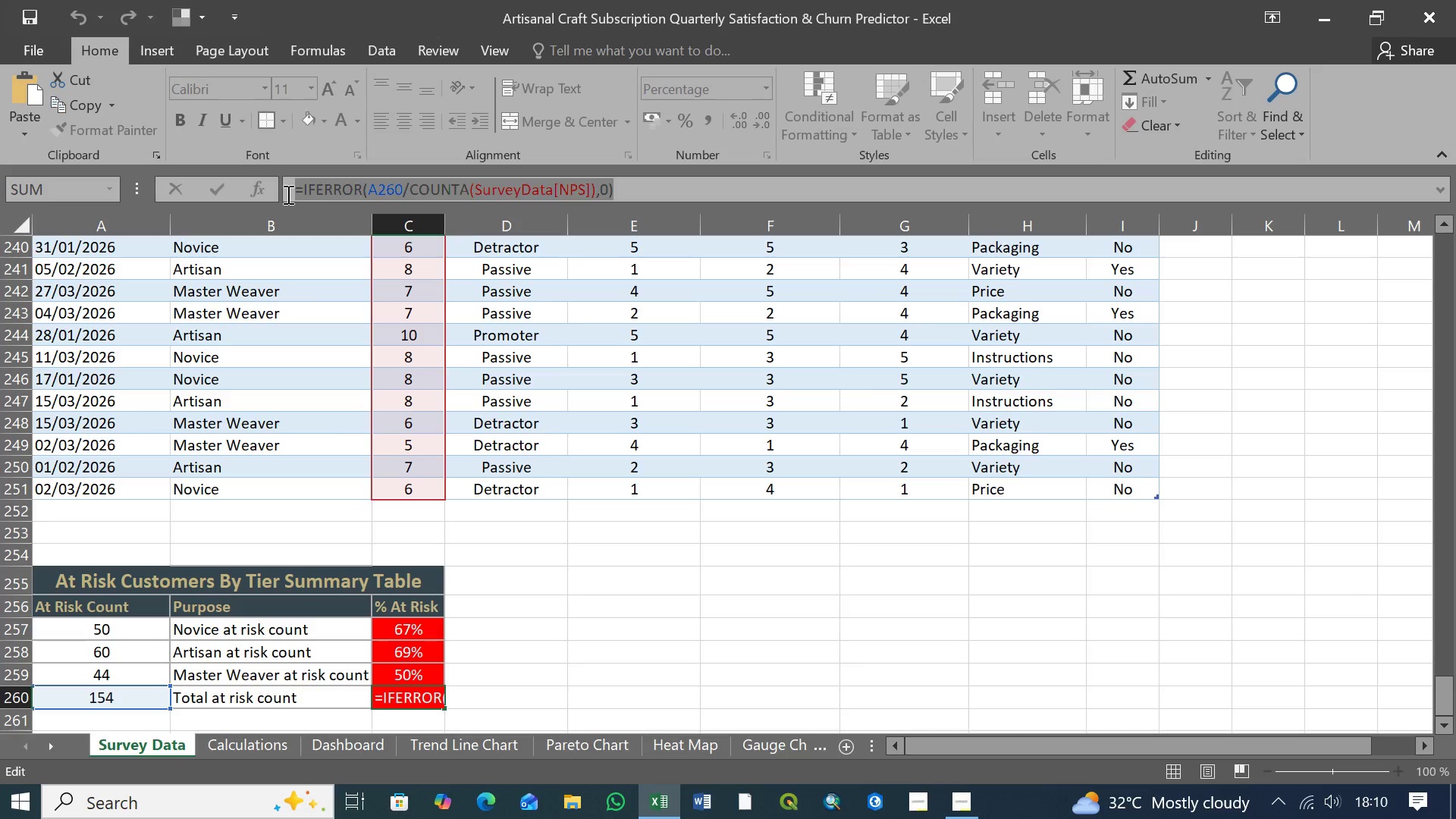 
key(Control+C)
 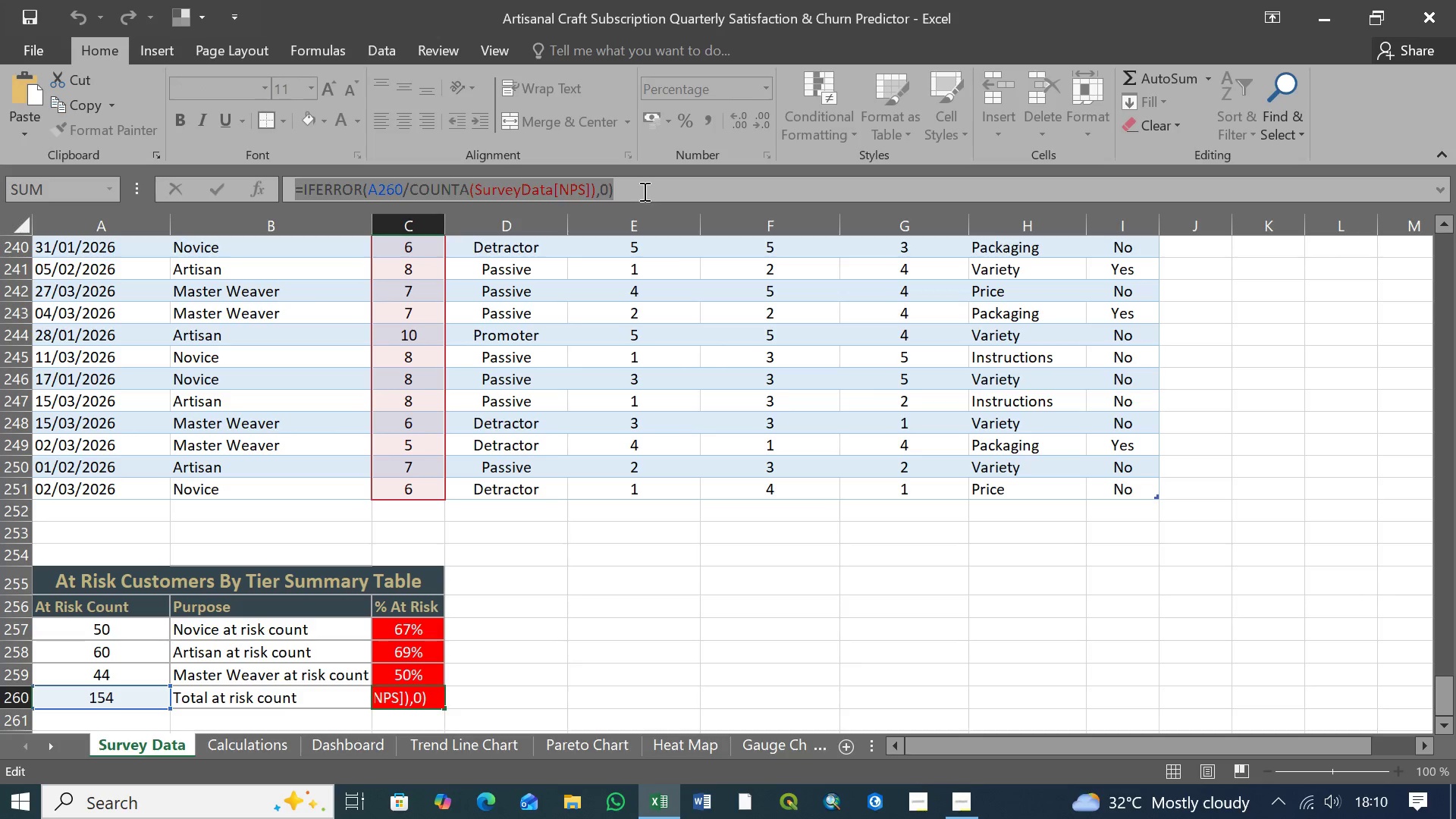 
left_click([642, 188])
 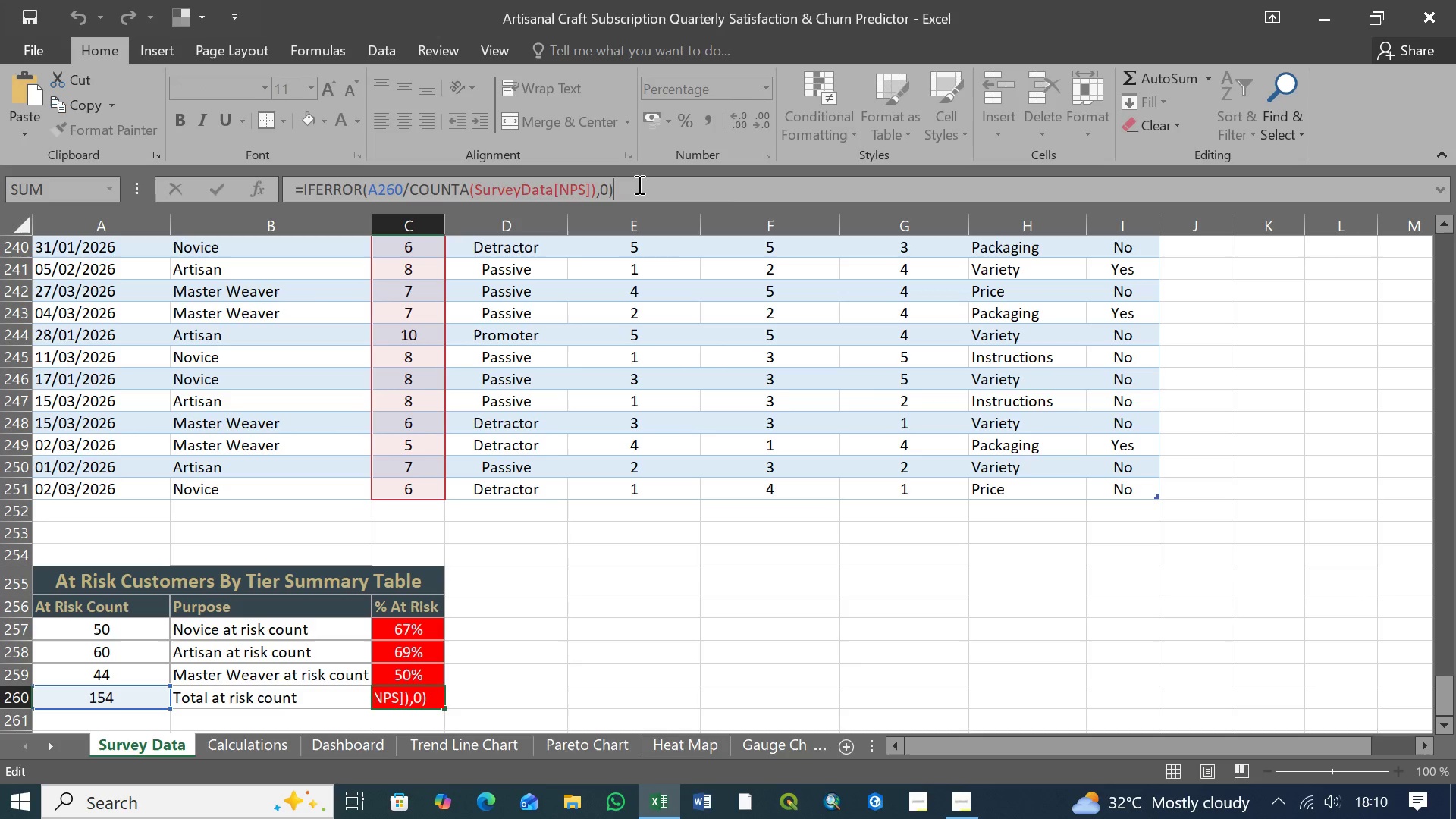 
left_click([638, 184])
 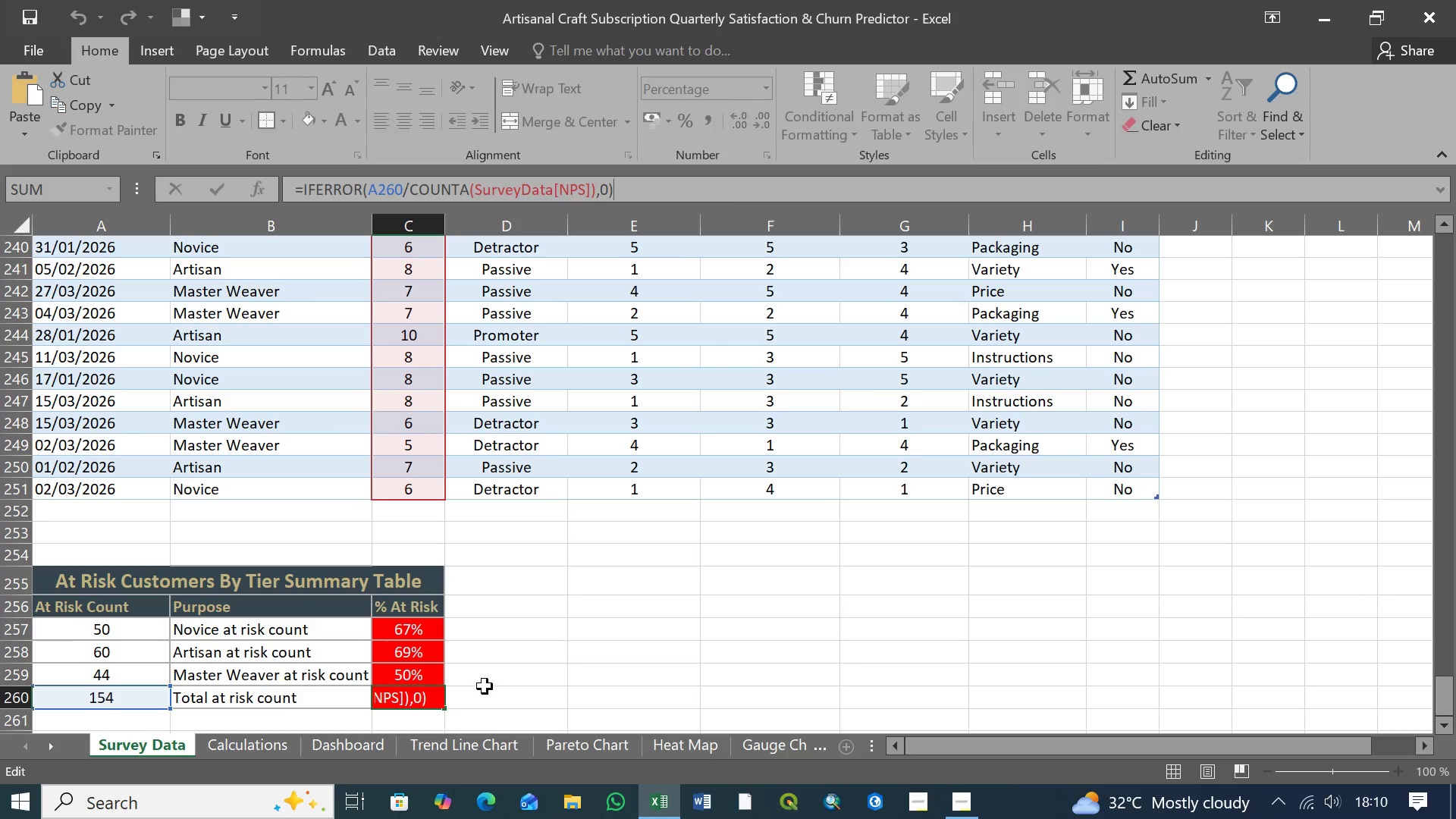 
left_click_drag(start_coordinate=[485, 697], to_coordinate=[351, 743])
 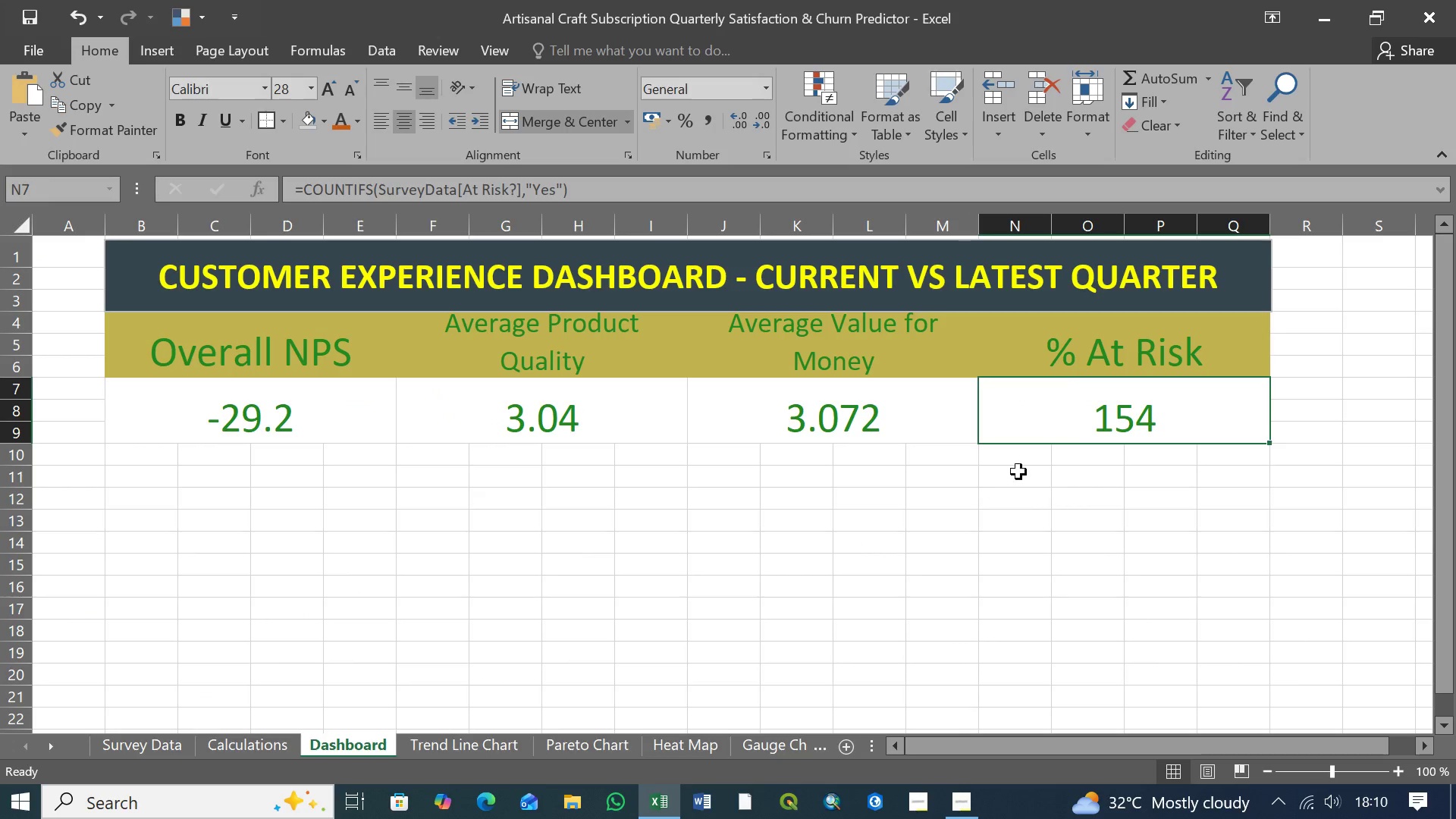 
left_click([351, 743])
 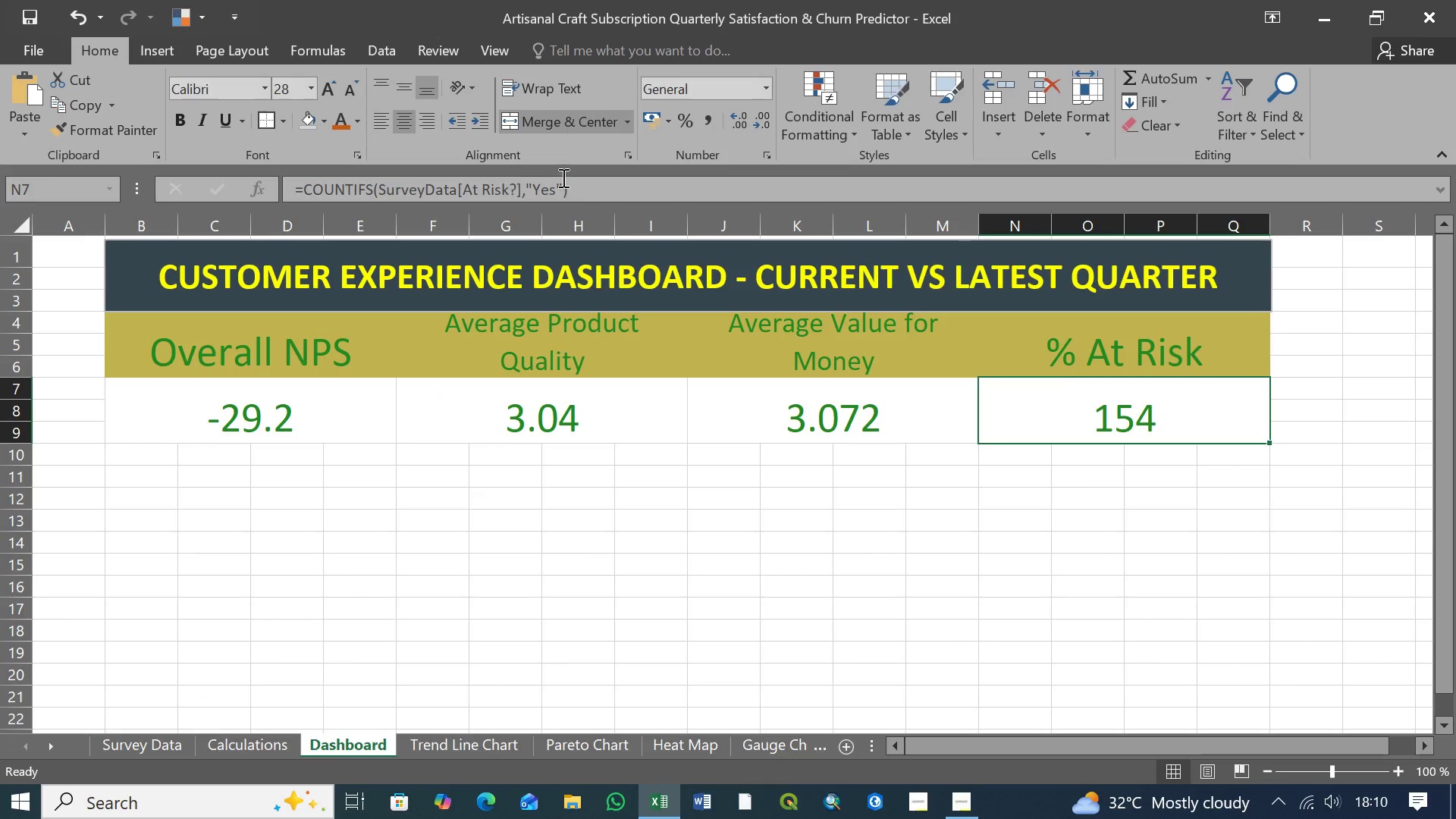 
left_click_drag(start_coordinate=[588, 189], to_coordinate=[224, 193])
 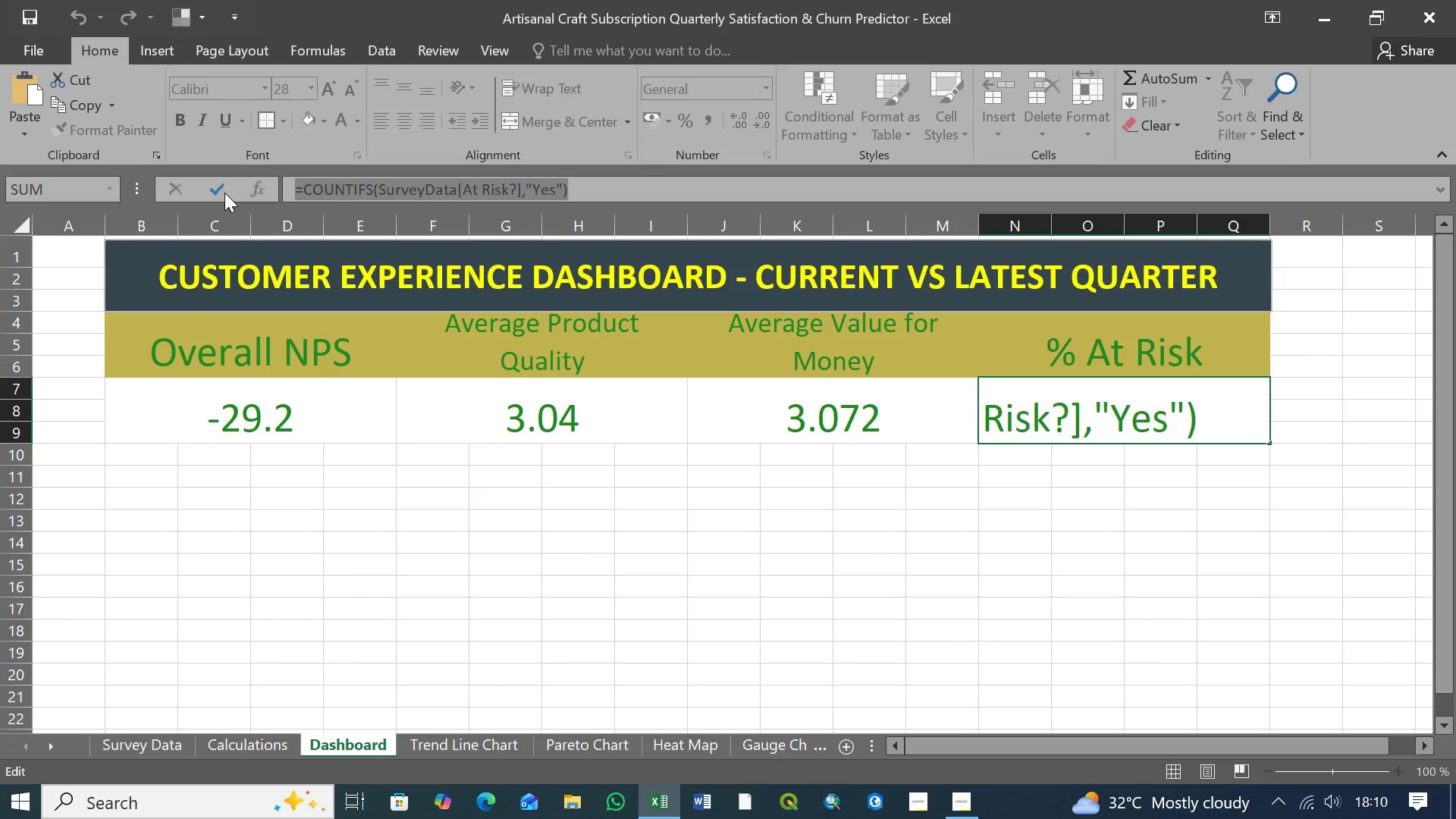 
key(Control+V)
 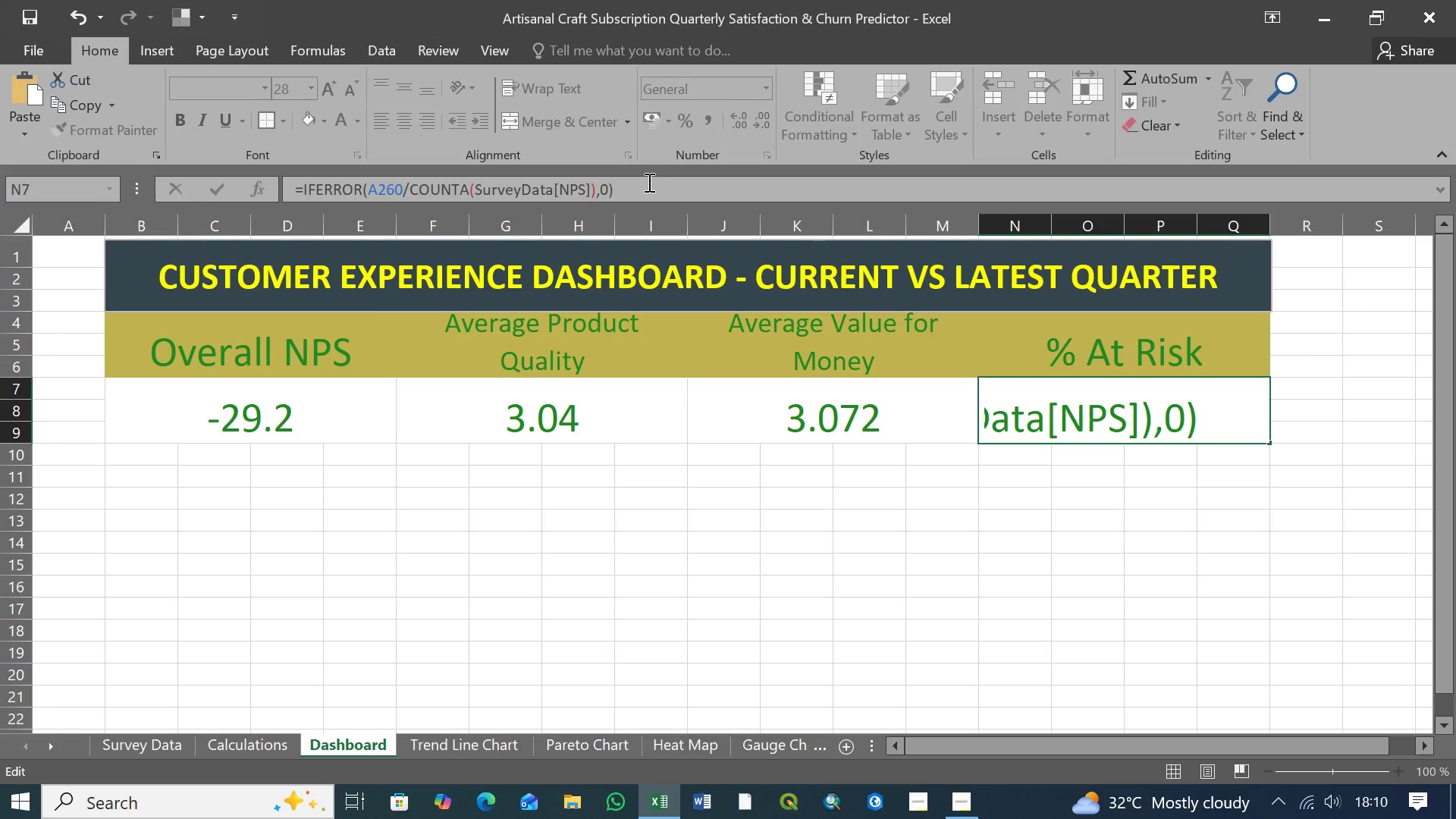 
left_click([645, 184])
 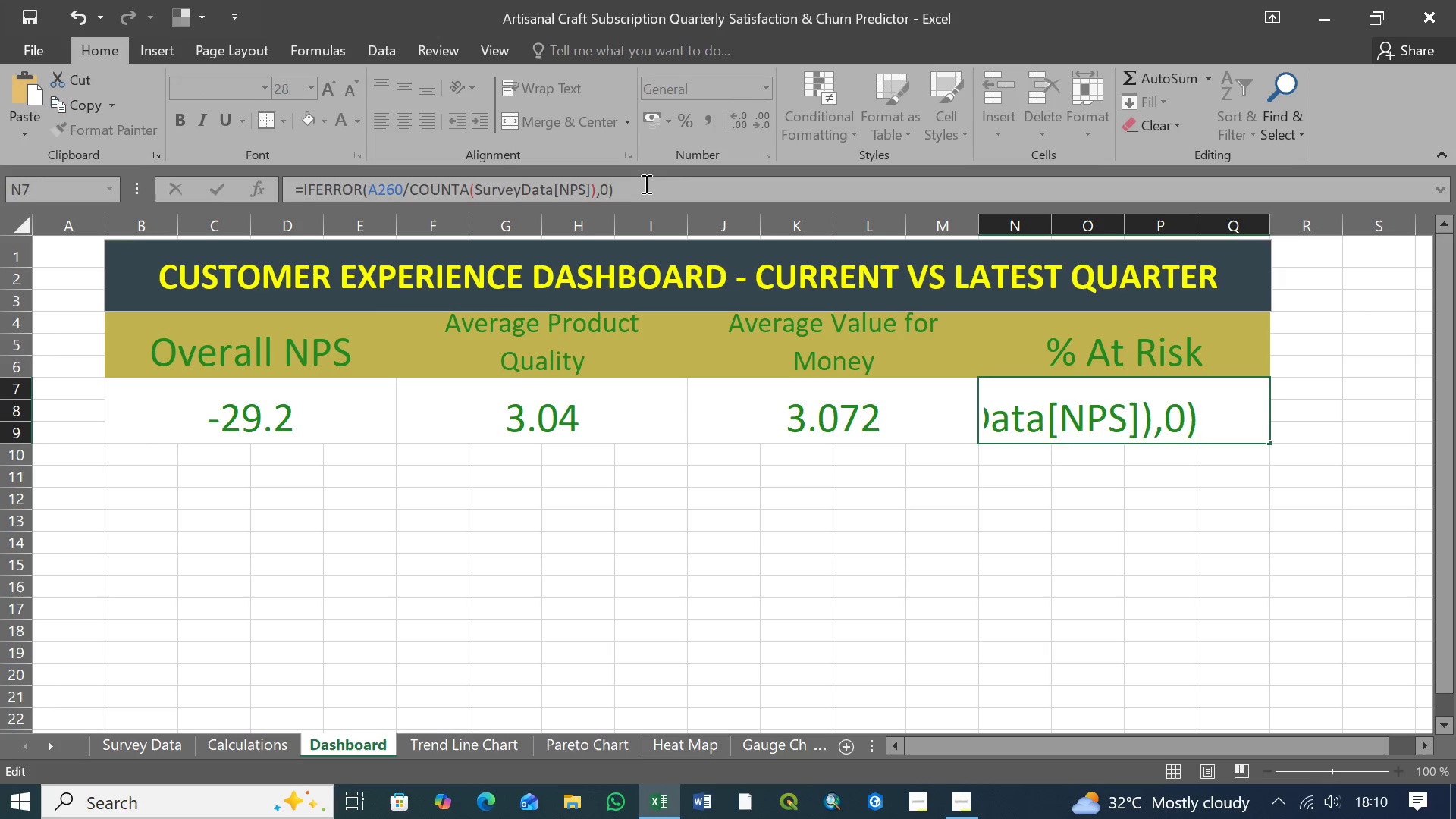 
key(Enter)
 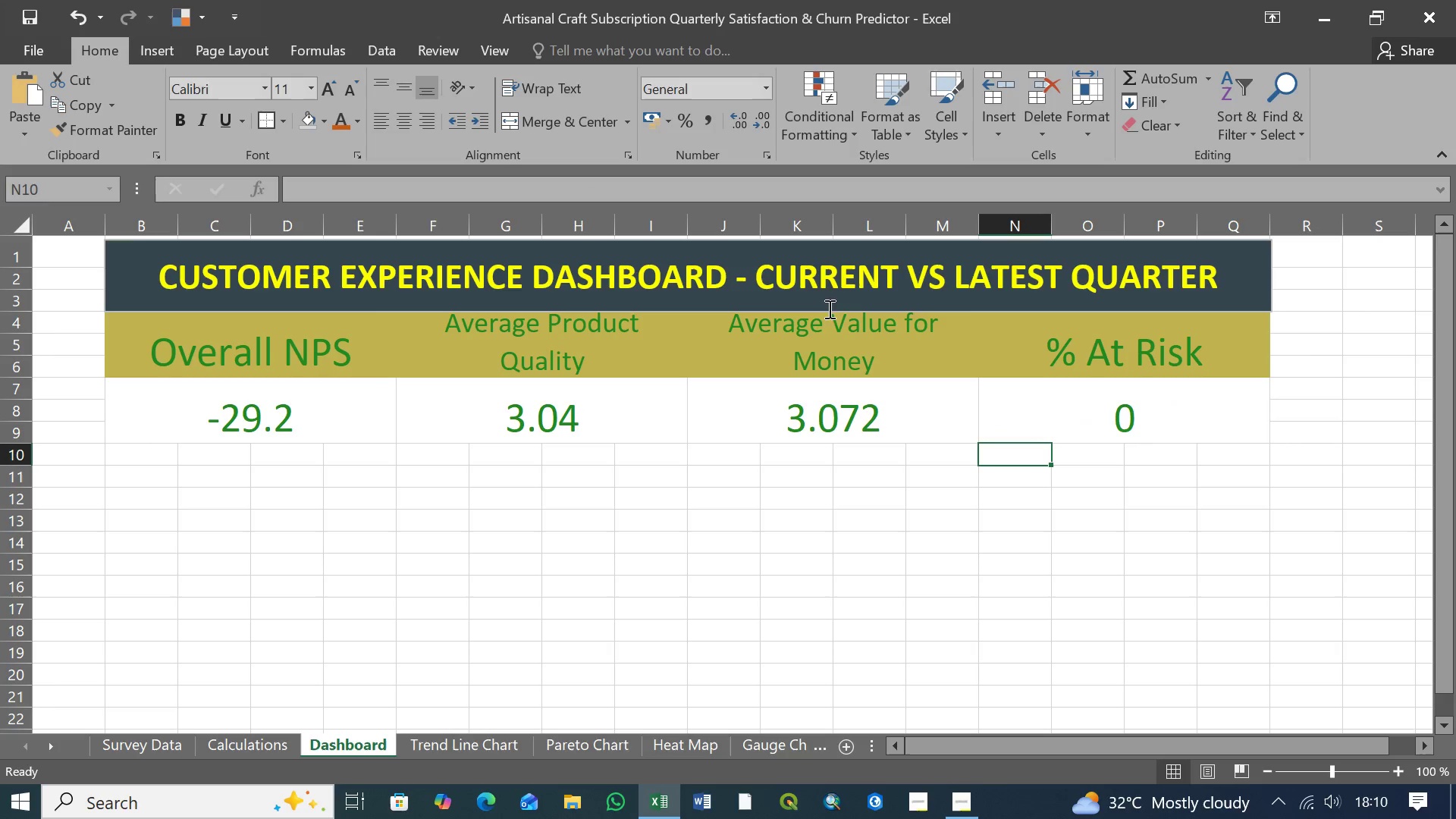 
left_click([1116, 403])
 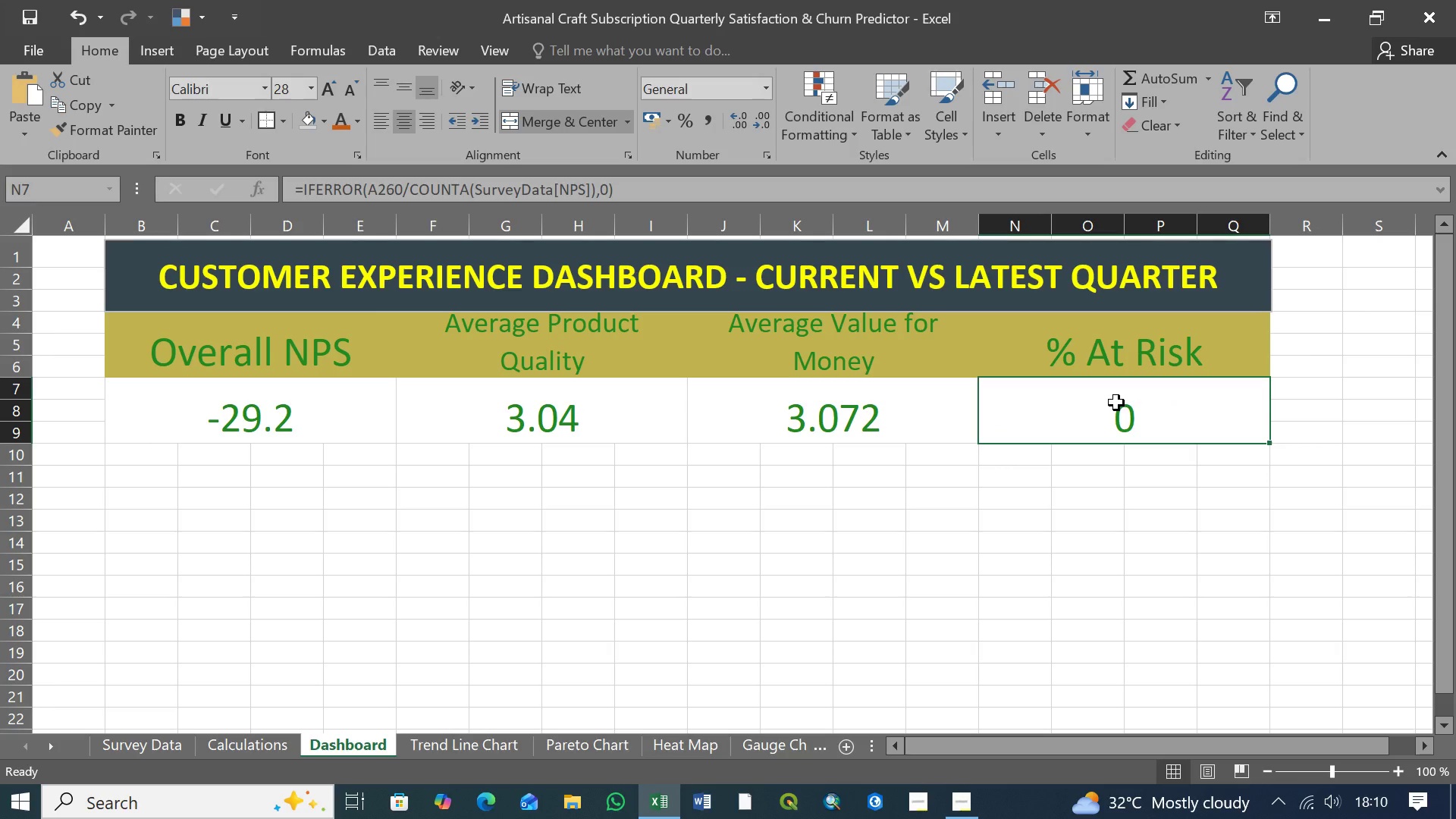 
wait(10.2)
 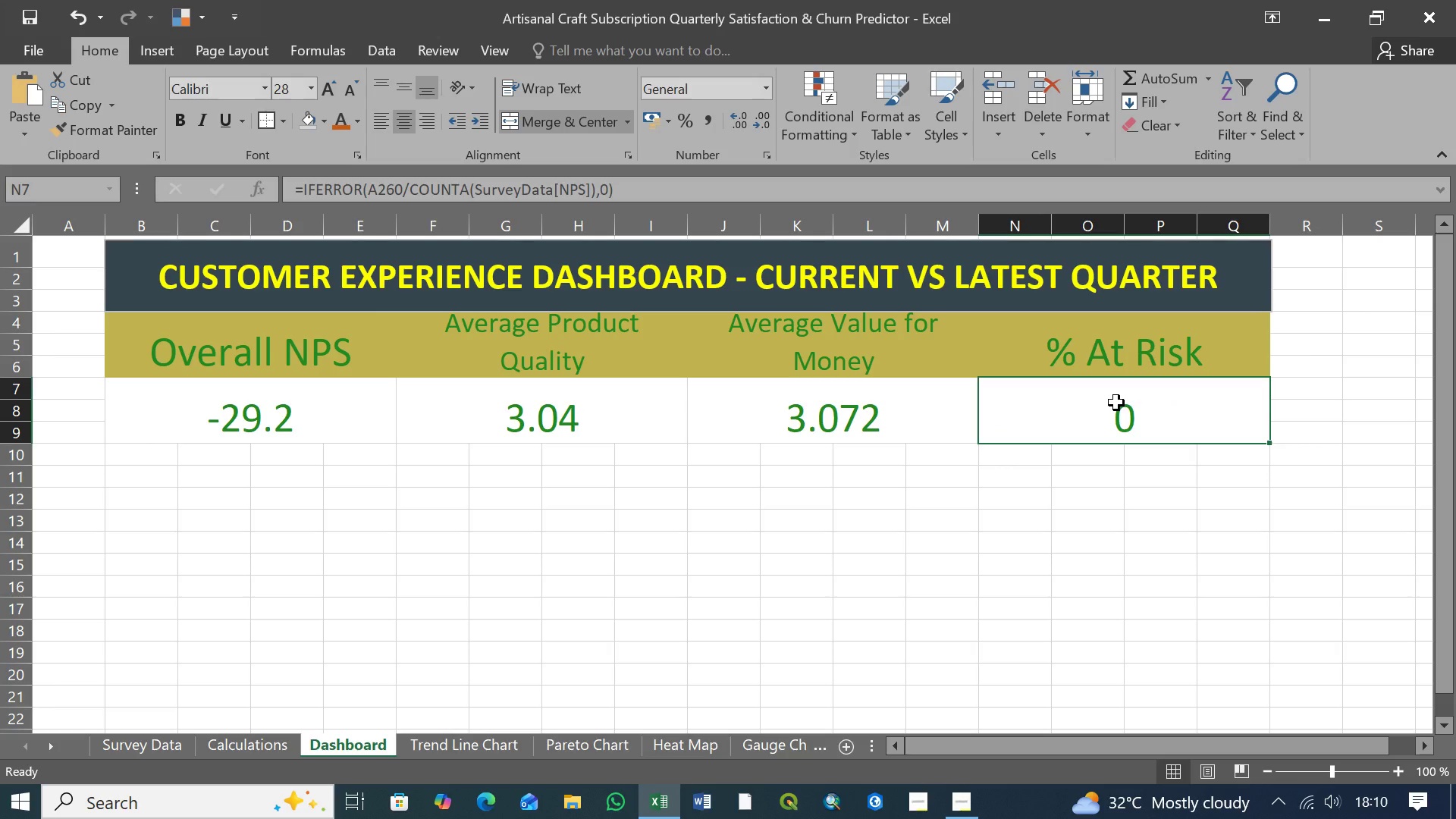 
left_click([158, 748])
 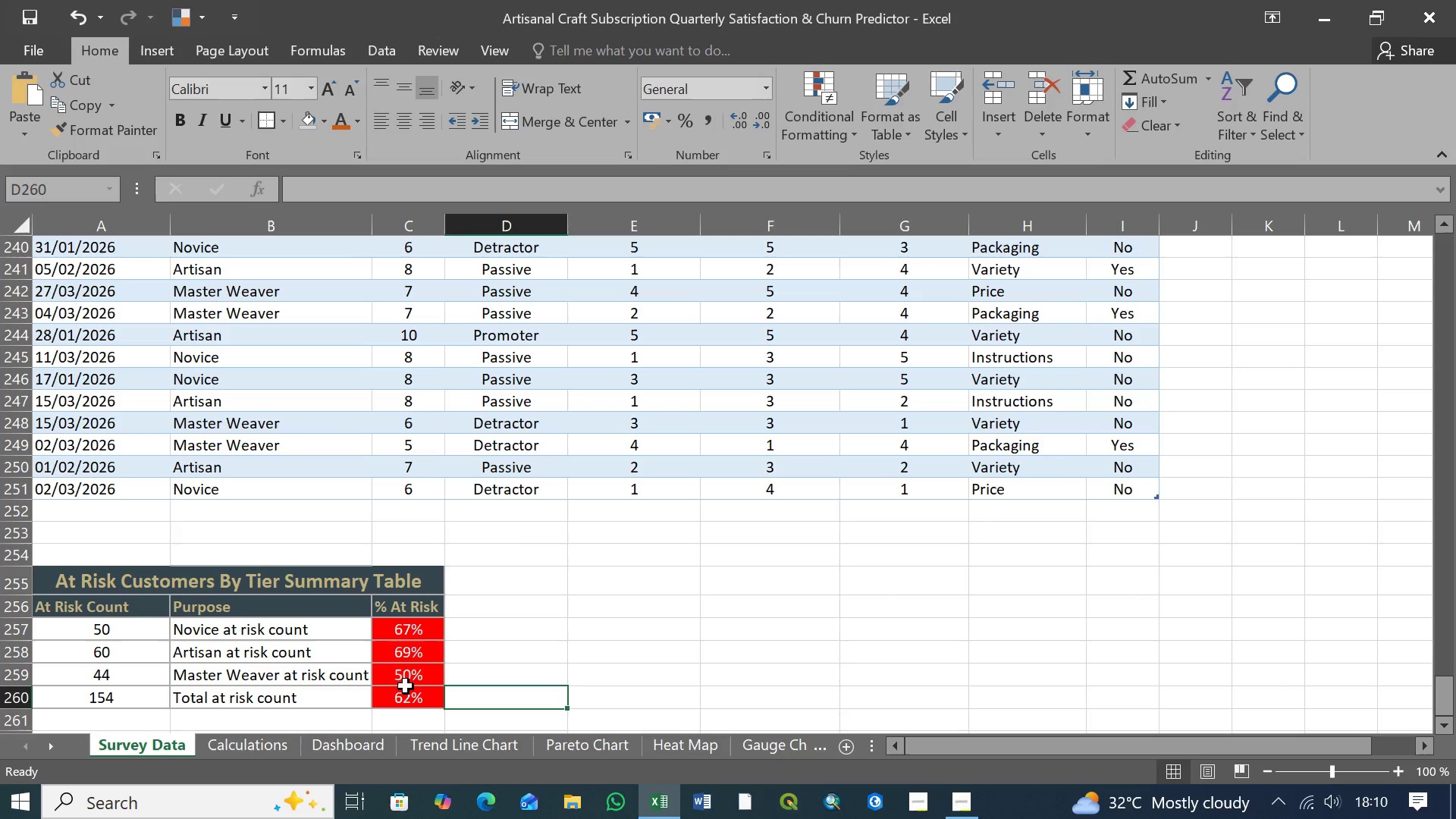 
left_click([415, 698])
 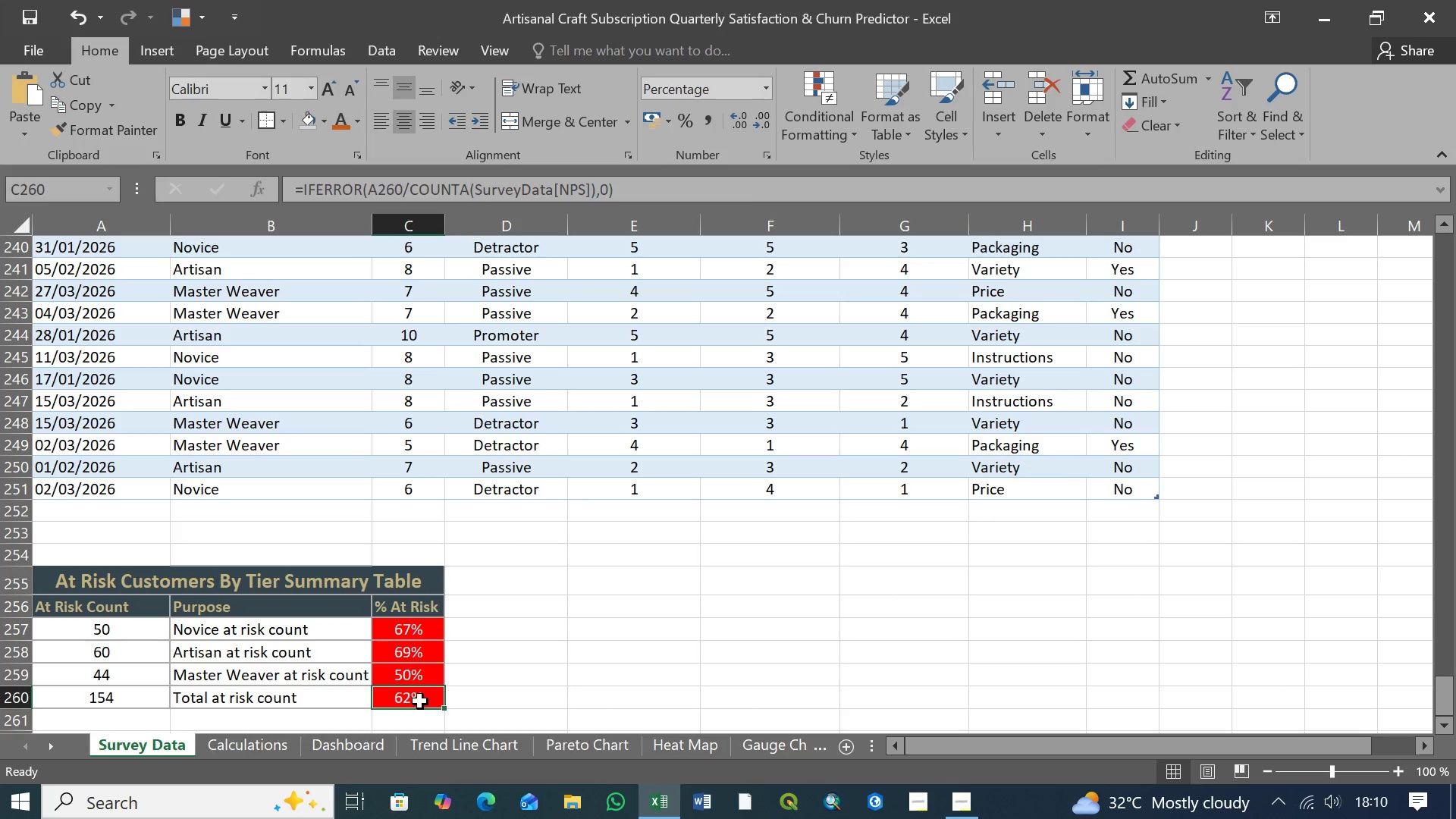 
left_click([622, 192])
 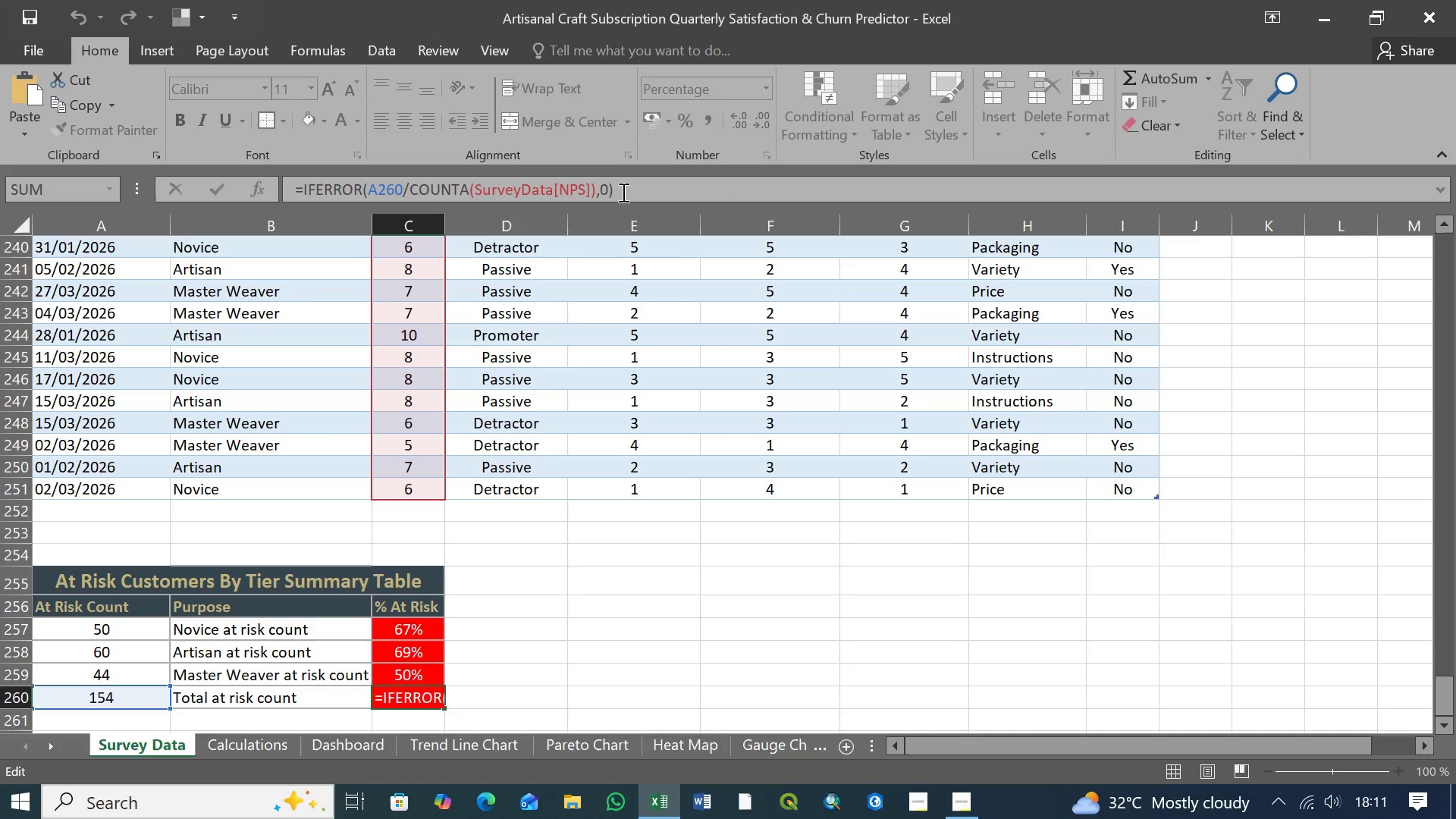 
wait(19.42)
 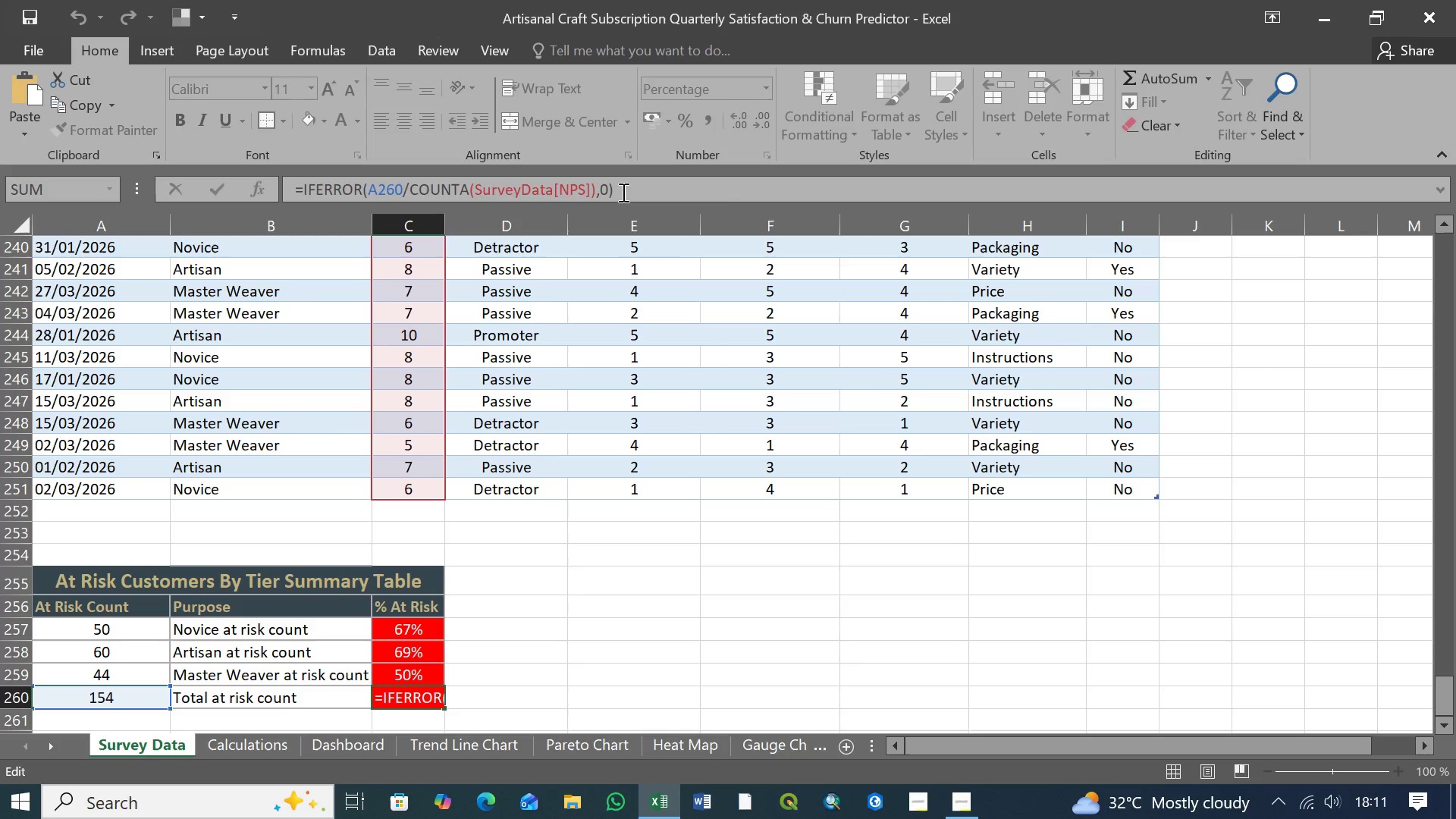 
left_click([619, 188])
 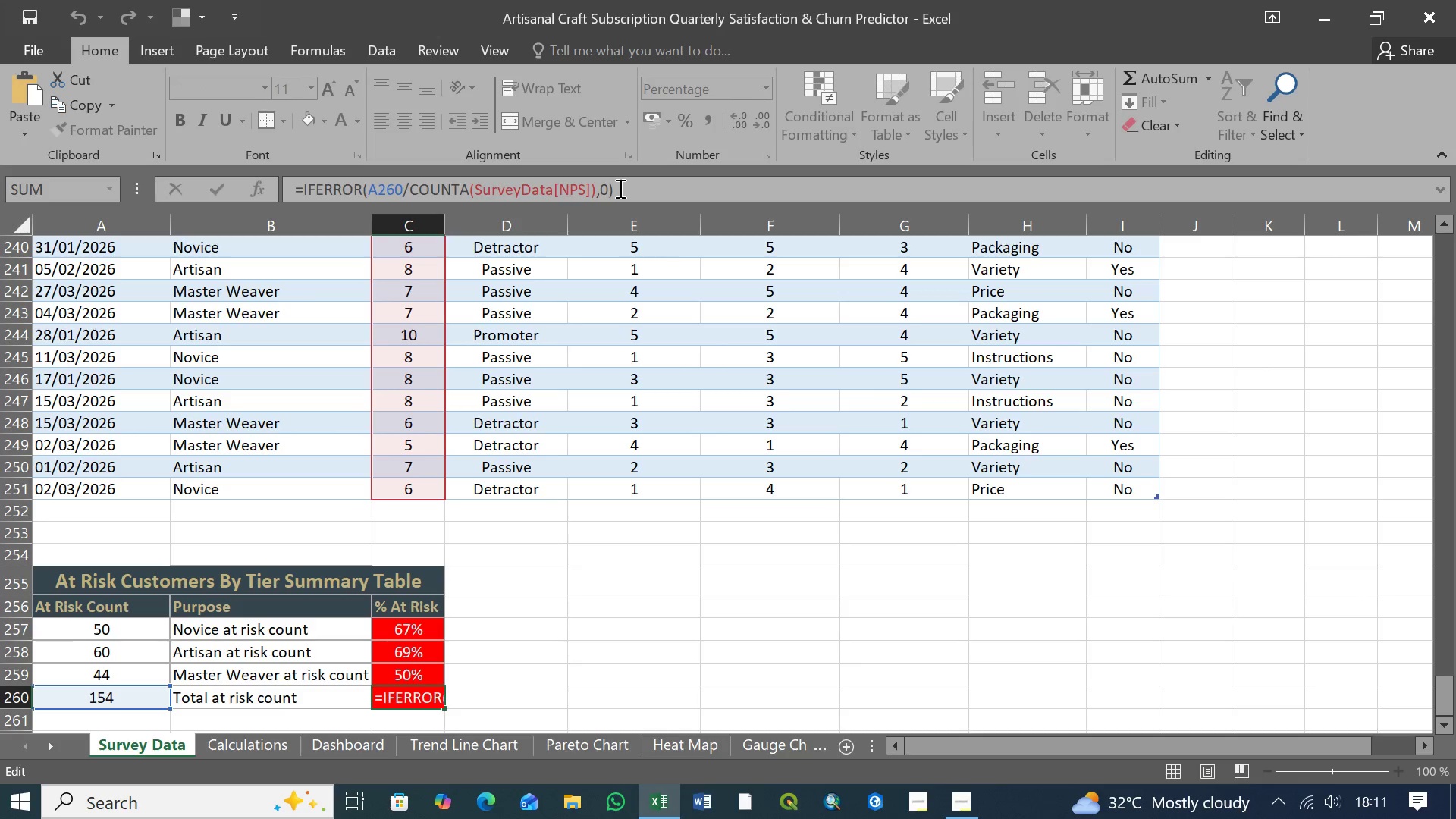 
key(Enter)
 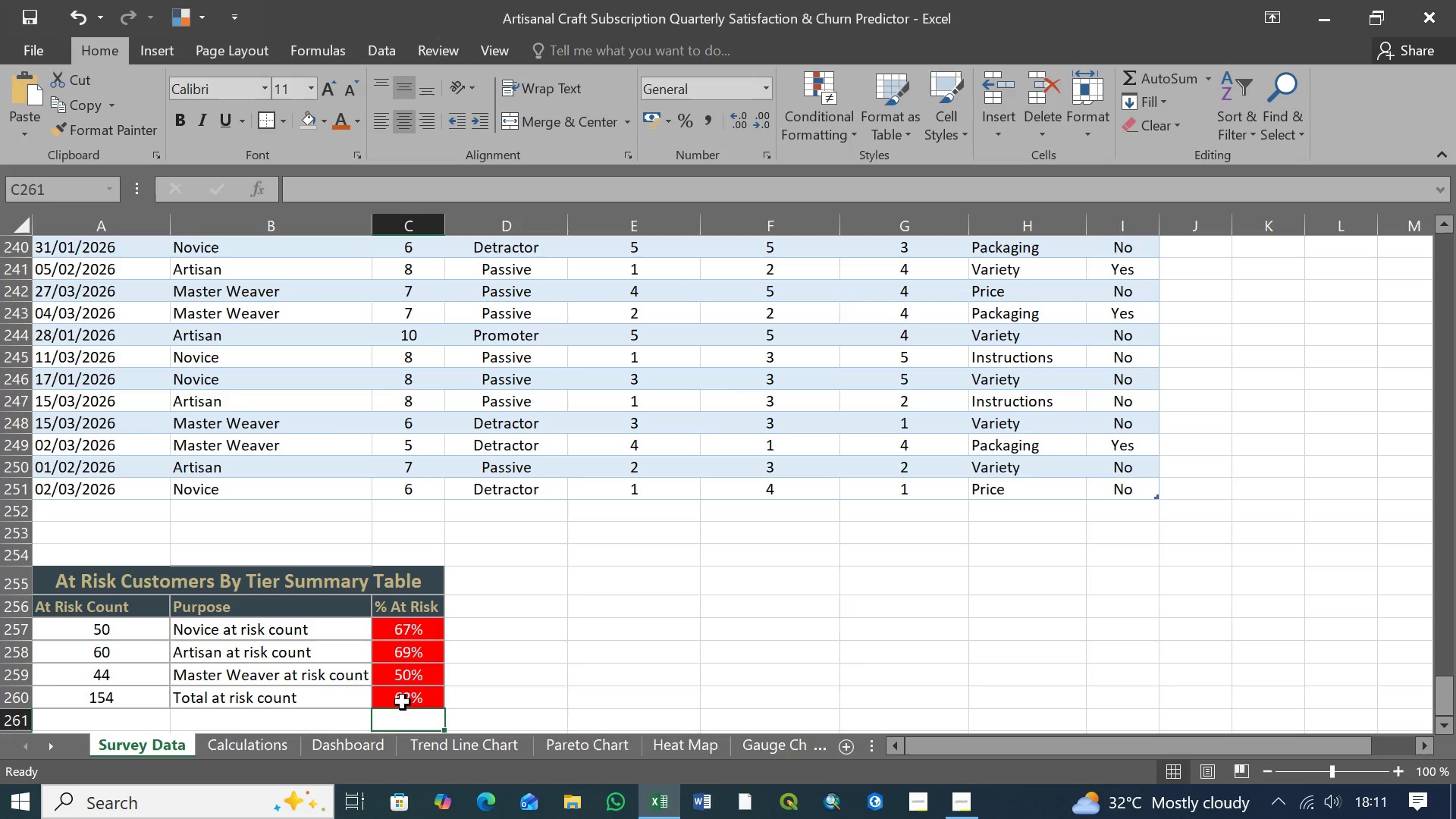 
left_click([407, 695])
 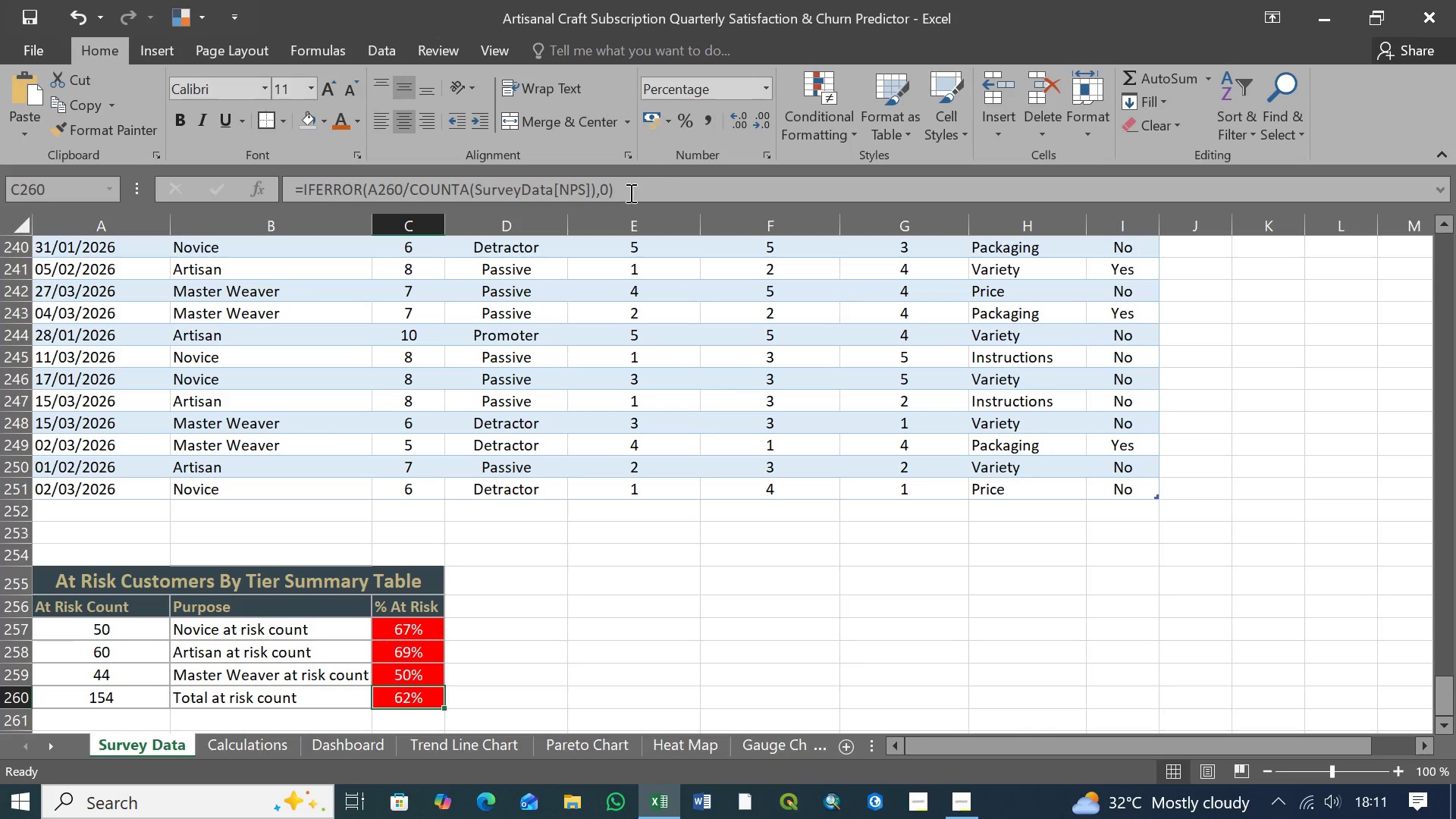 
left_click_drag(start_coordinate=[627, 193], to_coordinate=[266, 194])
 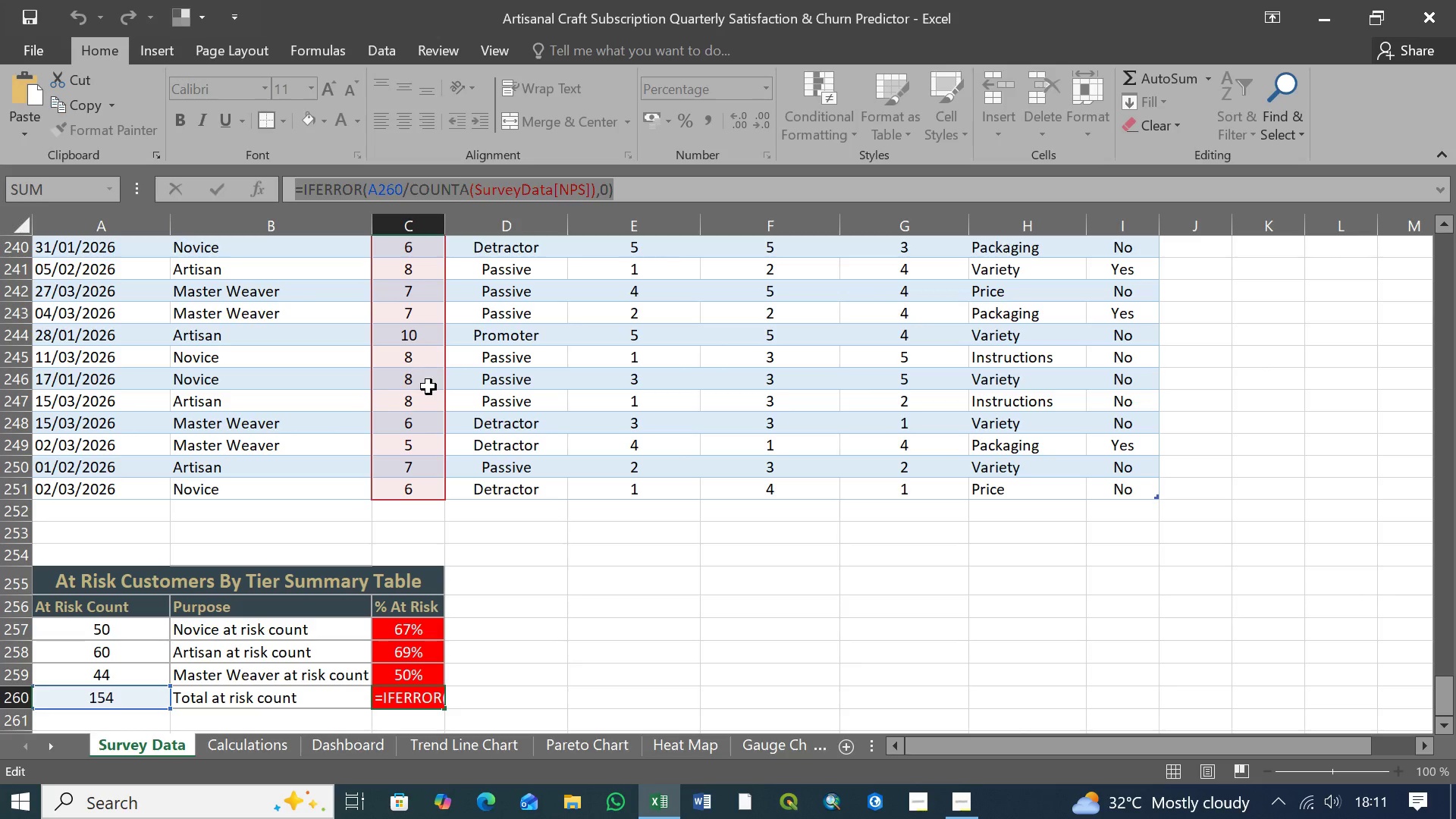 
key(Control+C)
 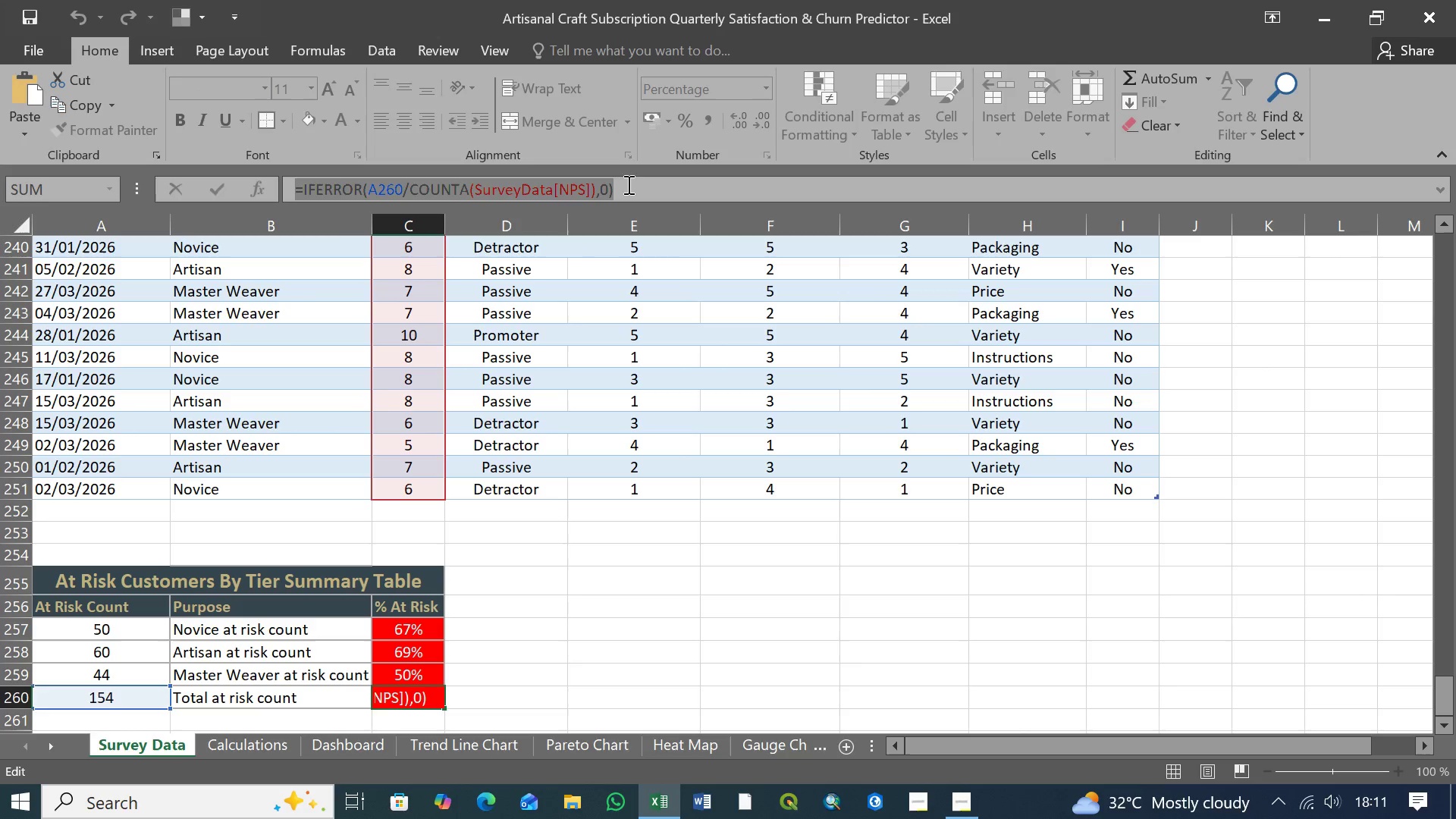 
left_click([627, 185])
 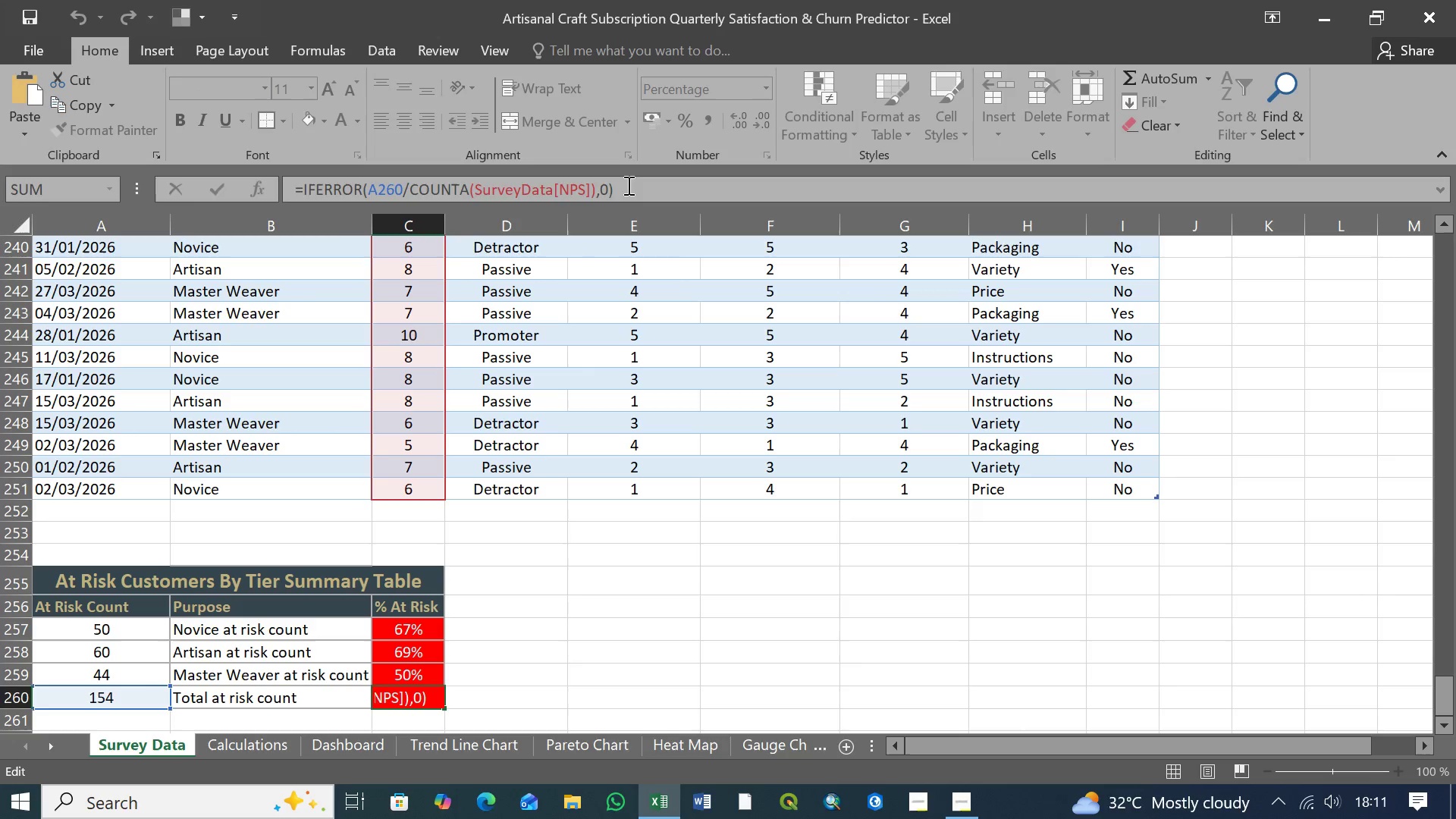 
key(Enter)
 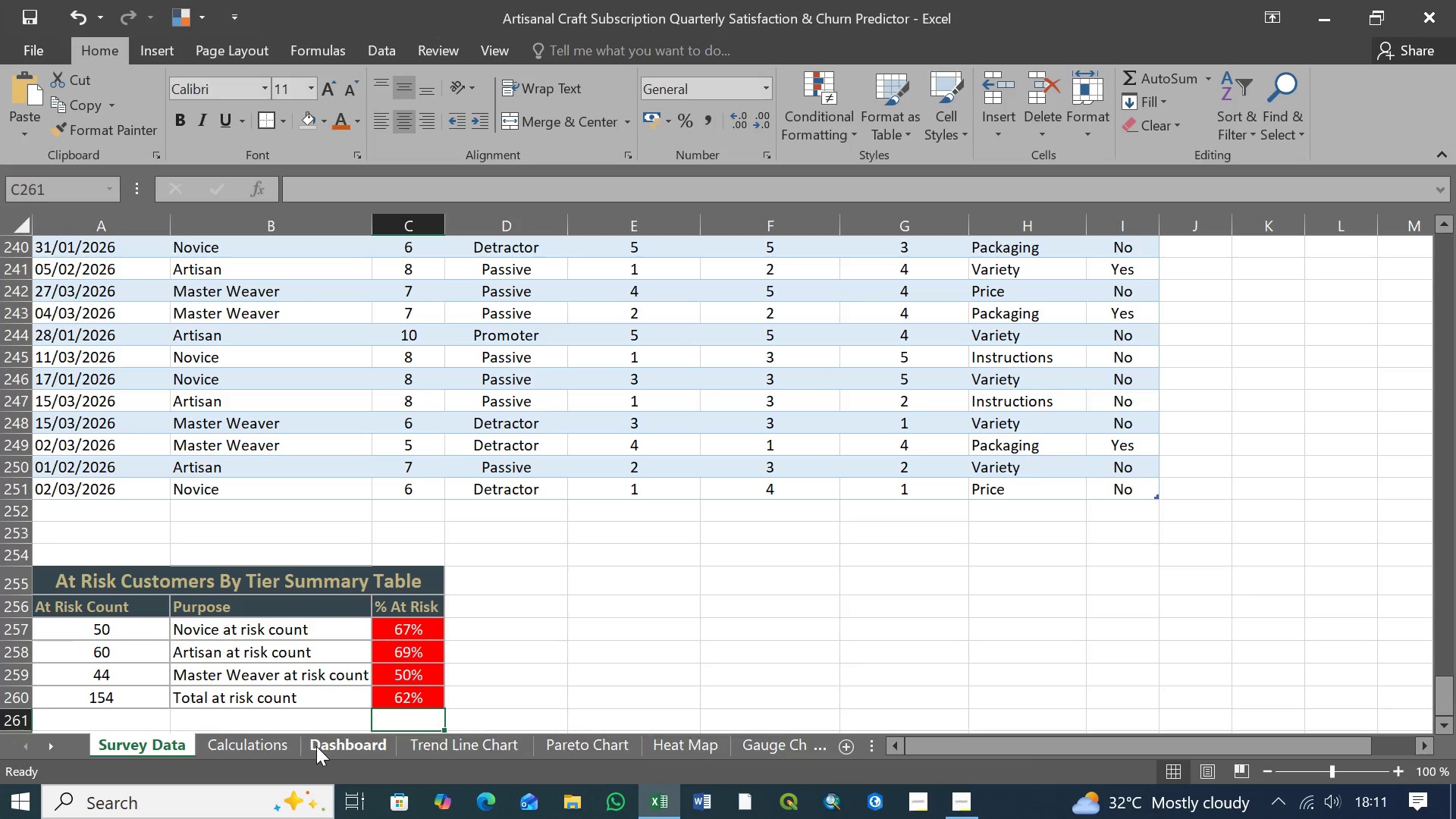 
left_click([319, 747])
 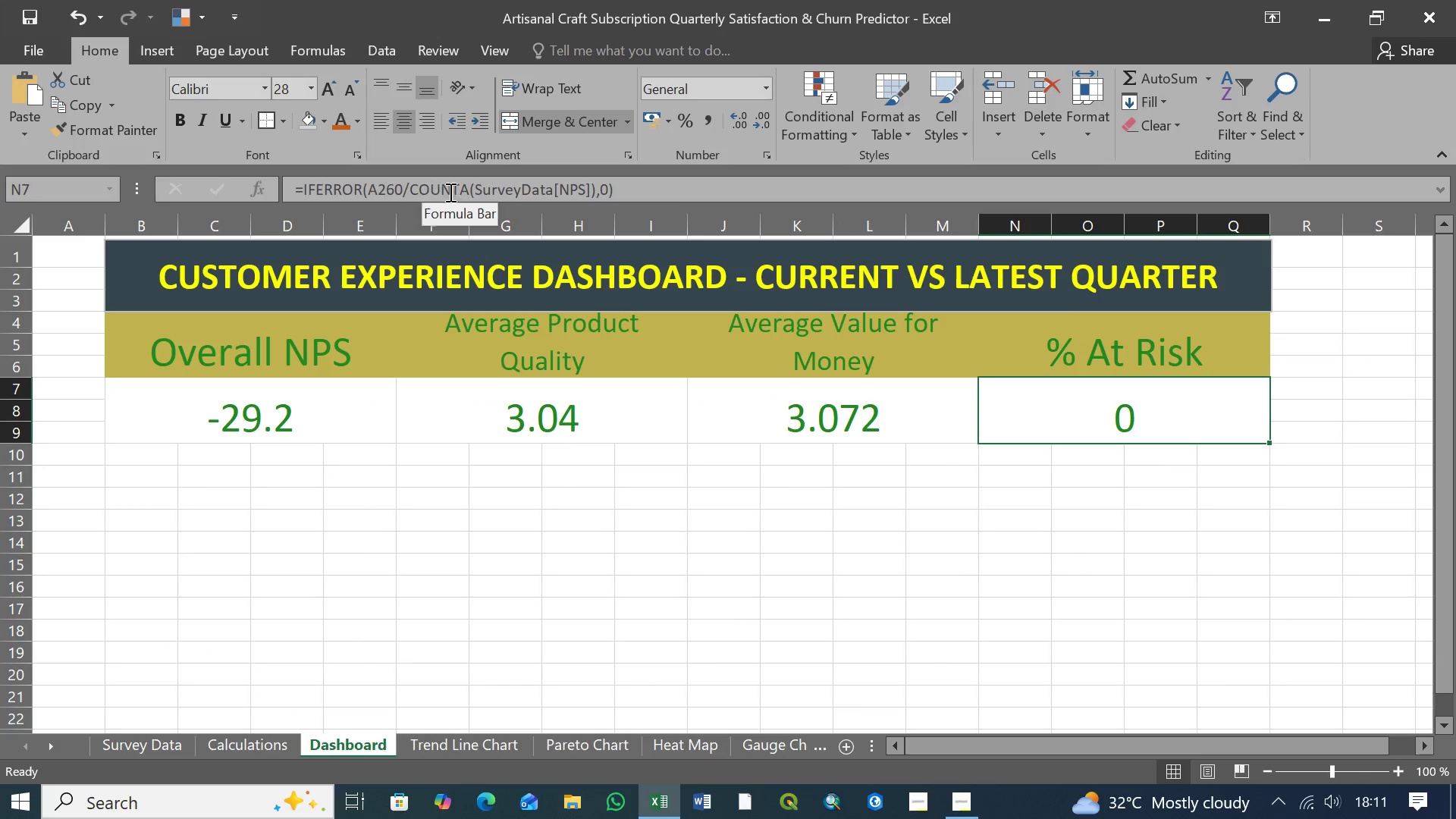 
left_click([625, 189])
 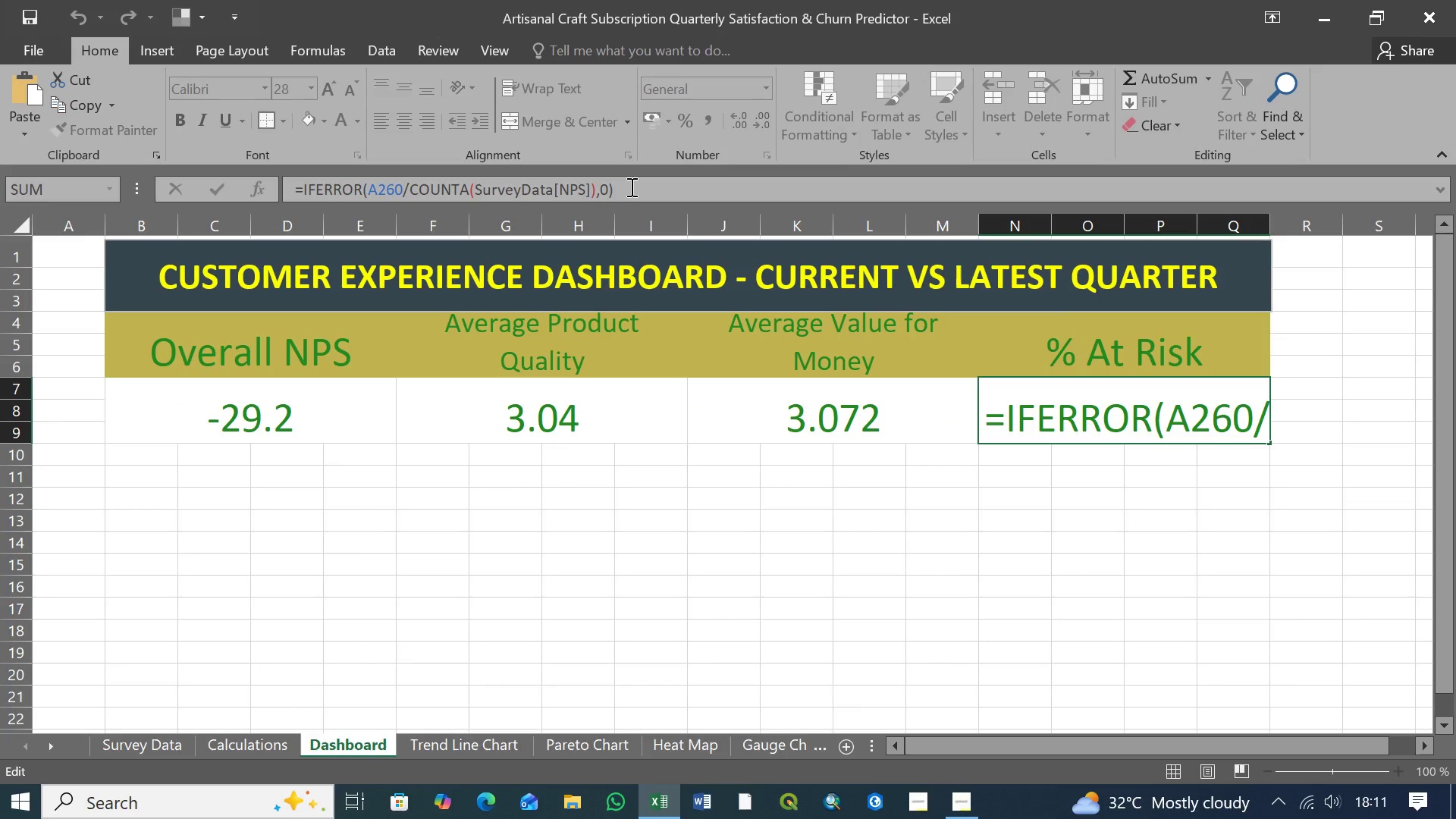 
left_click_drag(start_coordinate=[630, 187], to_coordinate=[228, 187])
 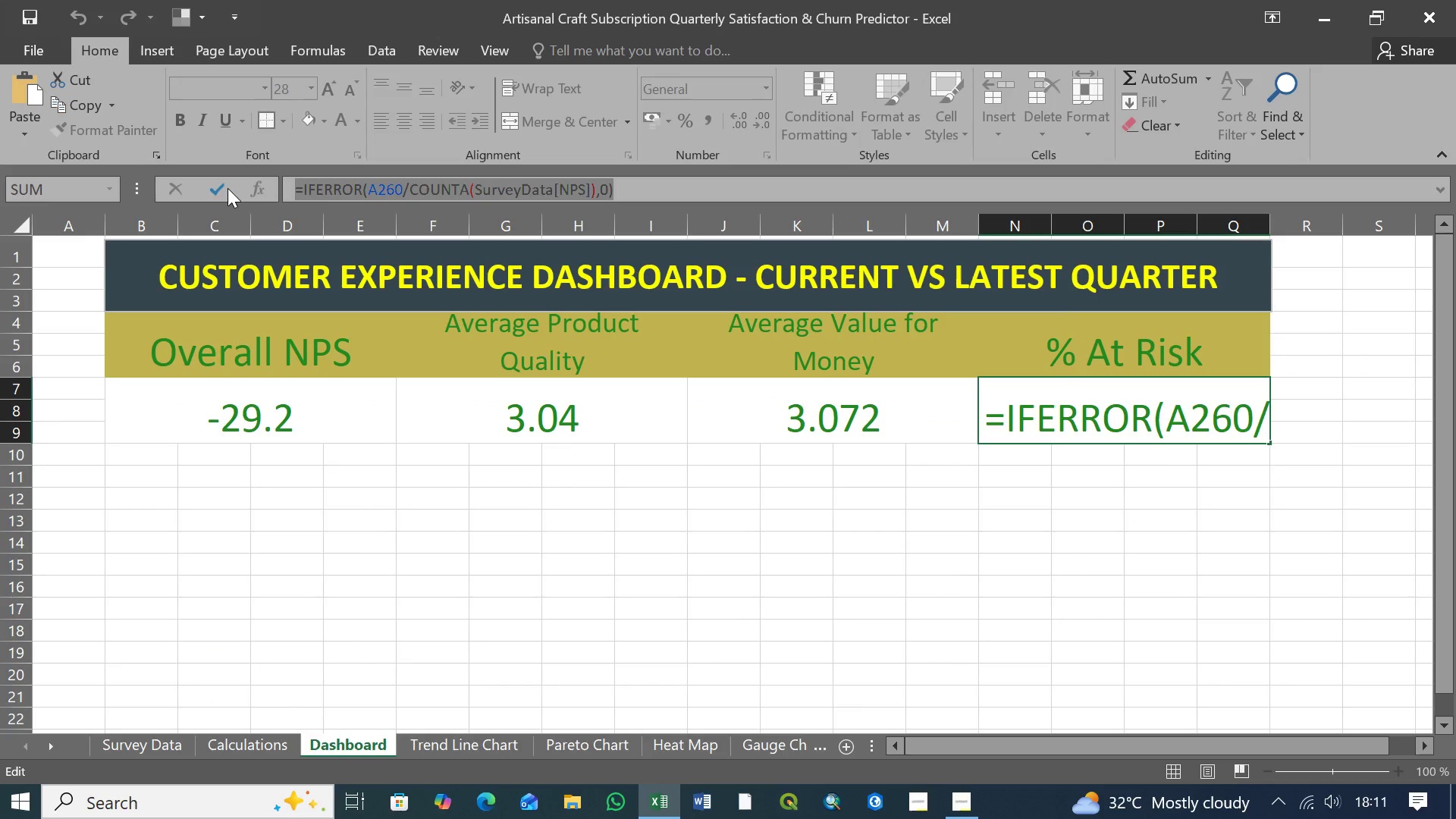 
key(Control+V)
 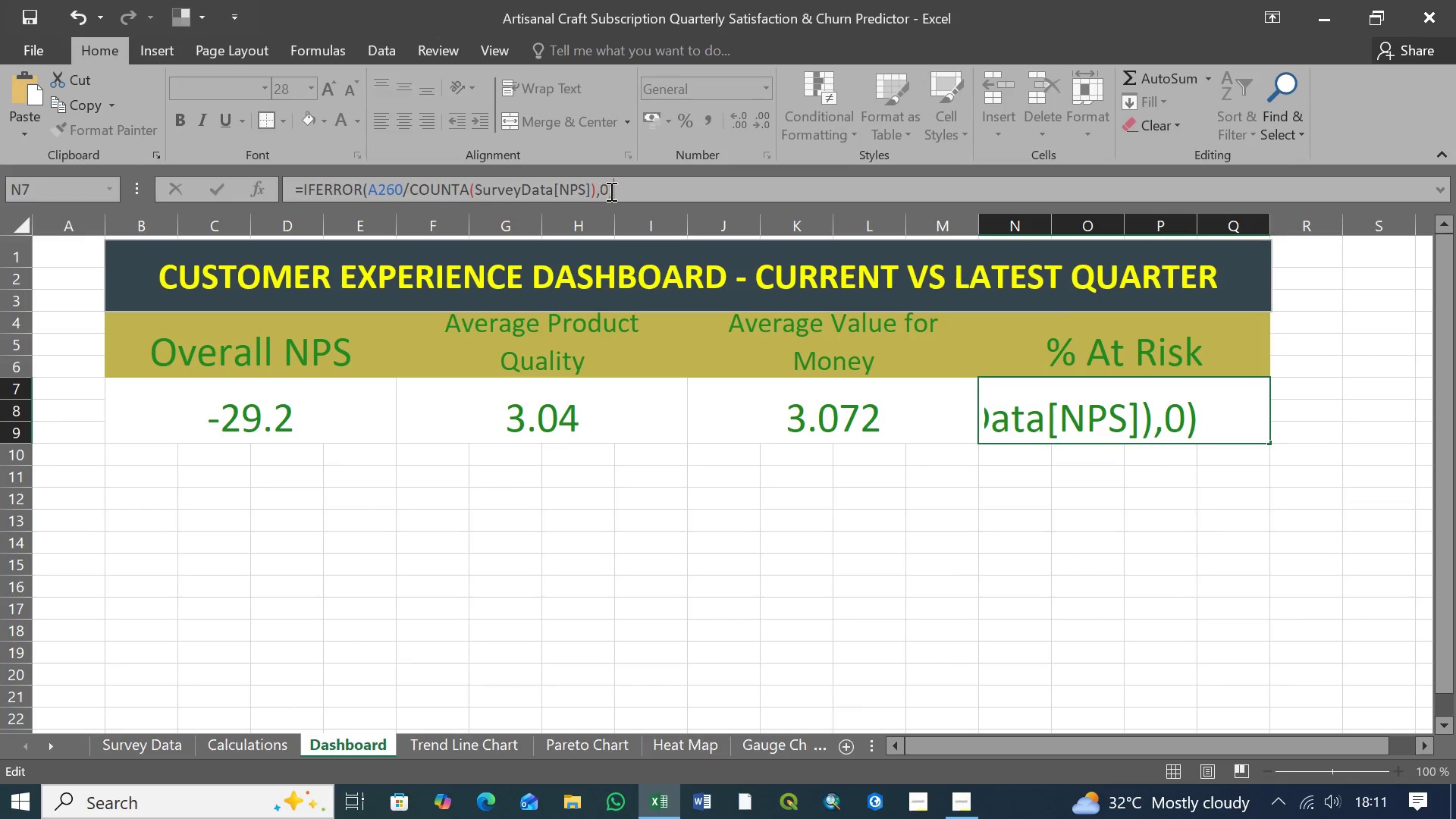 
left_click([610, 191])
 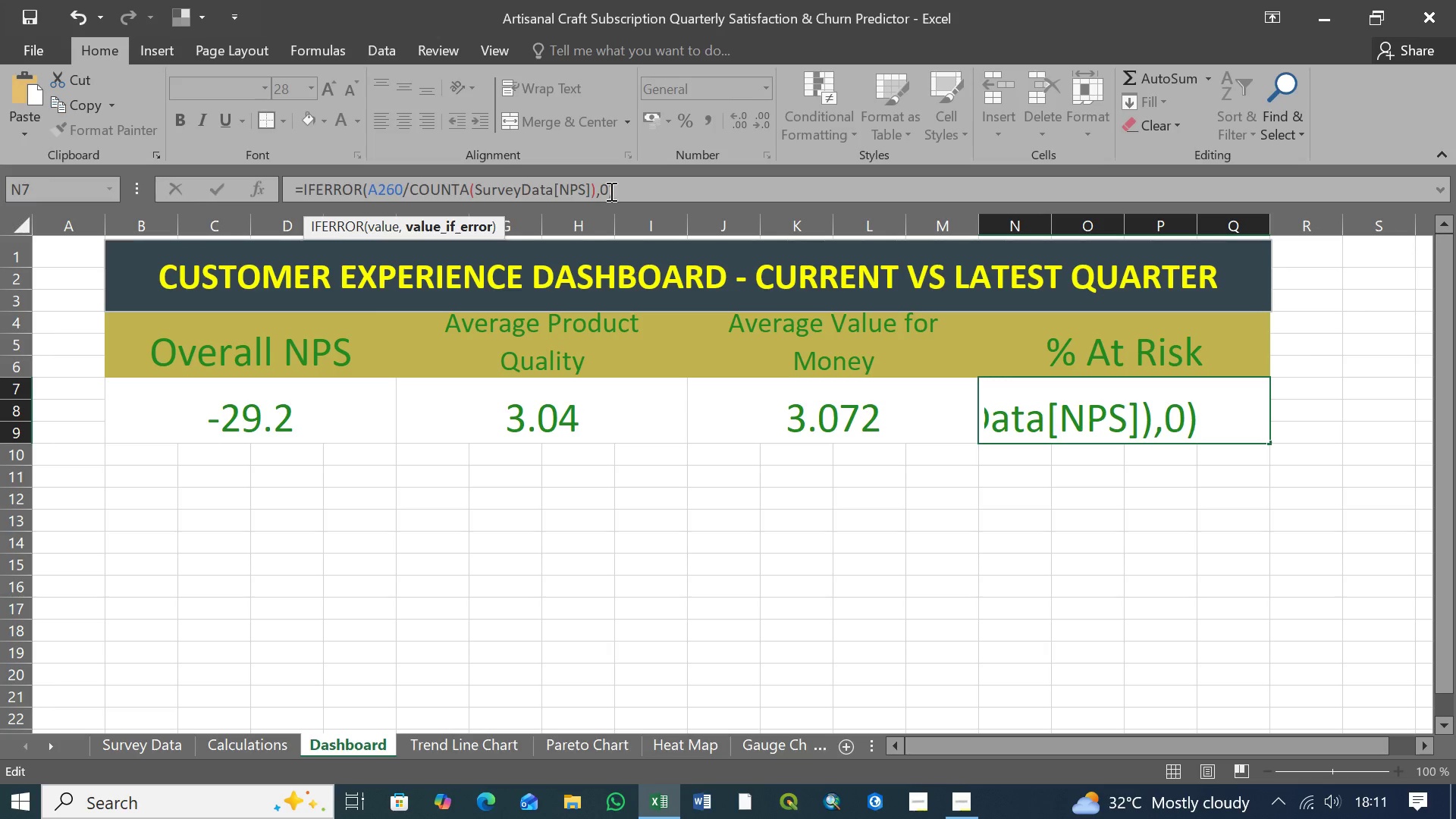 
key(Backspace)
 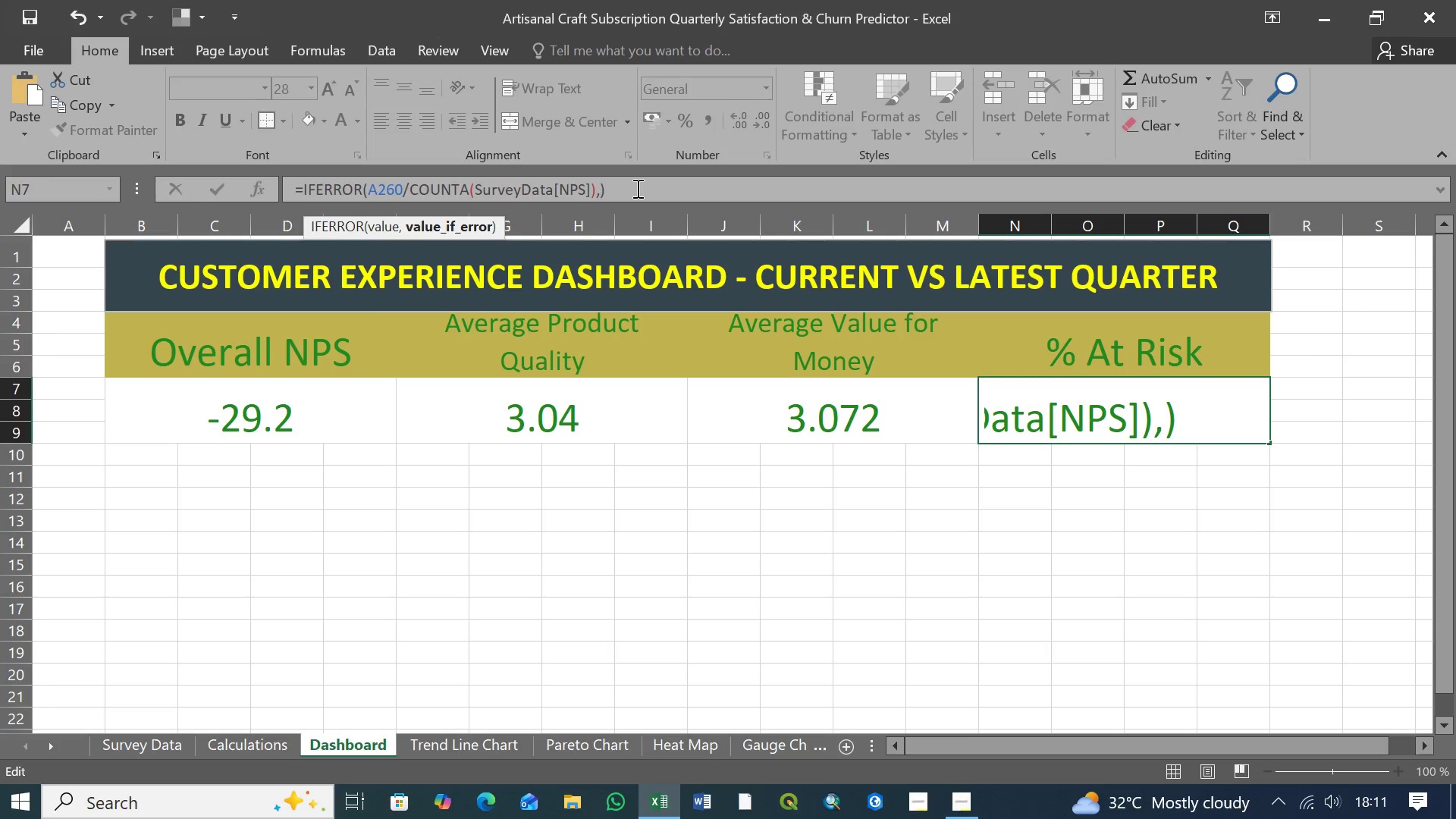 
left_click([636, 188])
 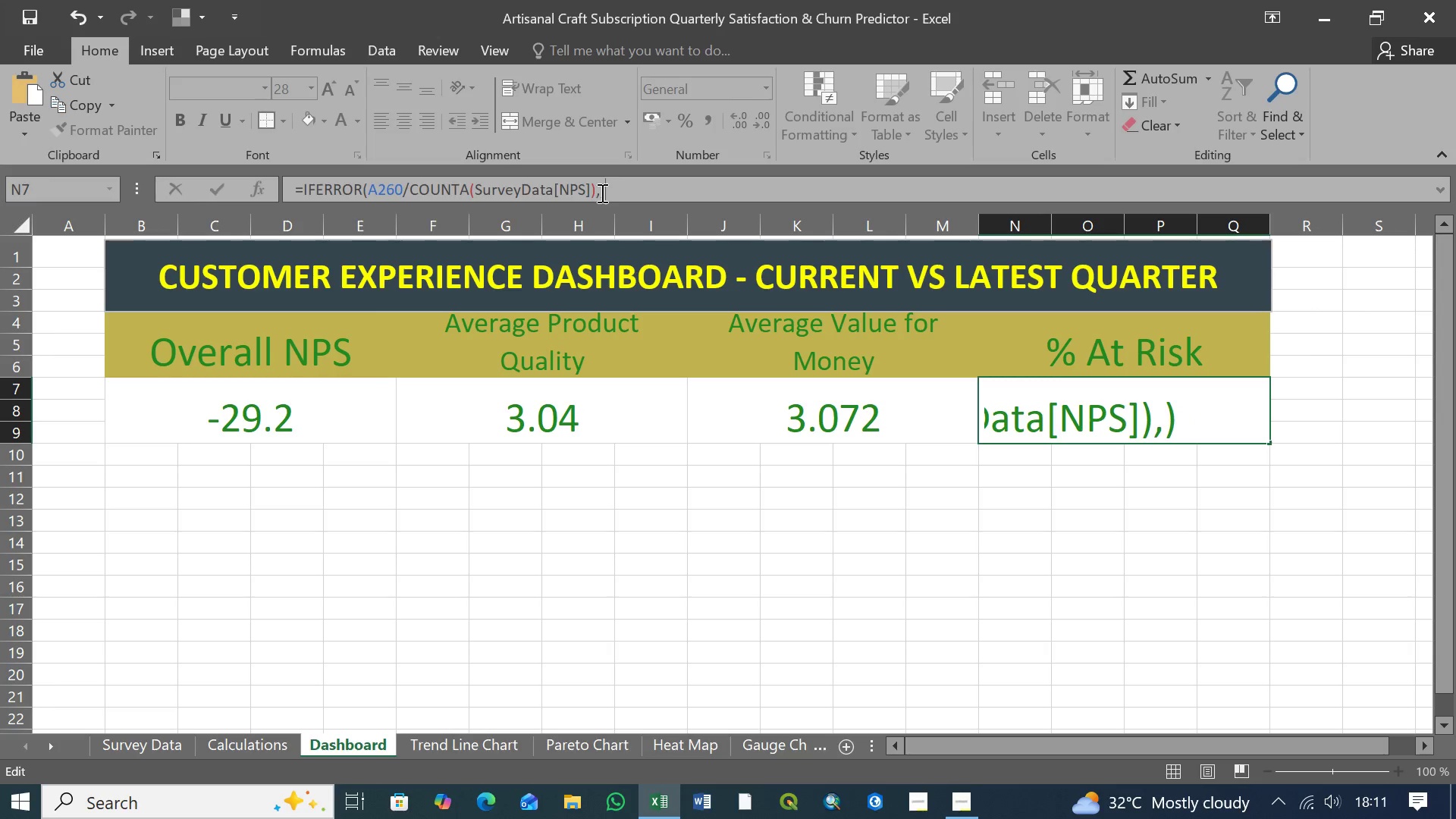 
left_click([599, 193])
 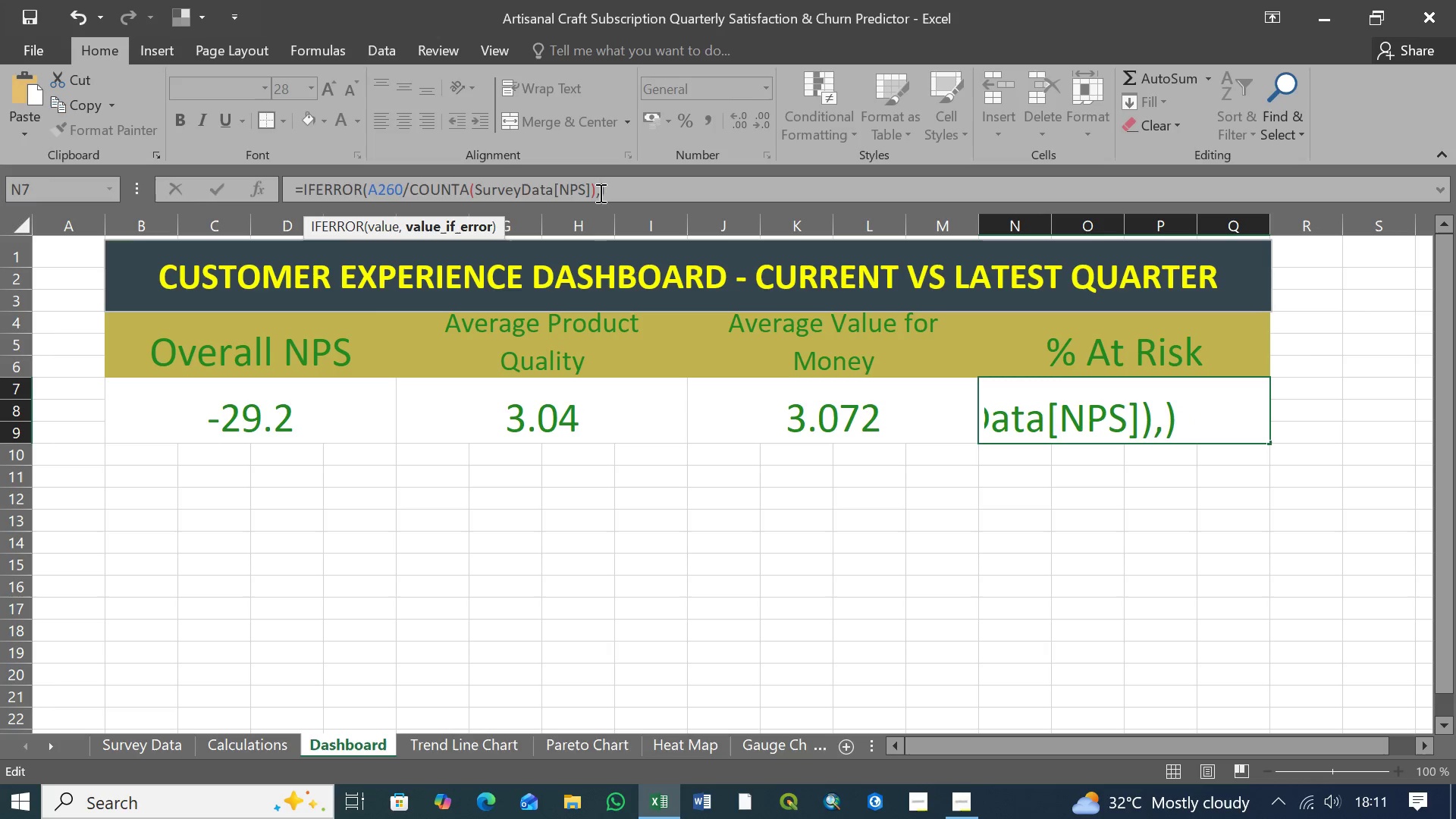 
key(Backspace)
 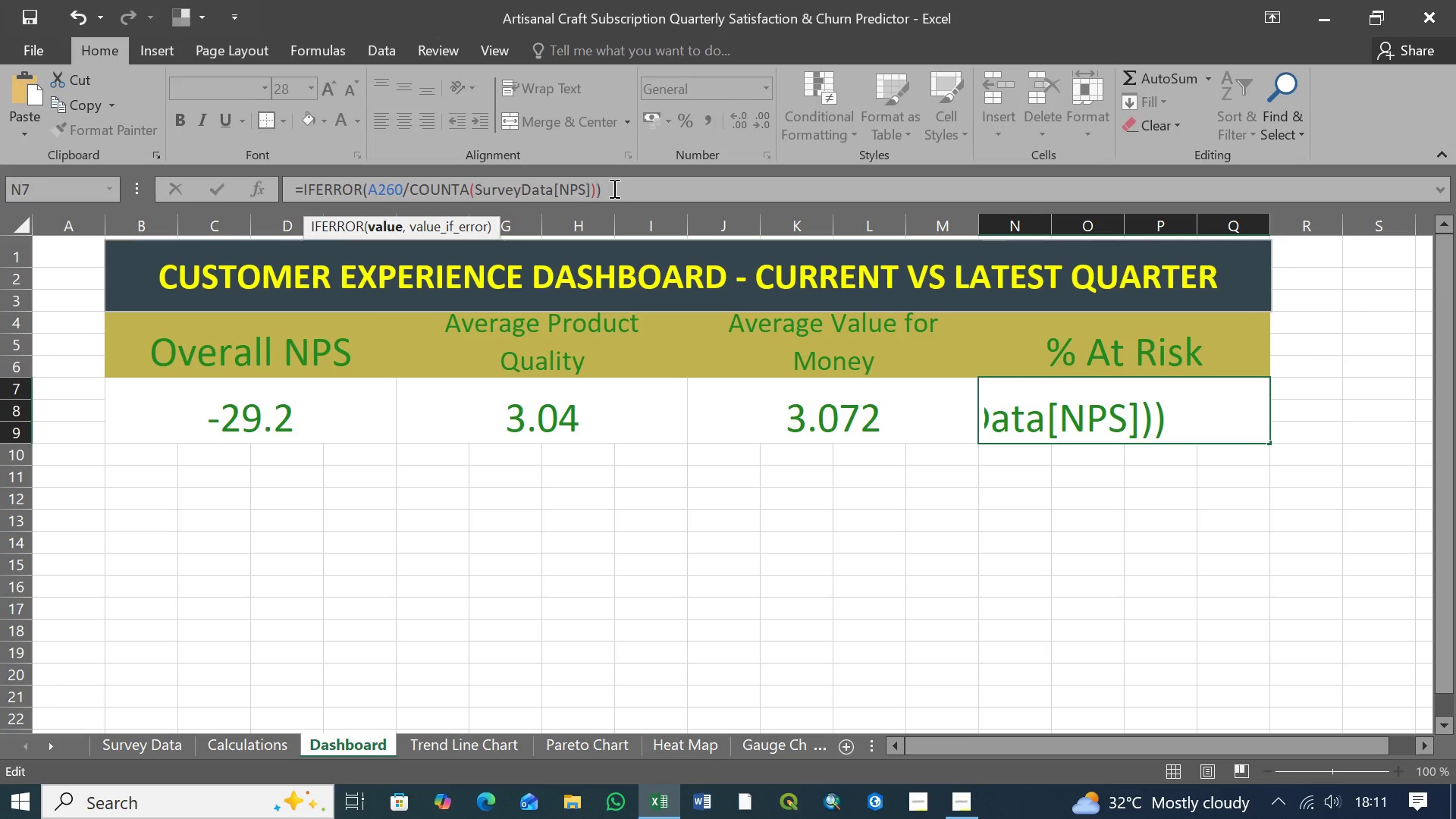 
left_click([613, 188])
 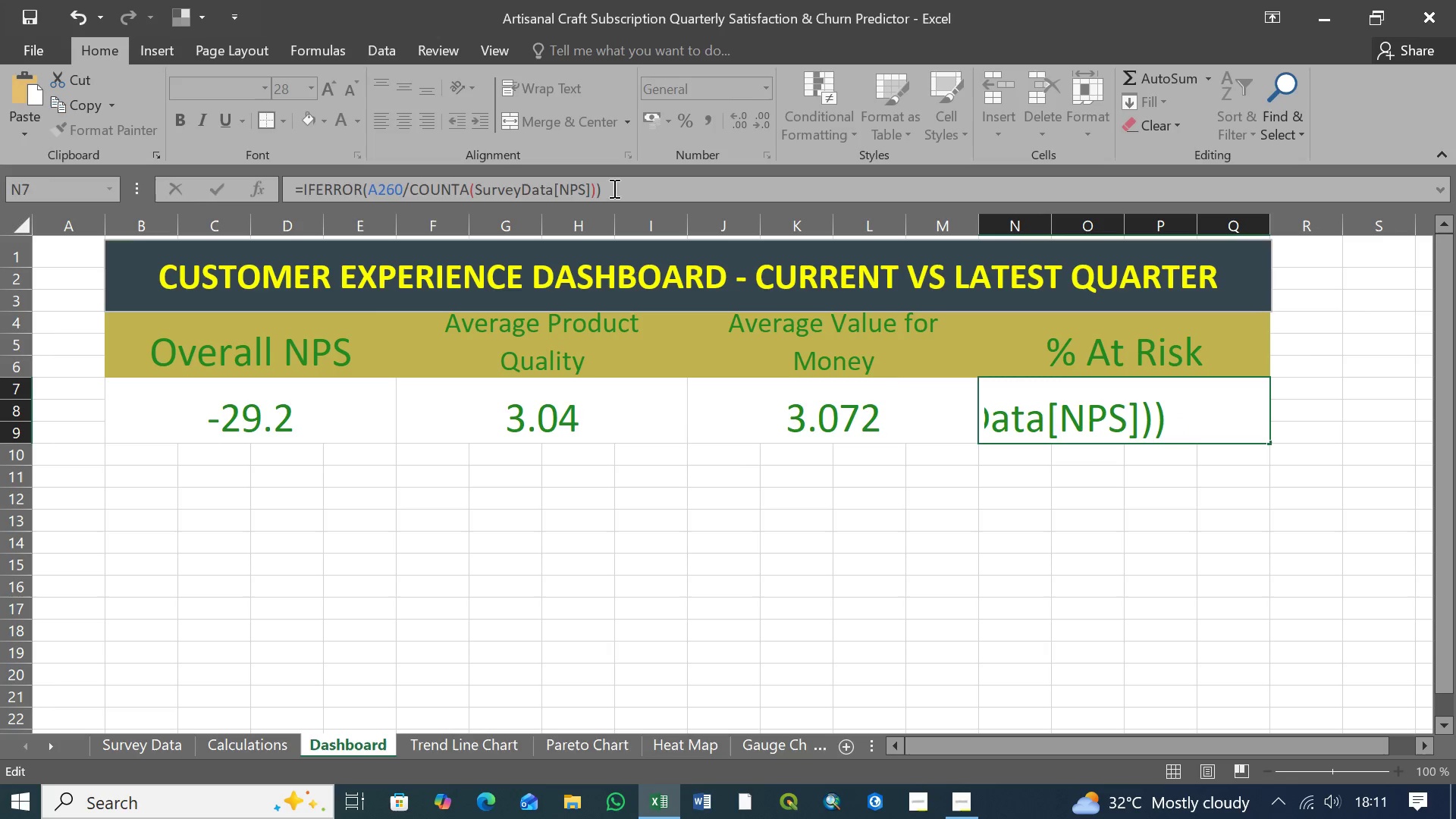 
key(Enter)
 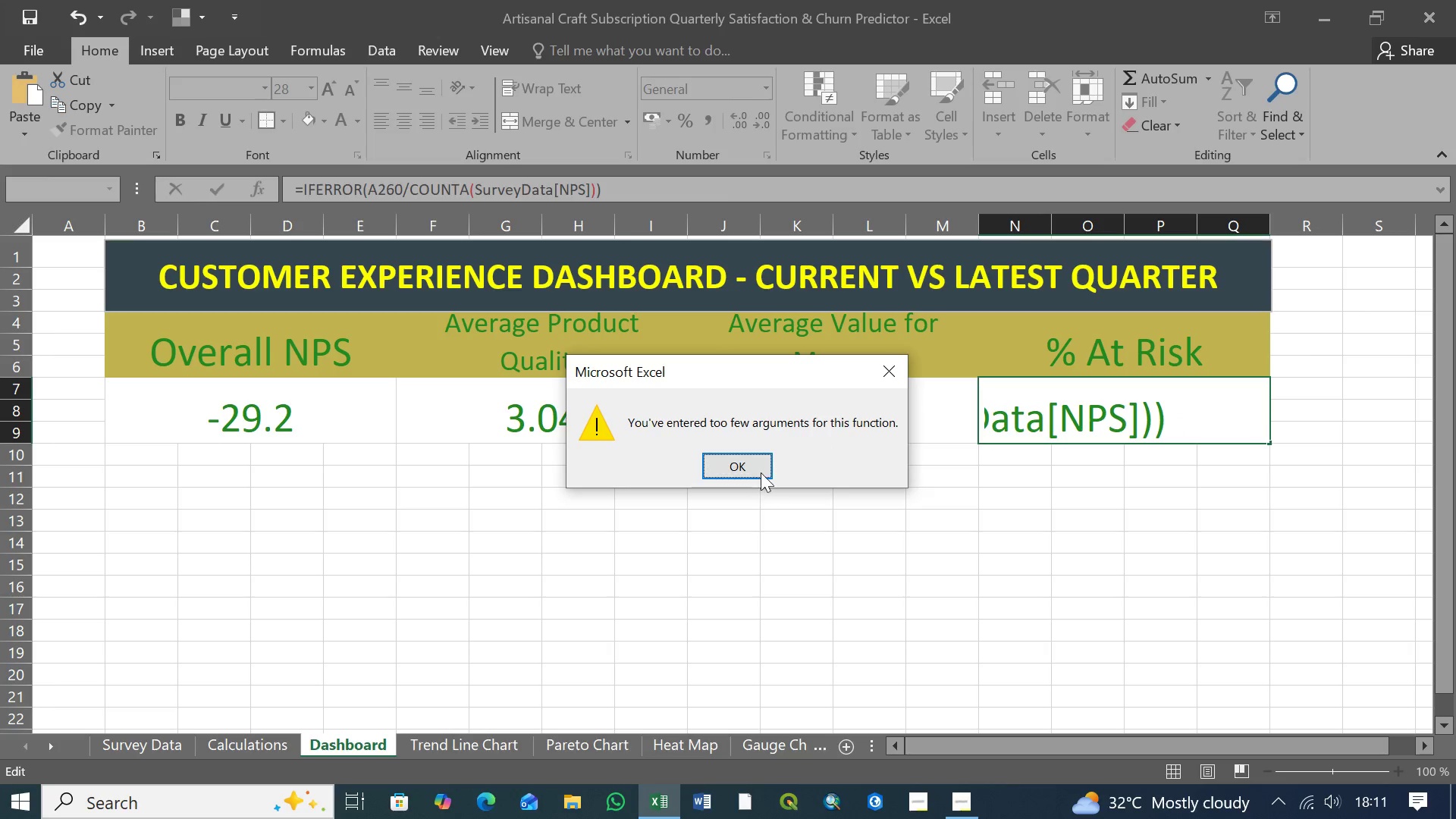 
left_click([754, 464])
 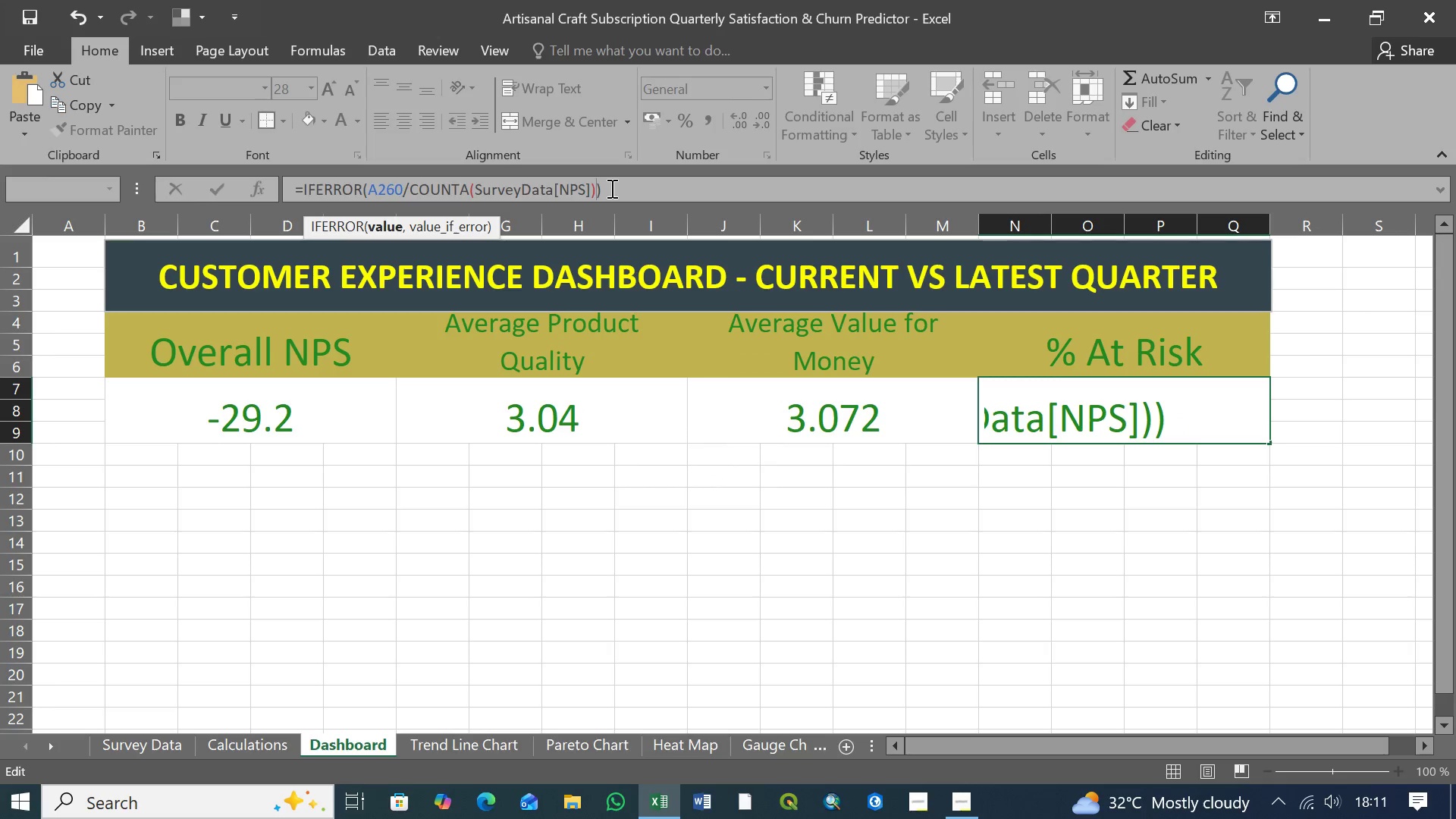 
key(Control+Z)
 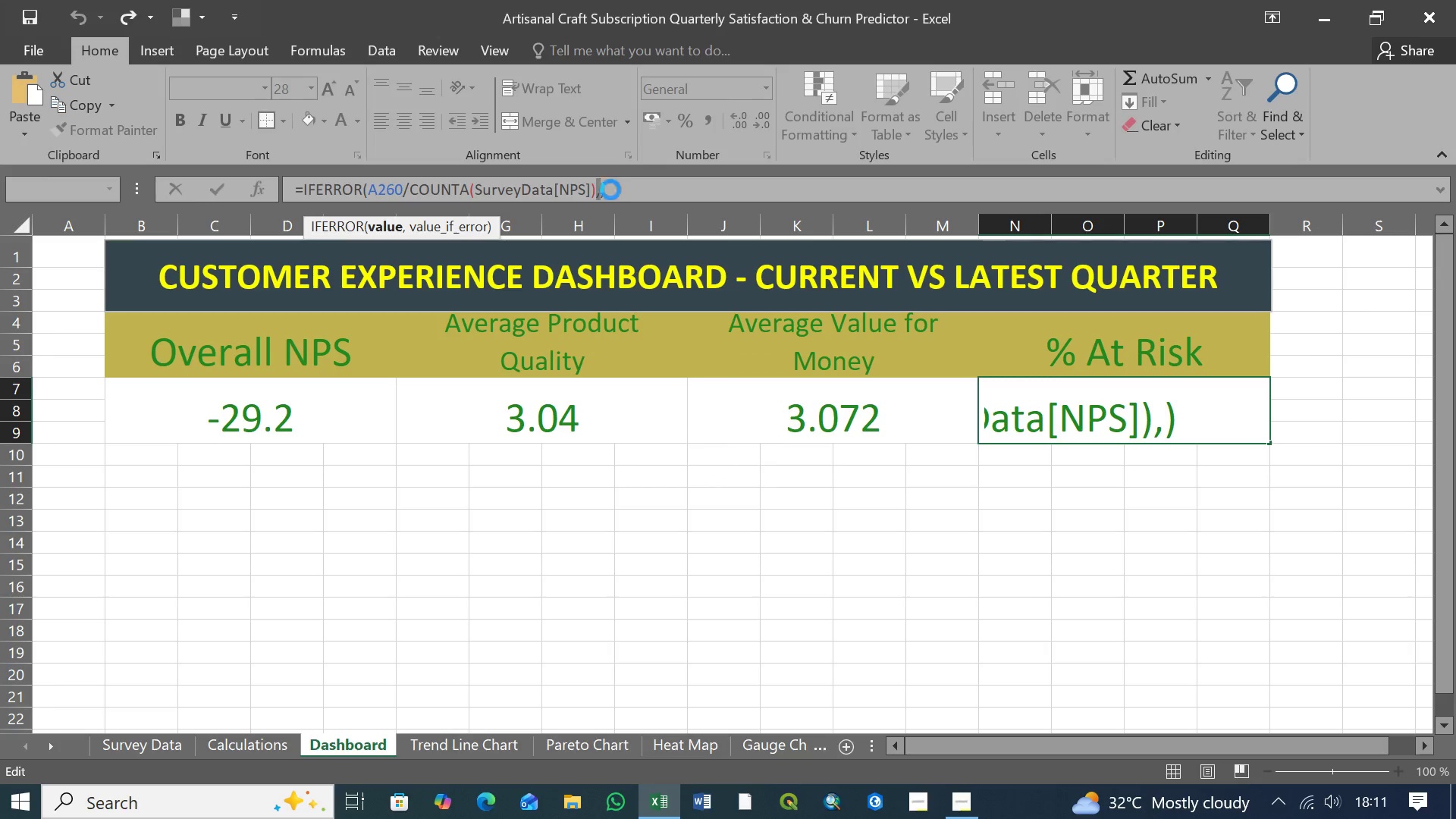 
key(Control+Z)
 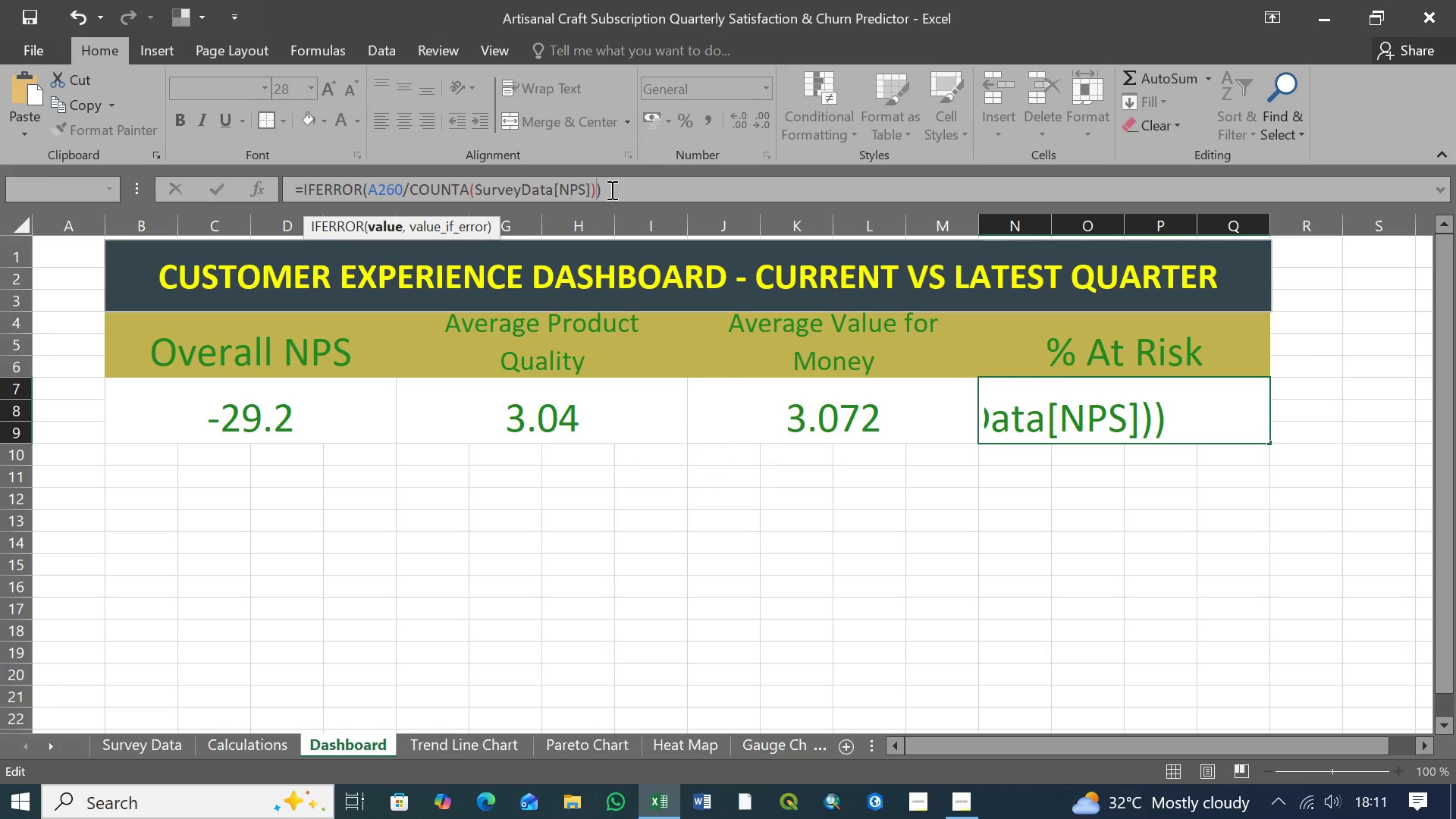 
key(Control+Z)
 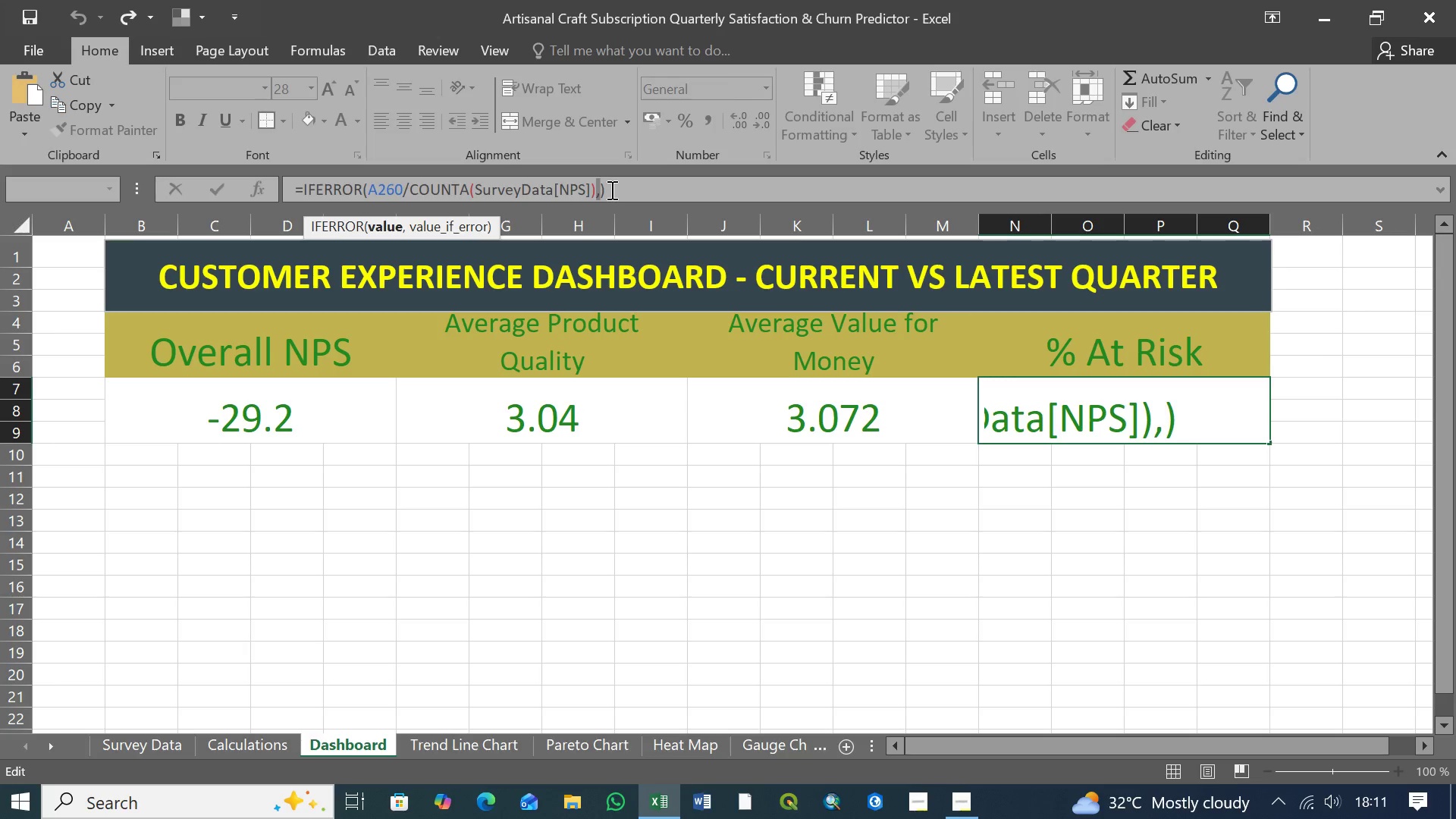 
key(Control+Z)
 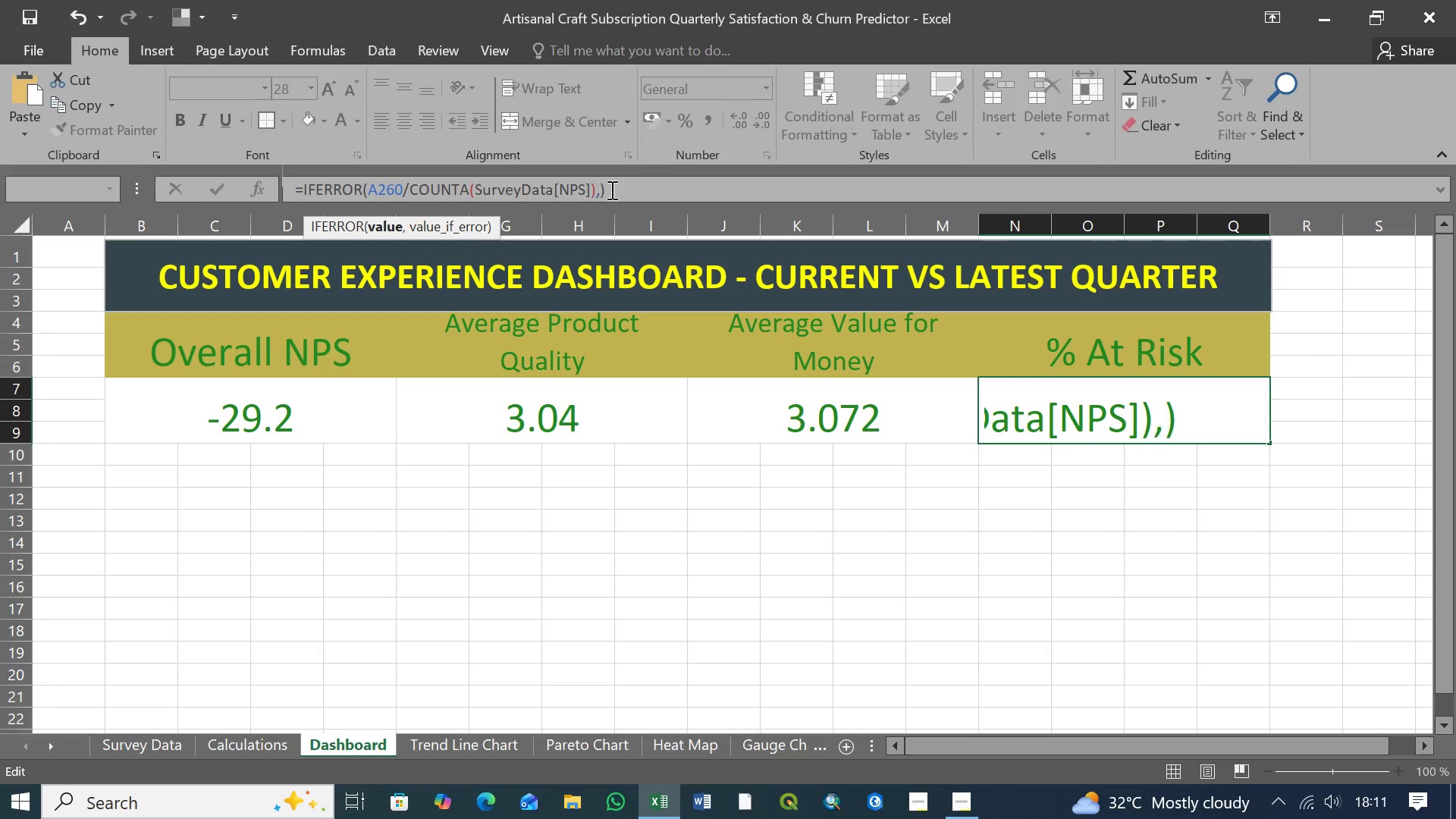 
key(Control+Z)
 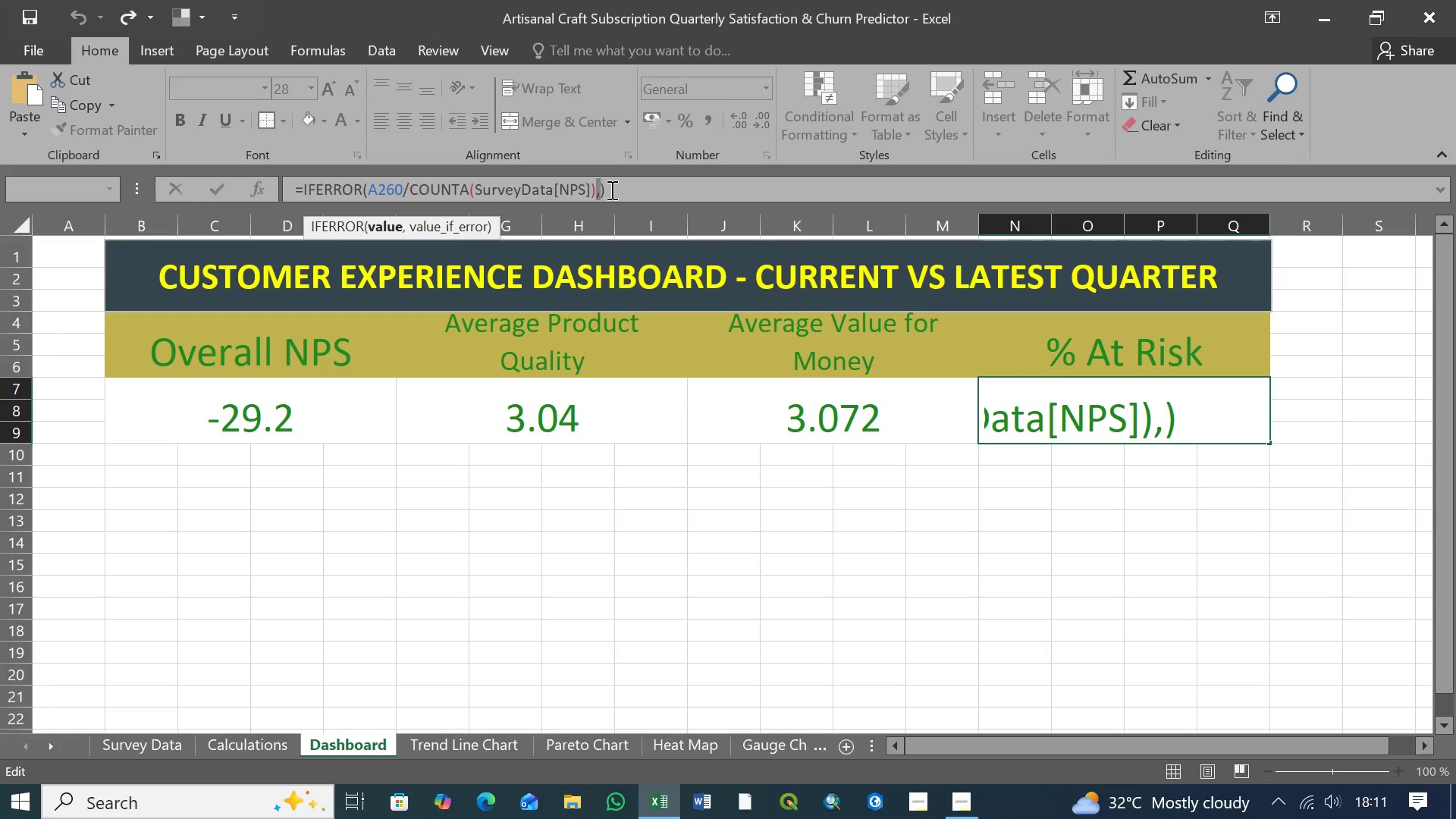 
key(Control+Z)
 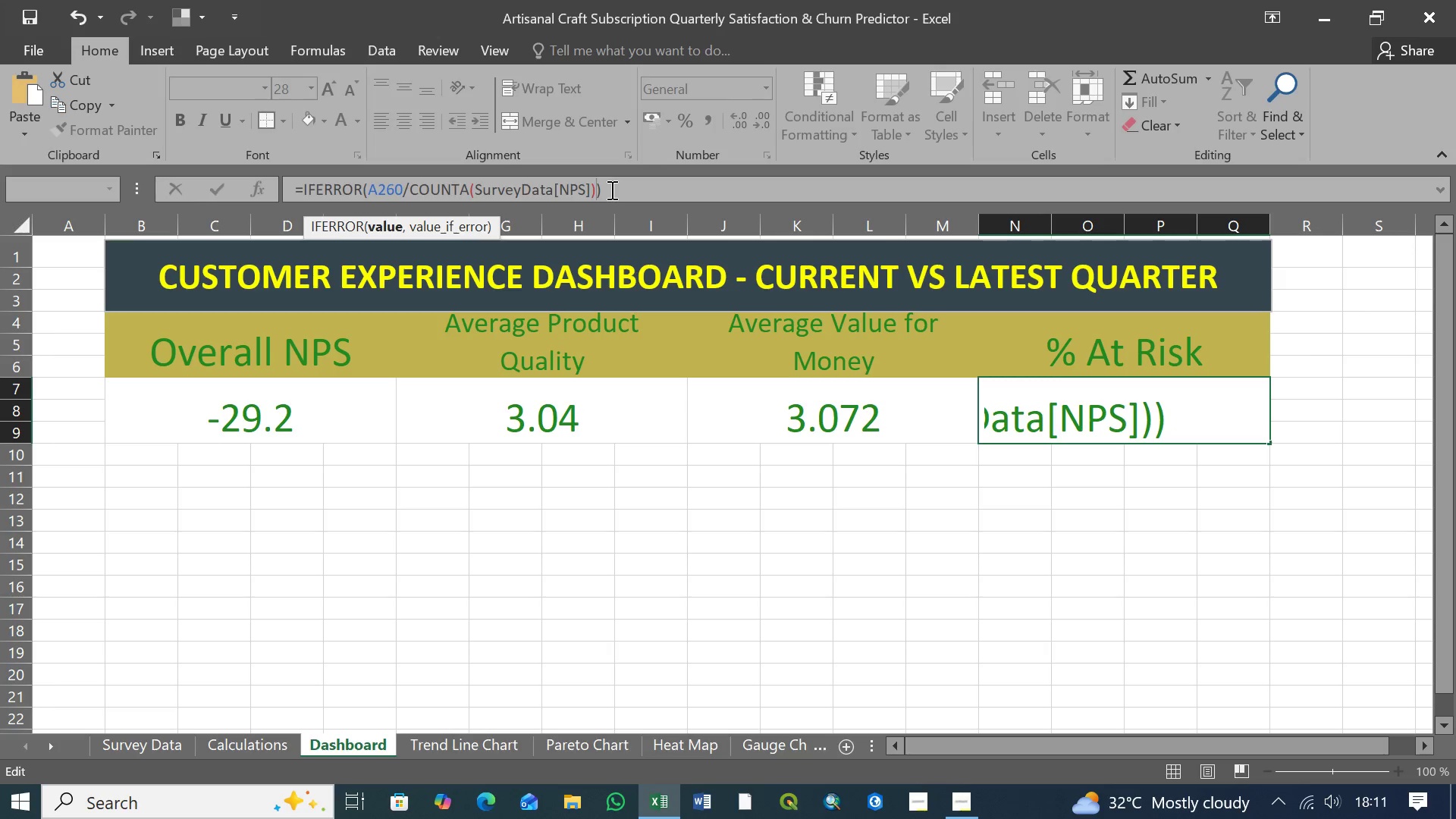 
key(Control+Z)
 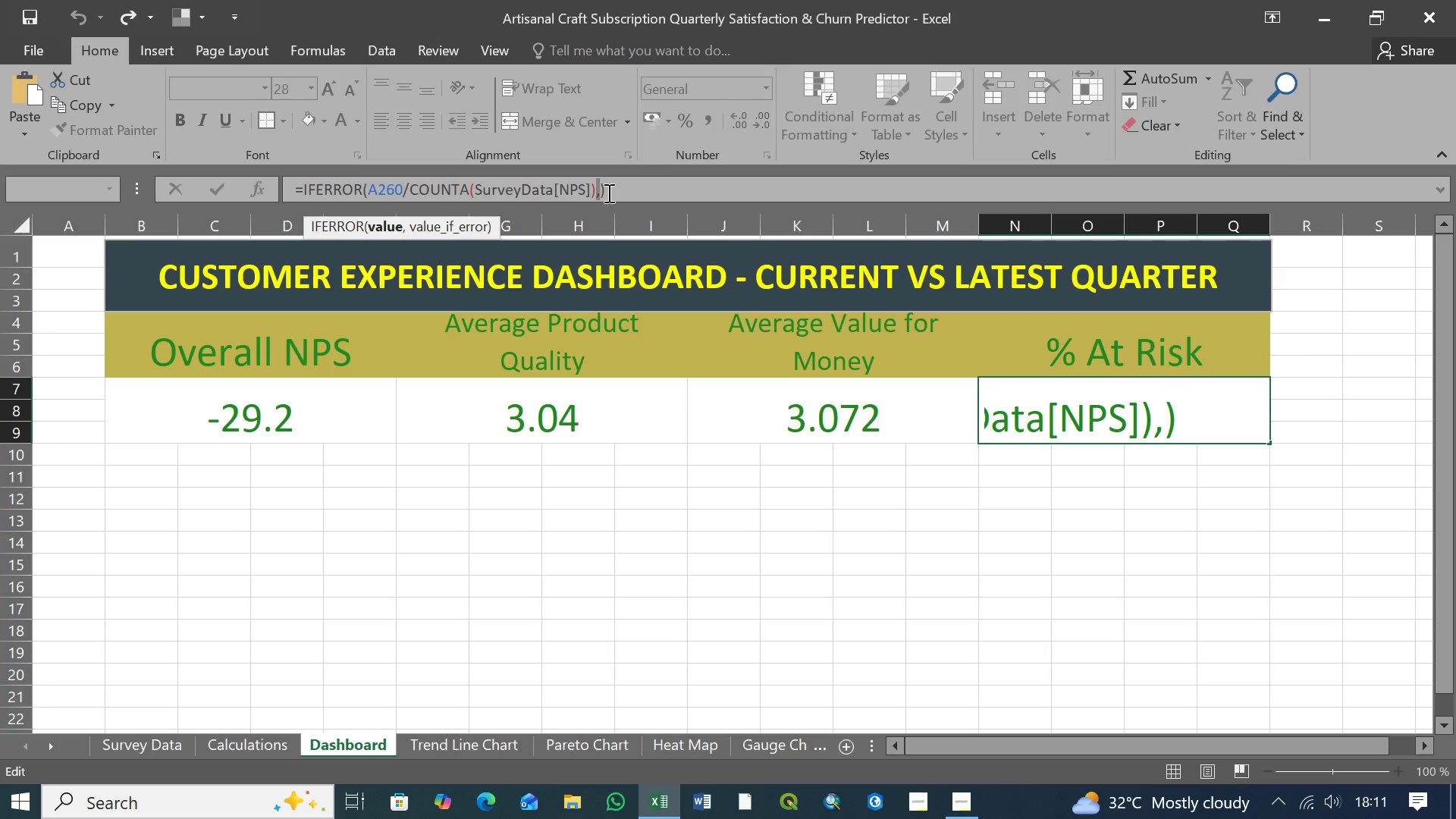 
left_click([610, 190])
 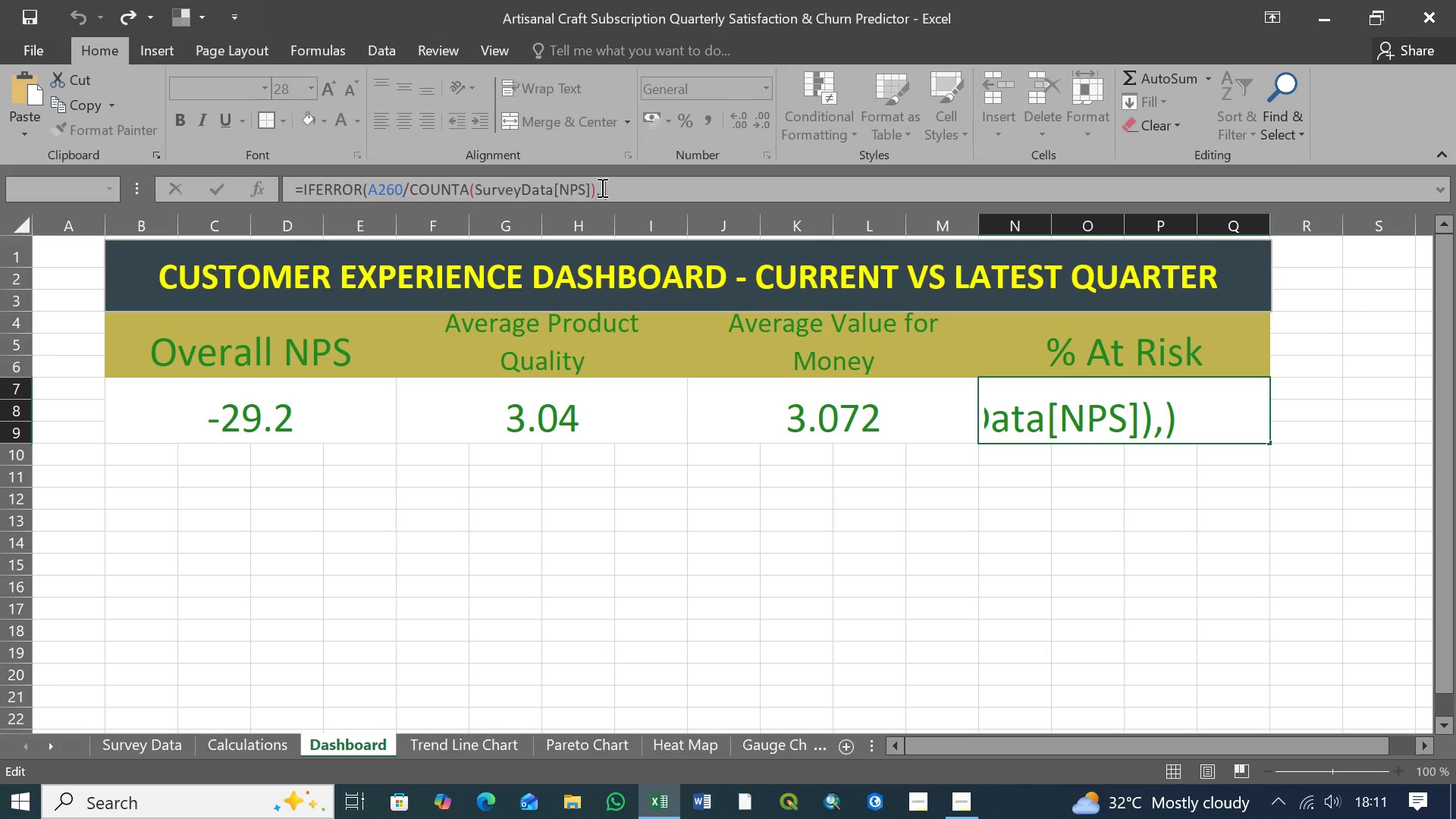 
left_click([600, 187])
 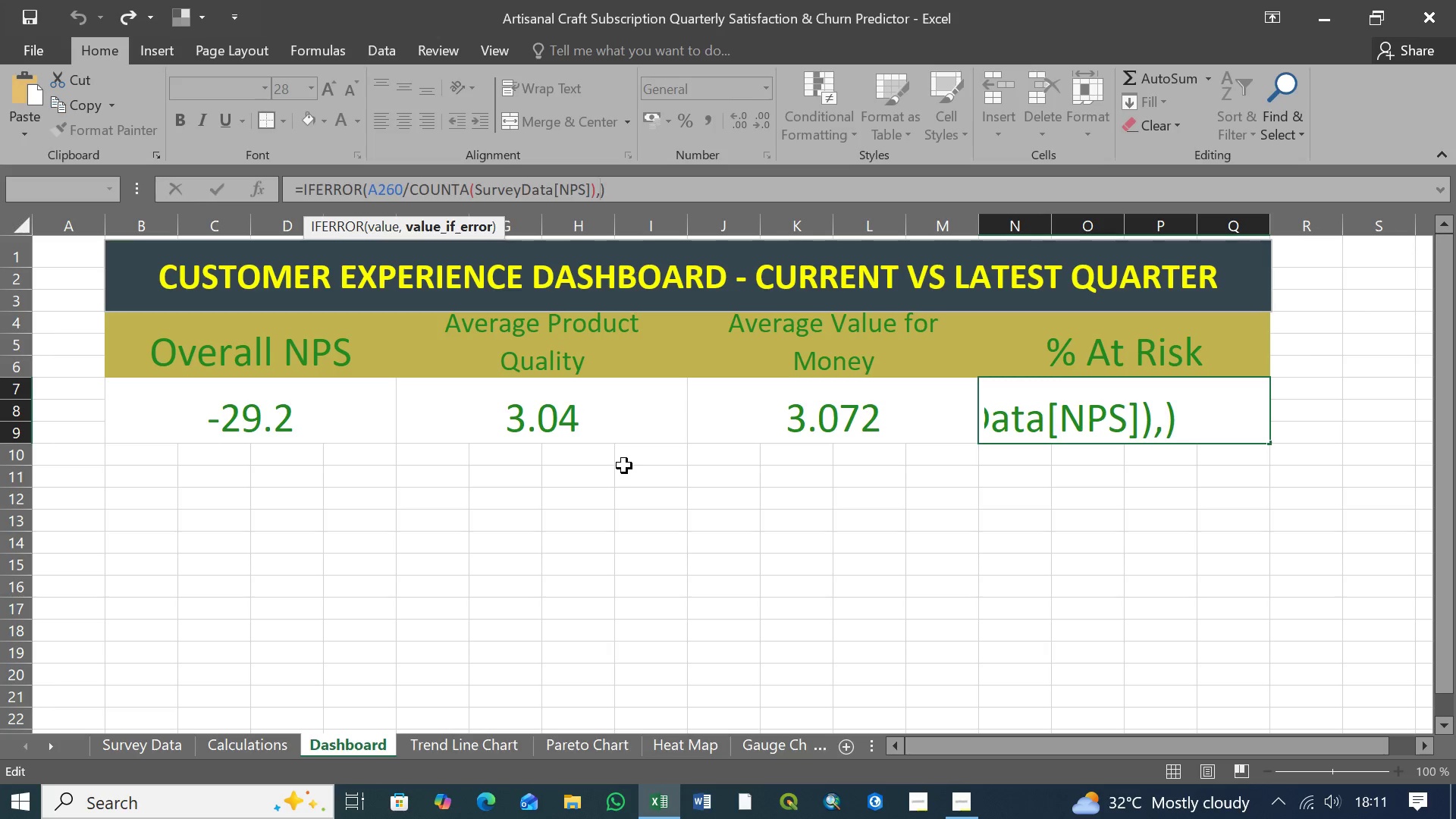 
wait(12.31)
 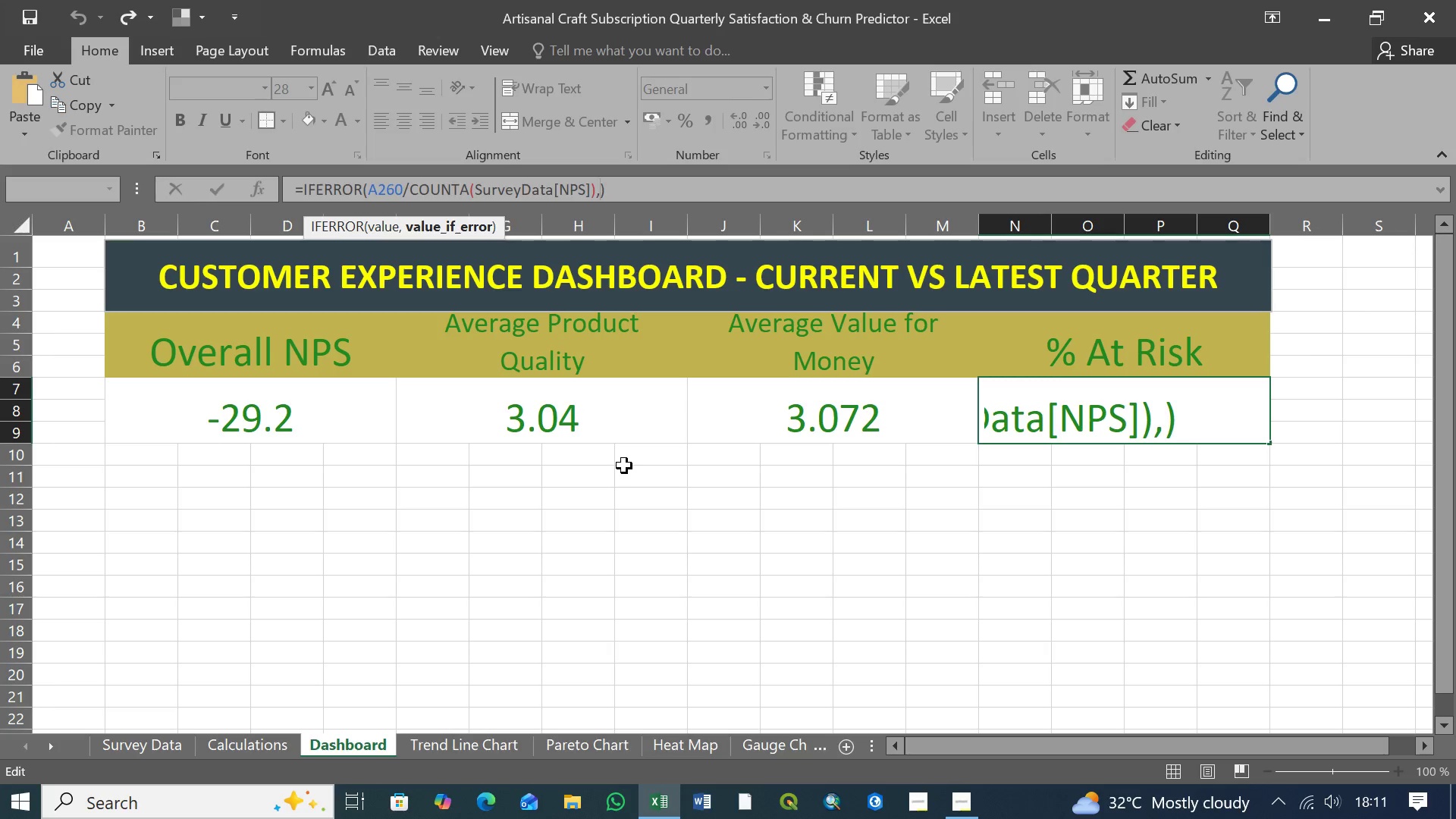 
left_click([627, 192])
 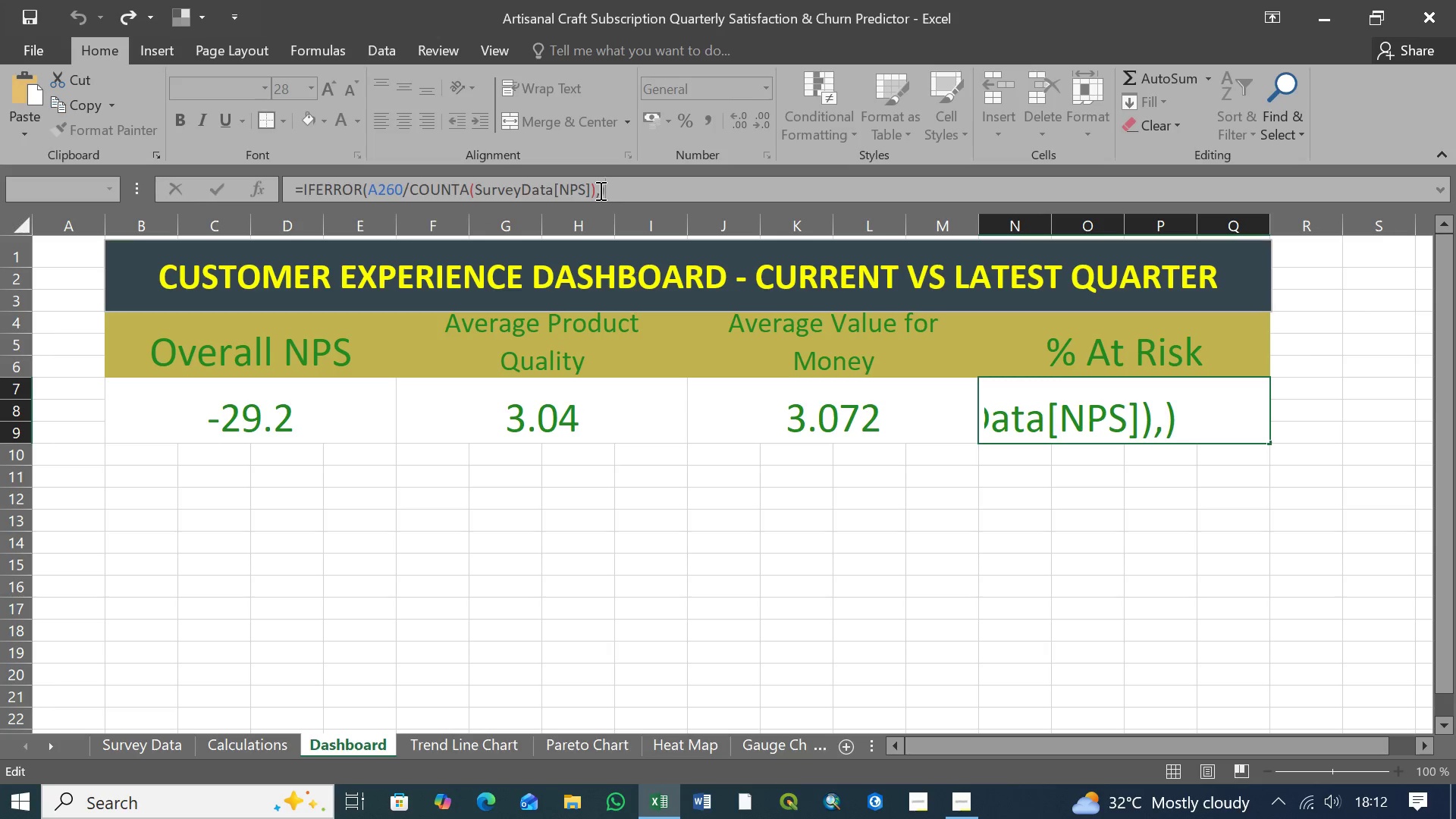 
left_click([599, 190])
 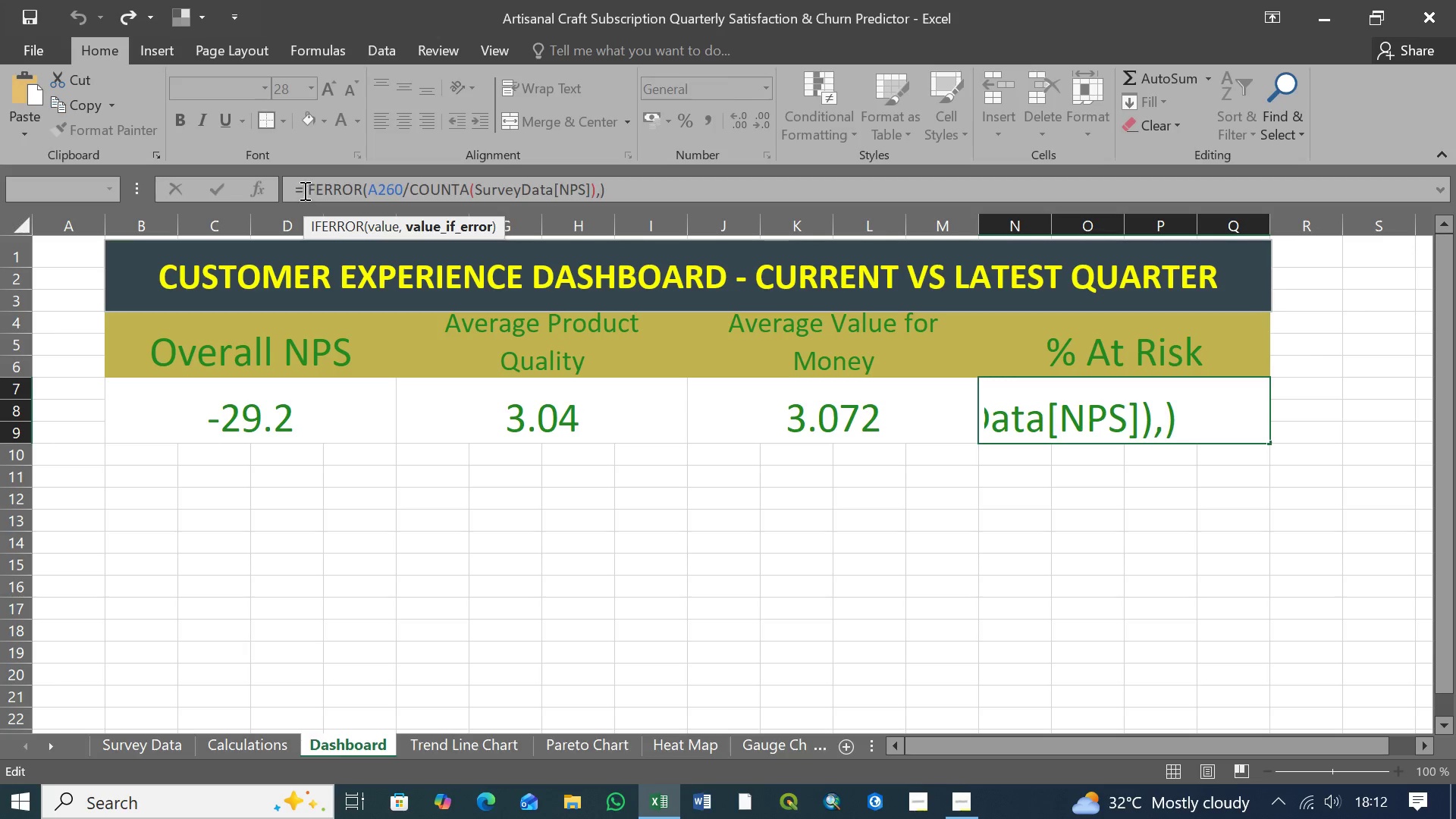 
left_click([294, 188])
 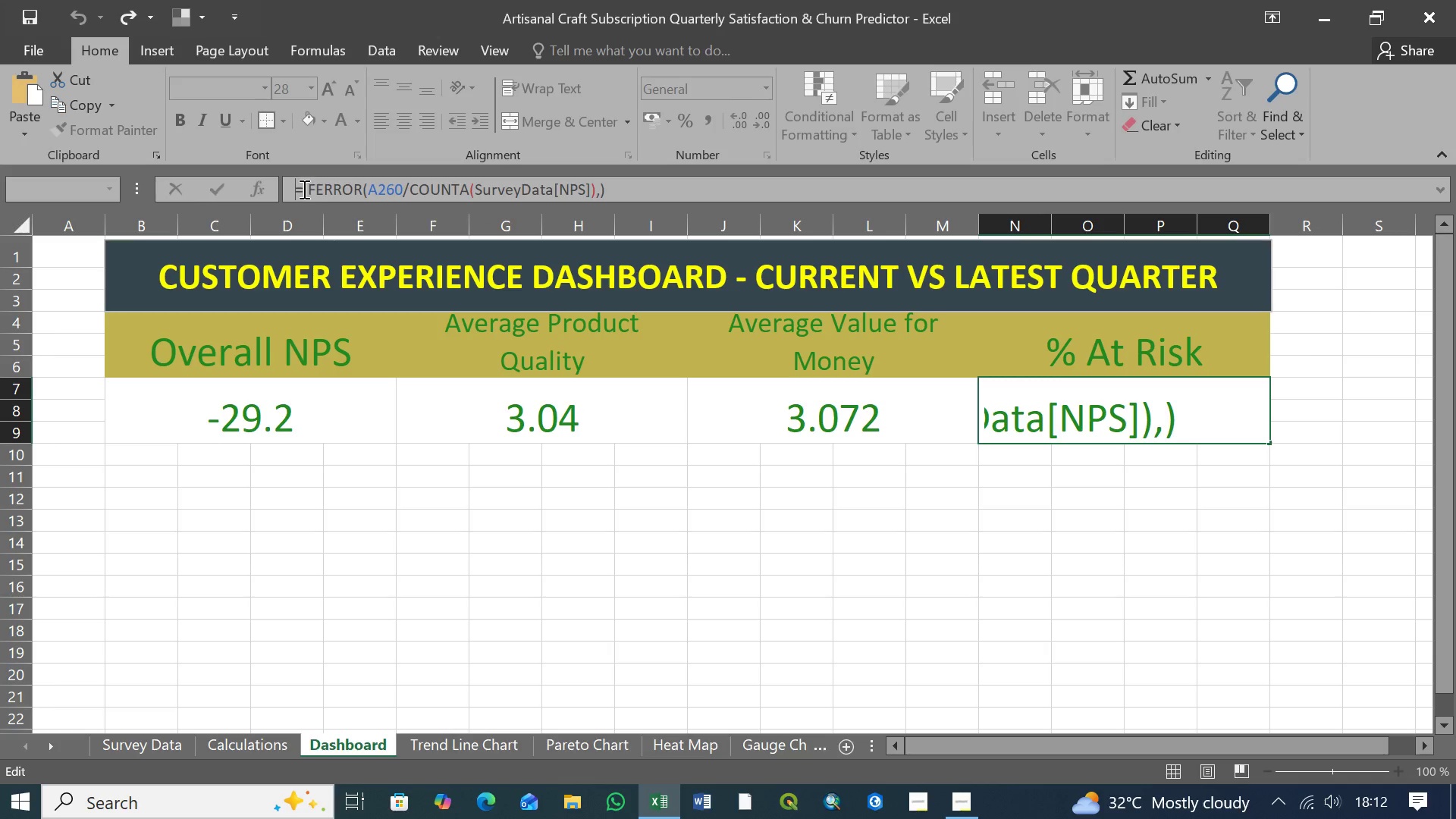 
left_click([303, 189])
 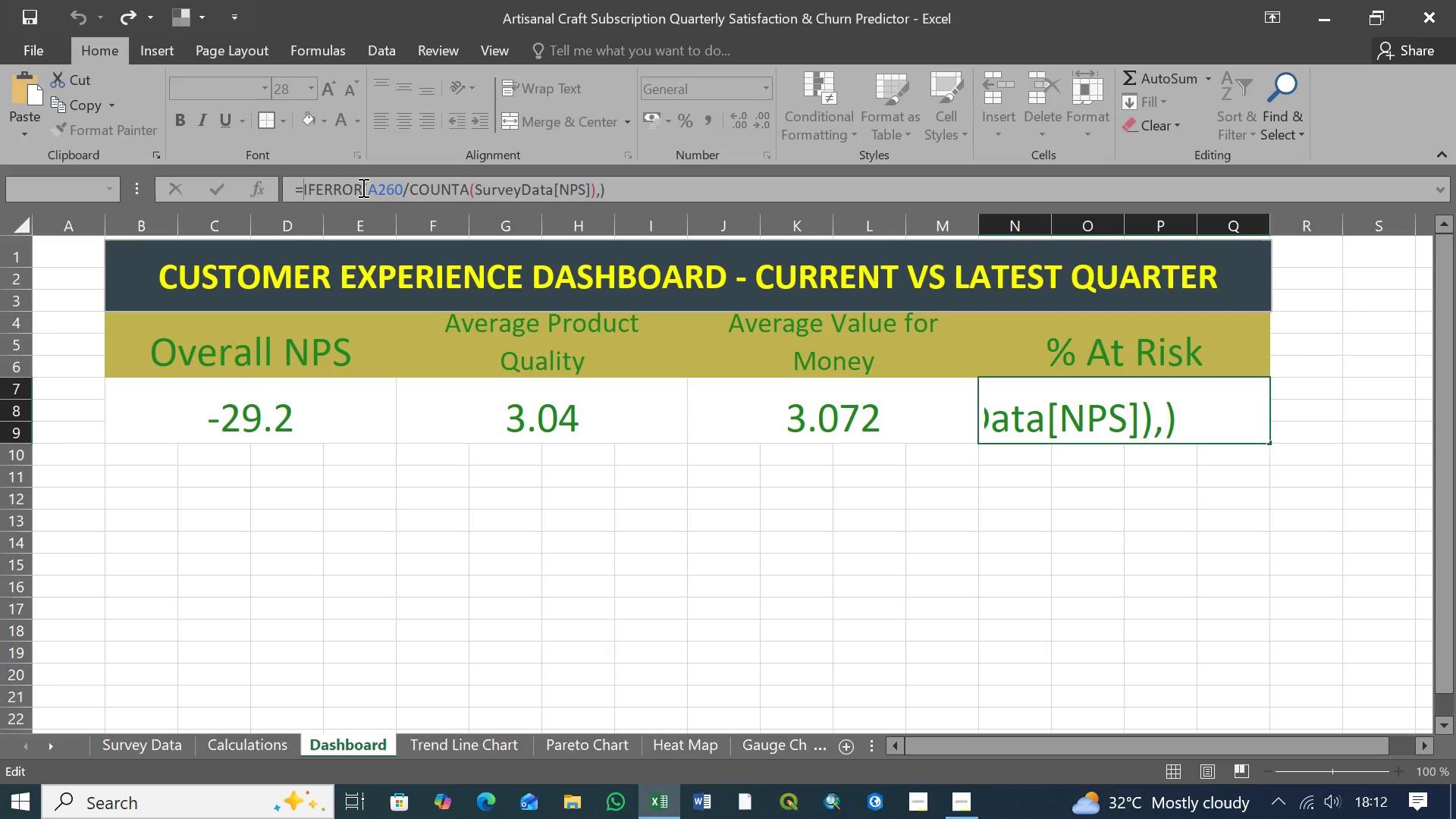 
left_click([364, 187])
 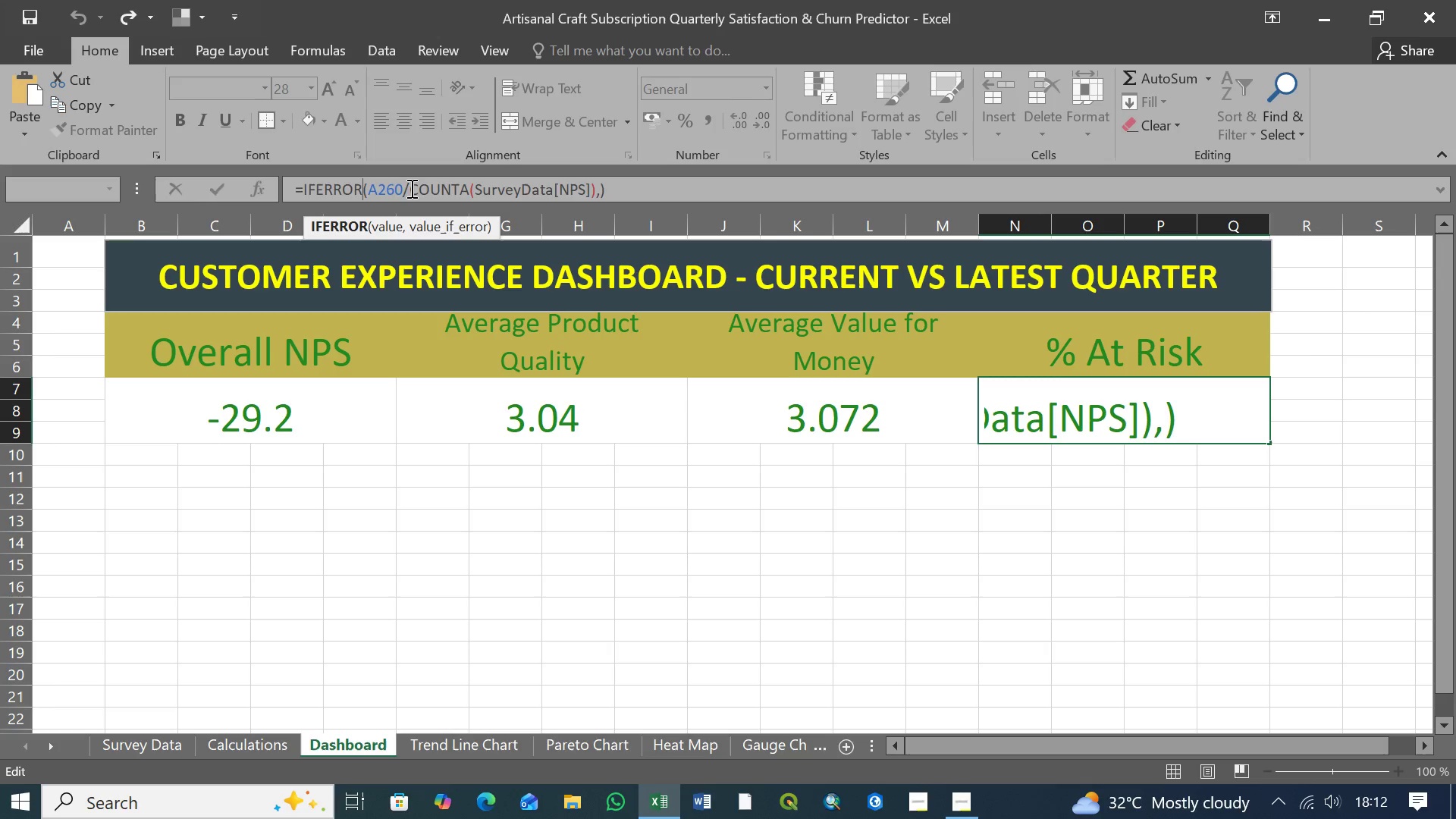 
left_click([410, 188])
 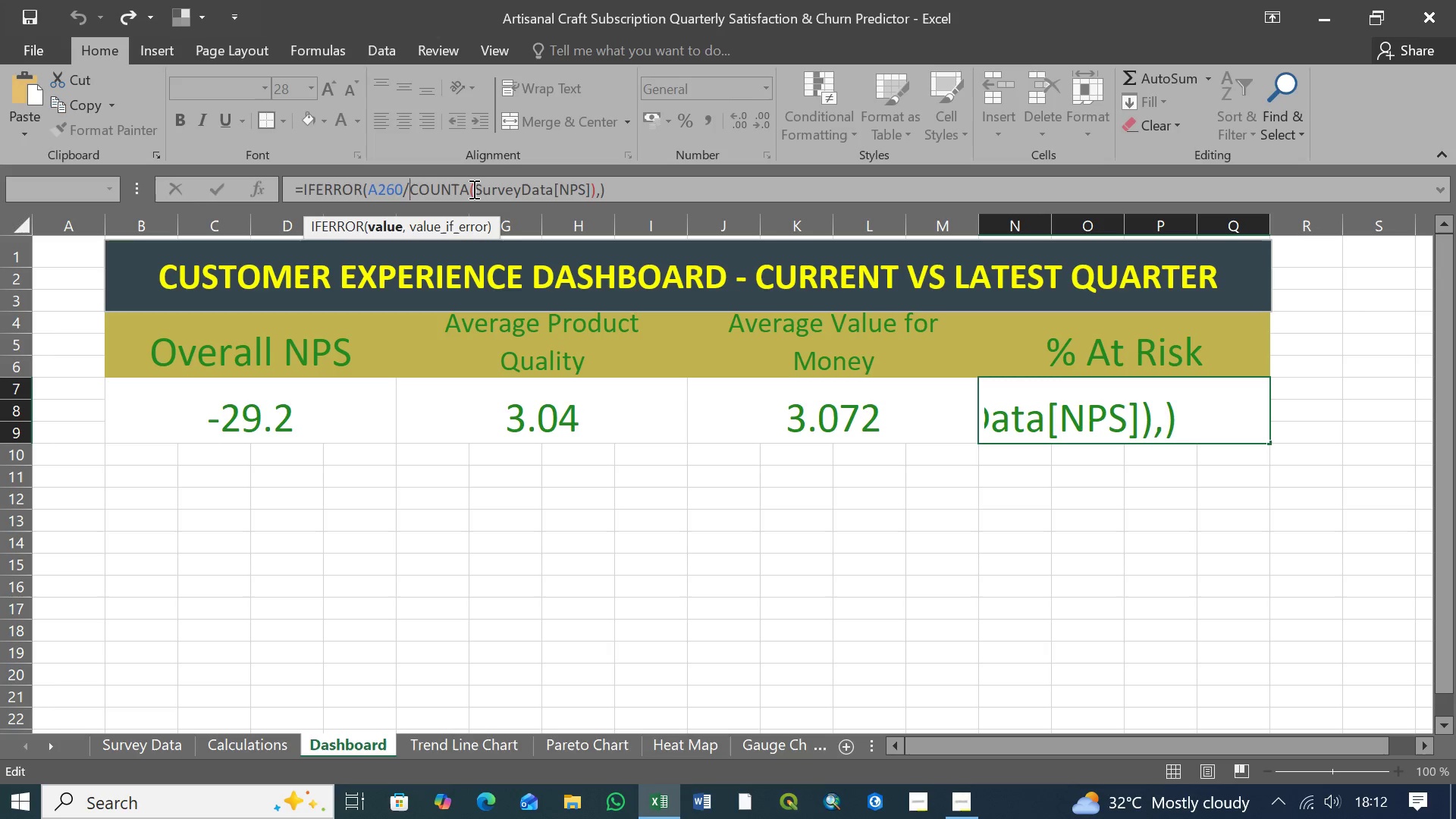 
left_click([471, 189])
 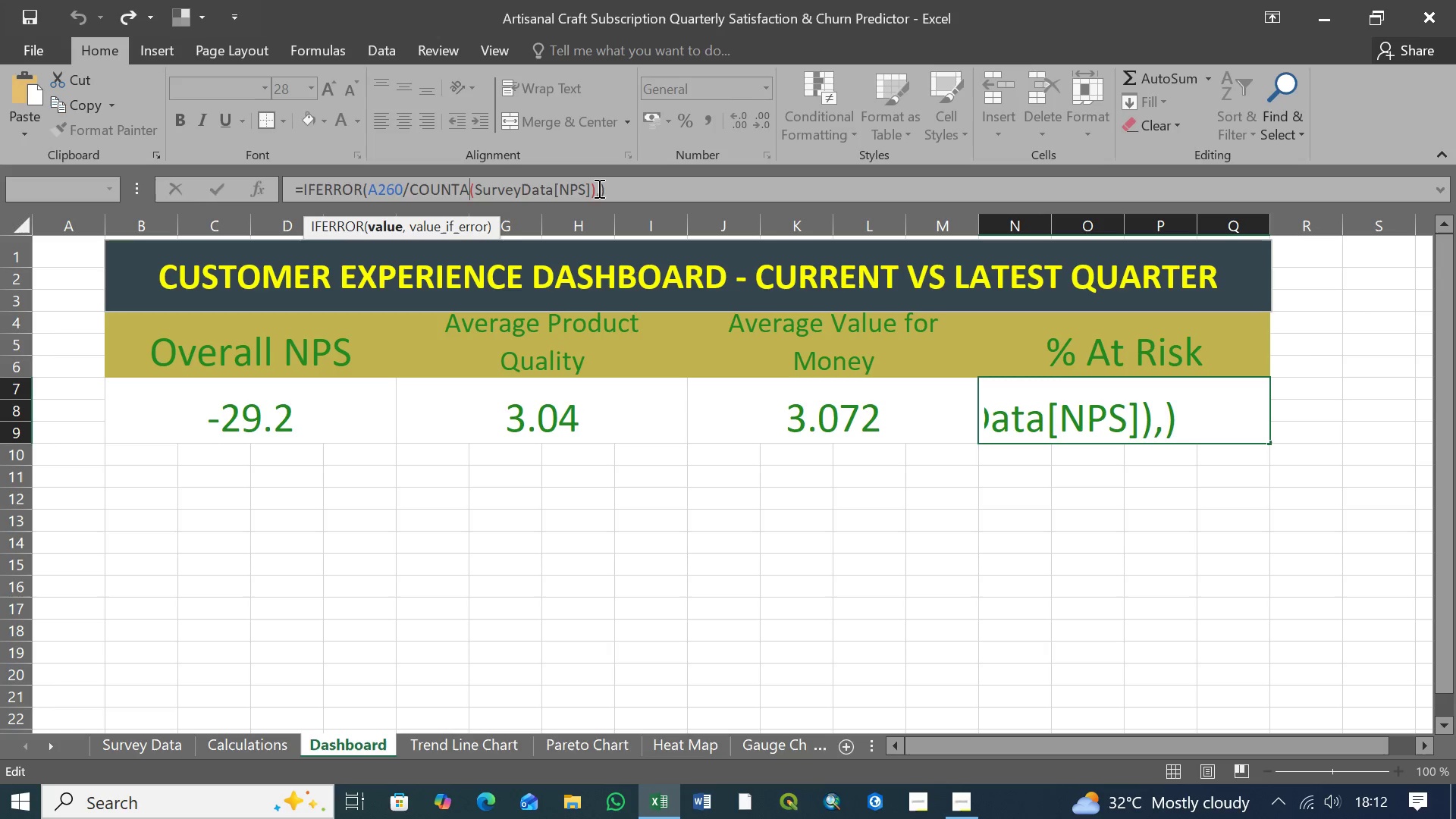 
left_click([598, 188])
 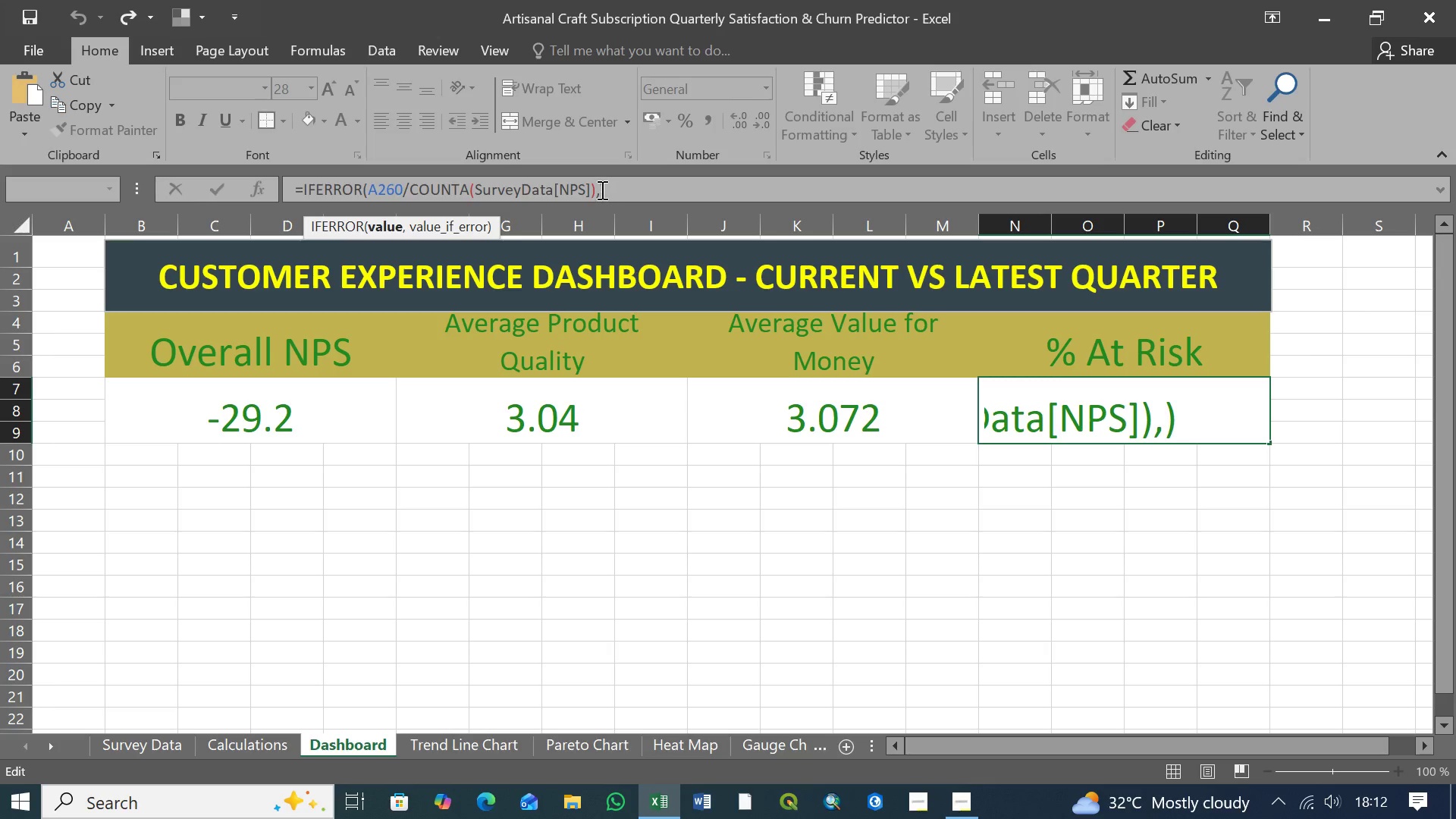 
left_click([601, 190])
 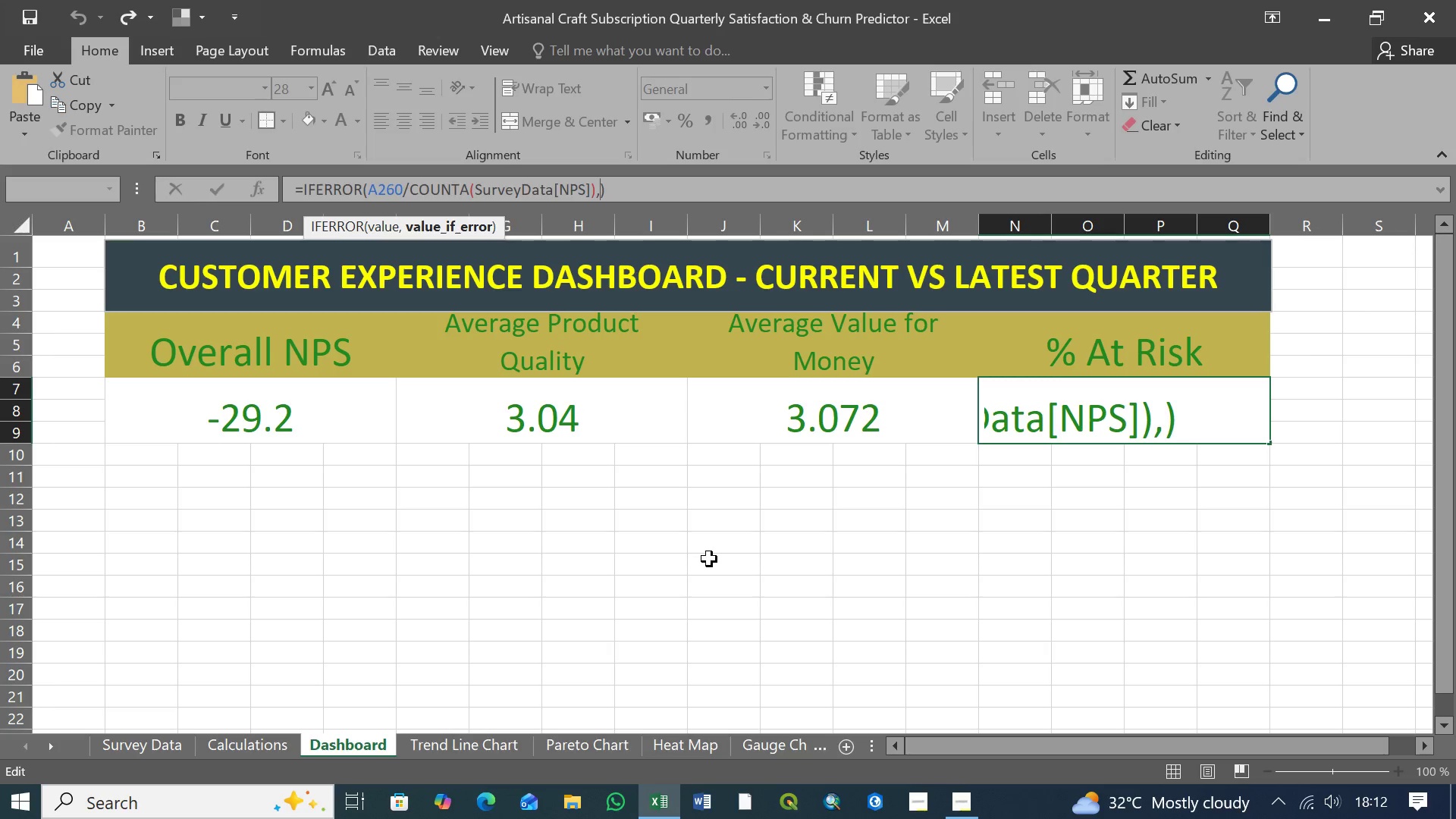 
key(0)
 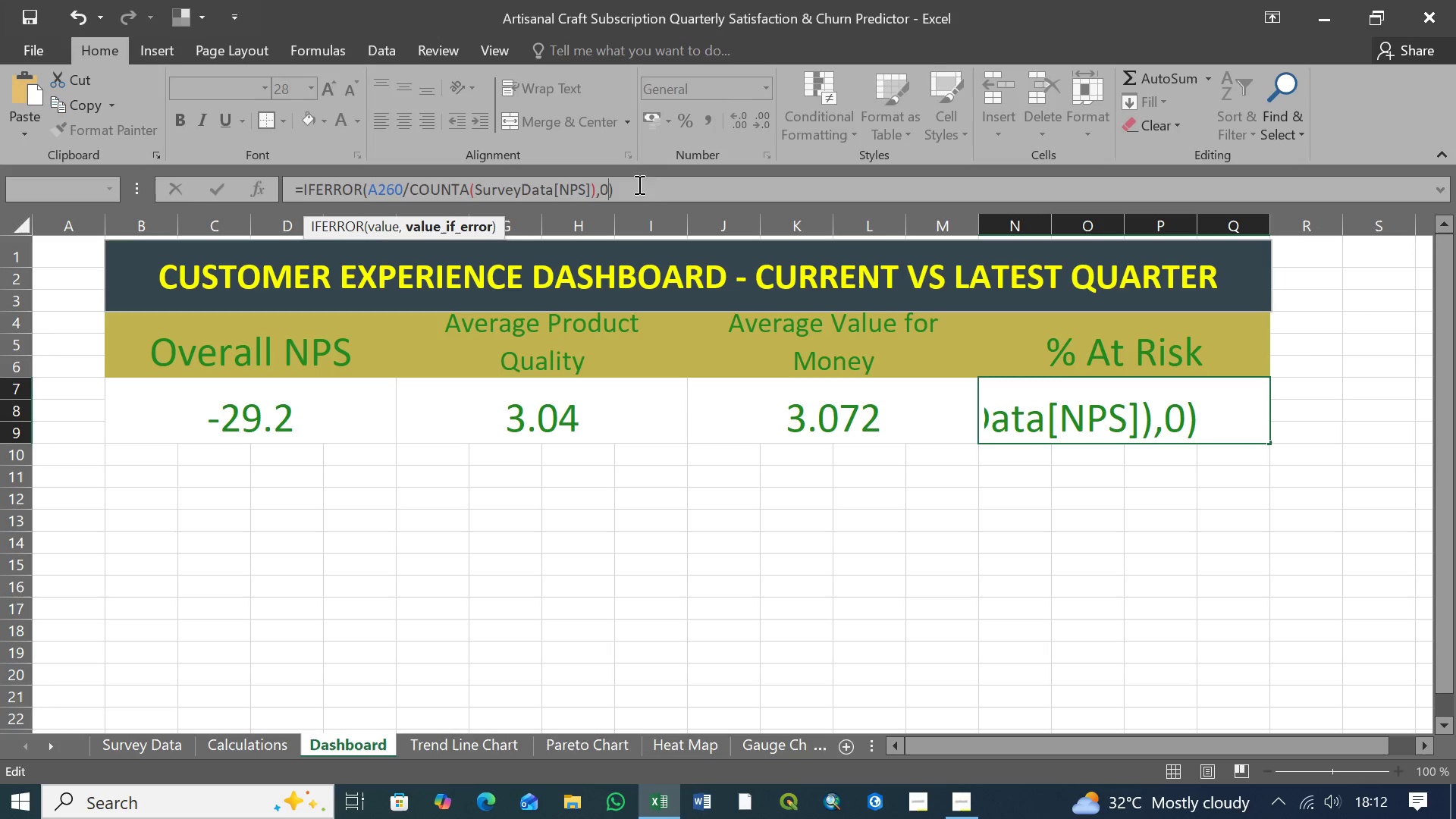 
left_click([634, 190])
 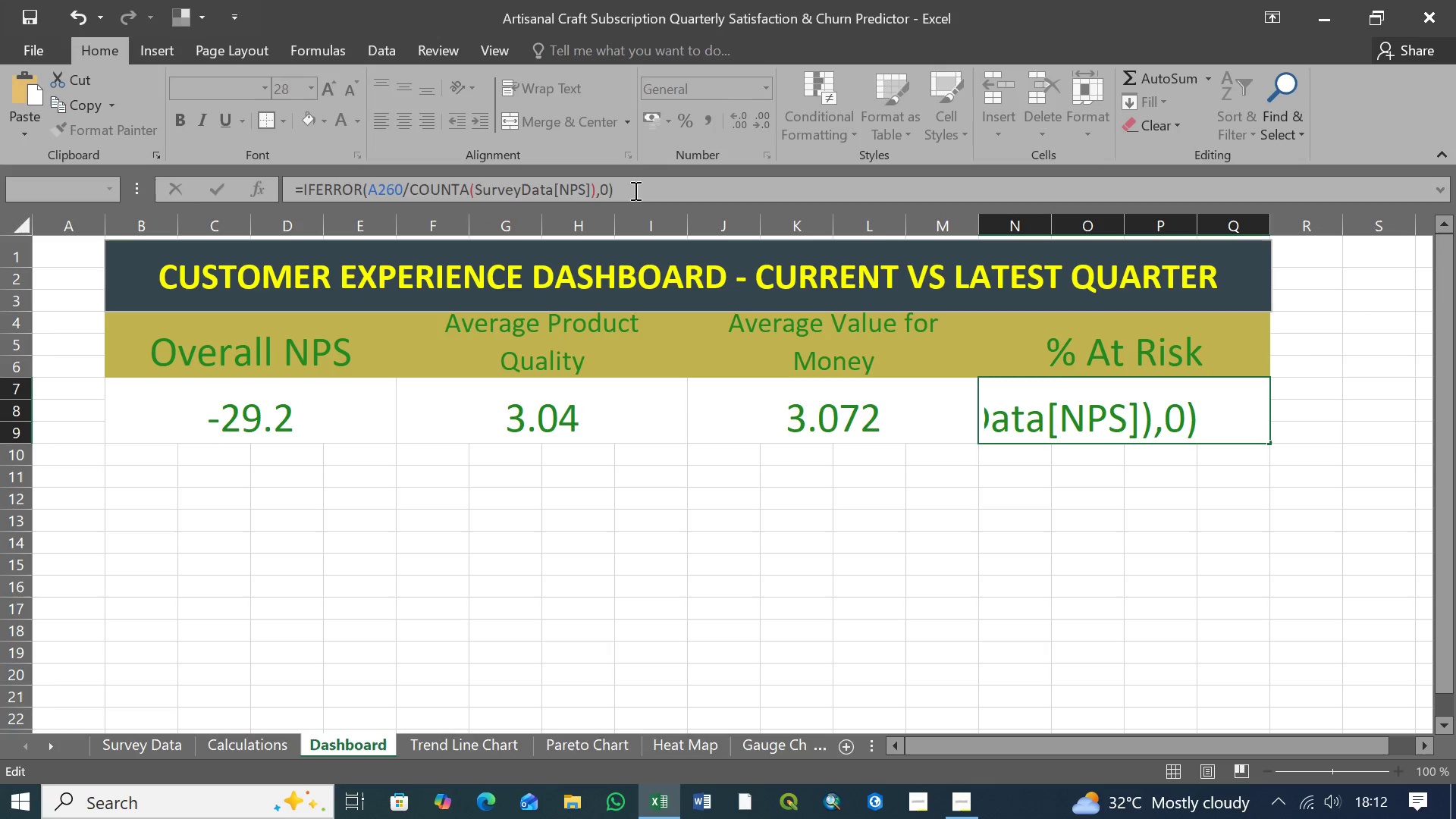 
key(Enter)
 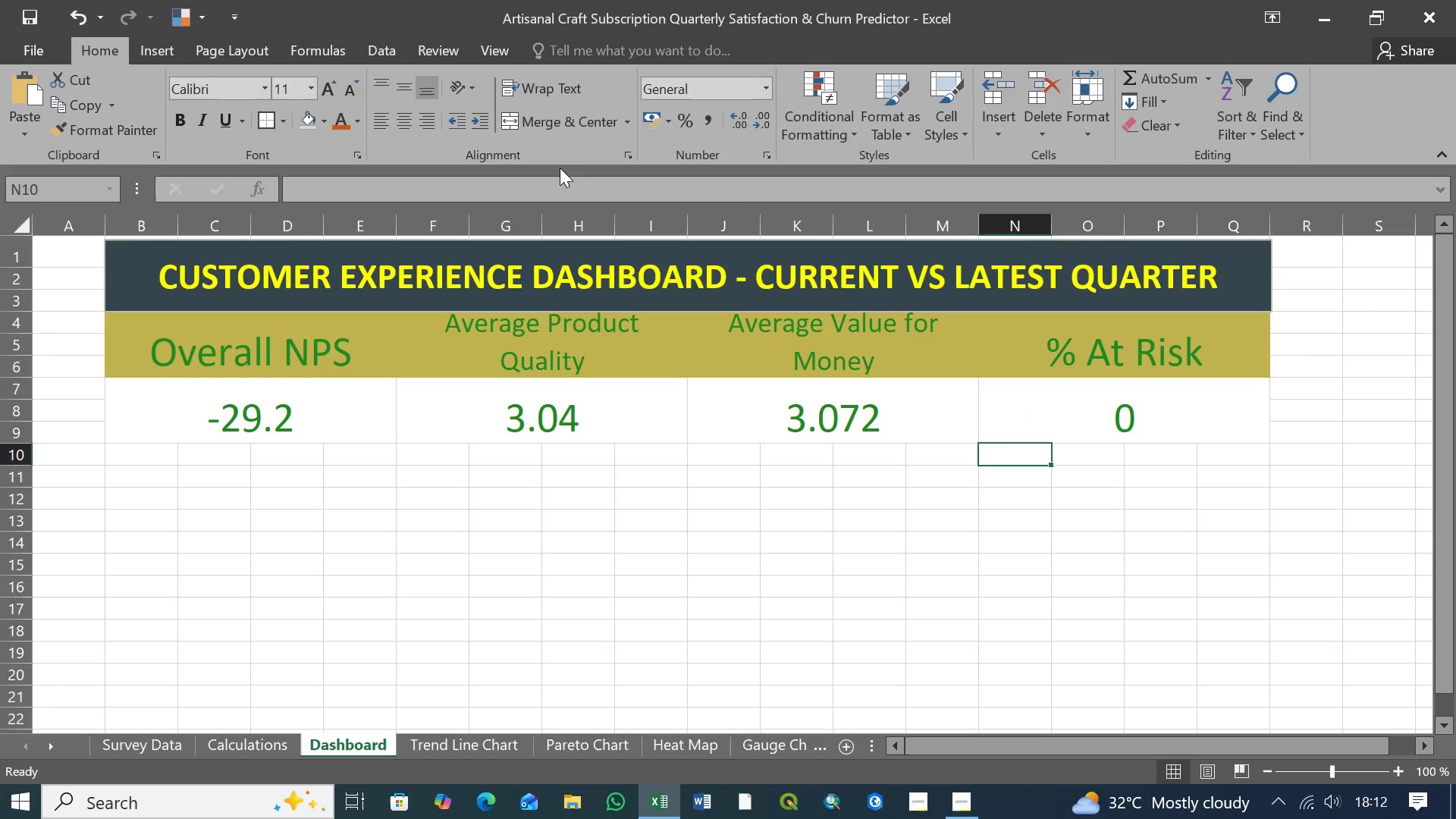 
left_click([1087, 420])
 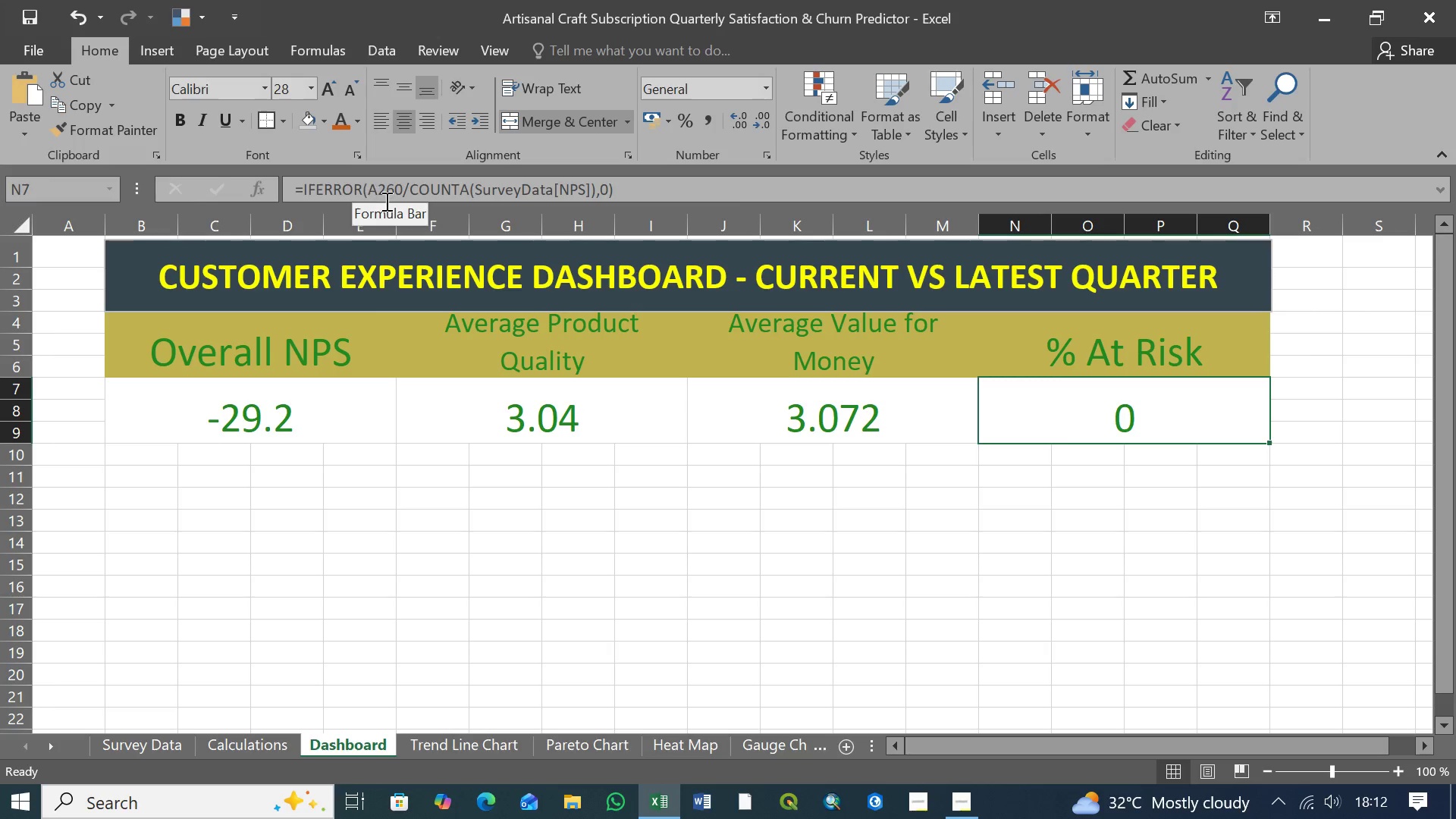 
wait(7.3)
 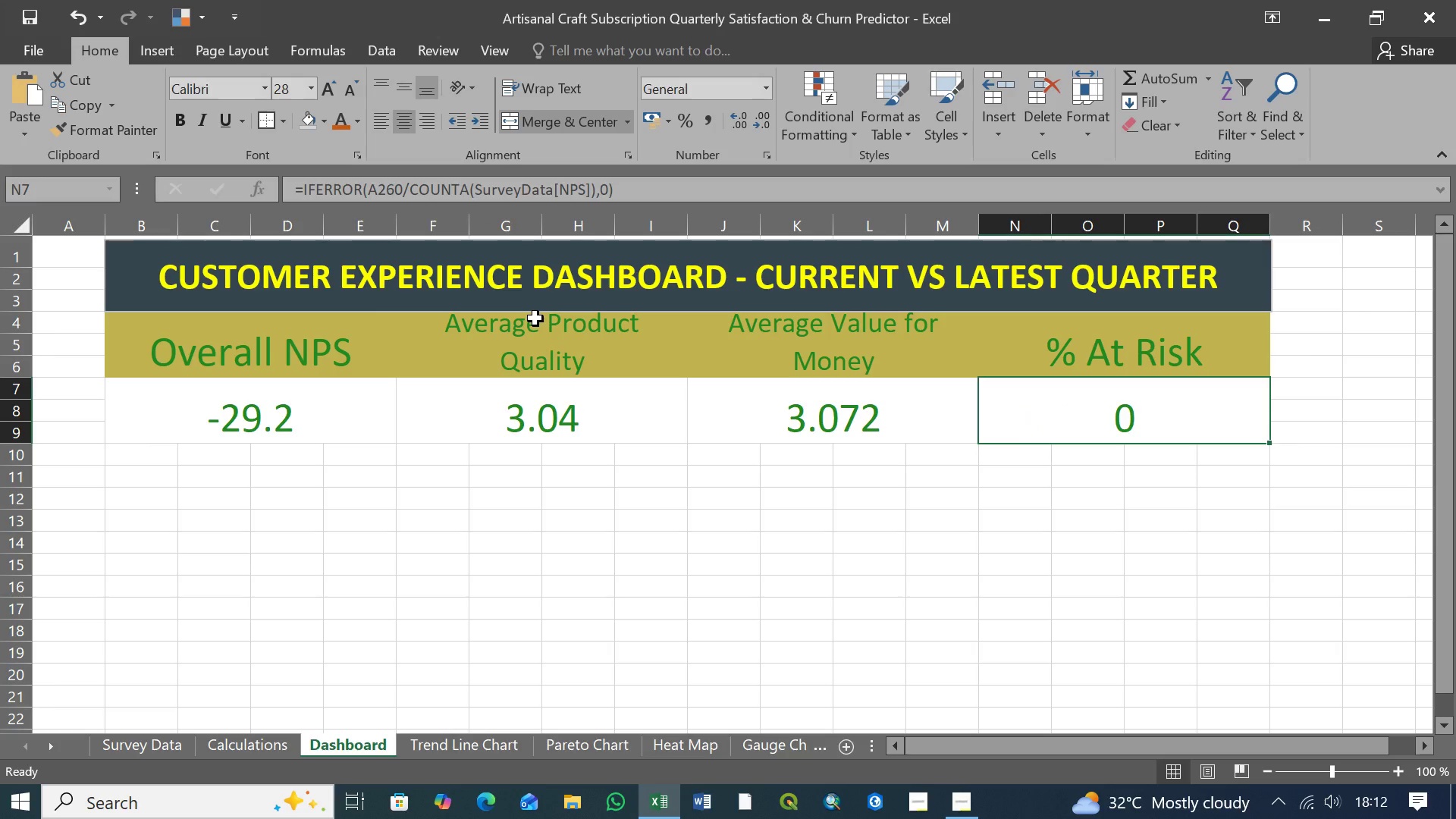 
left_click([639, 183])
 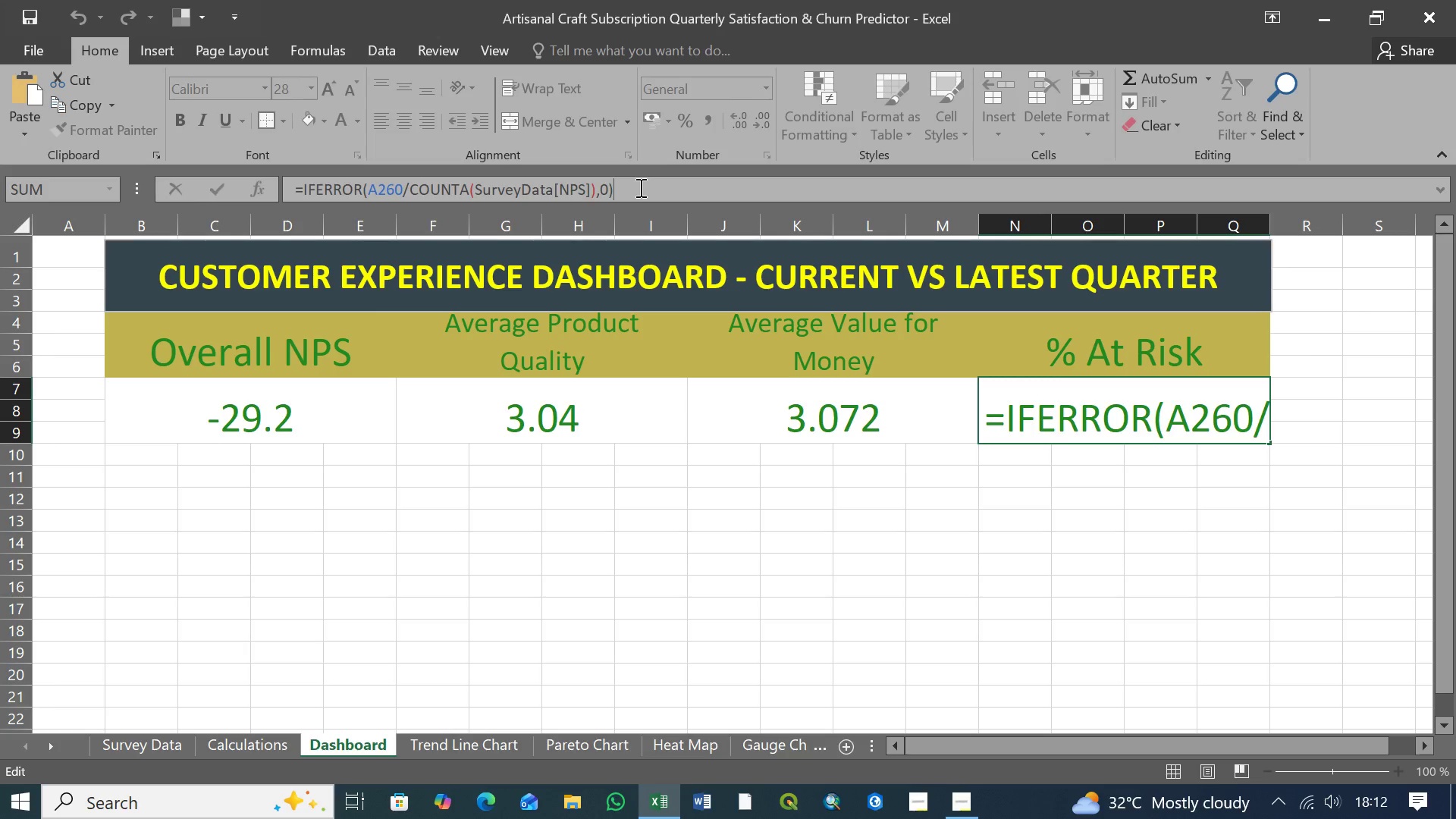 
wait(11.69)
 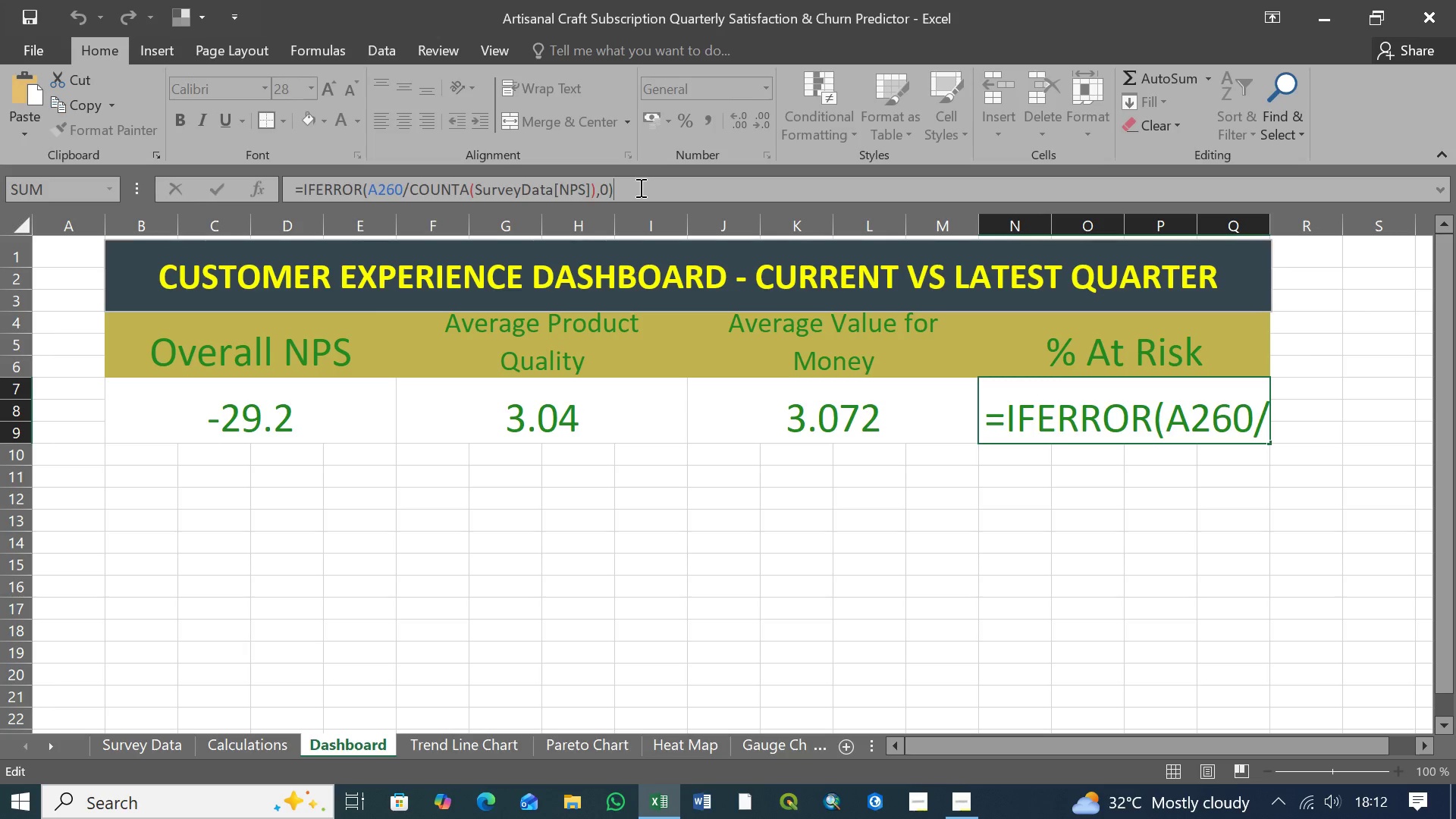 
left_click([639, 190])
 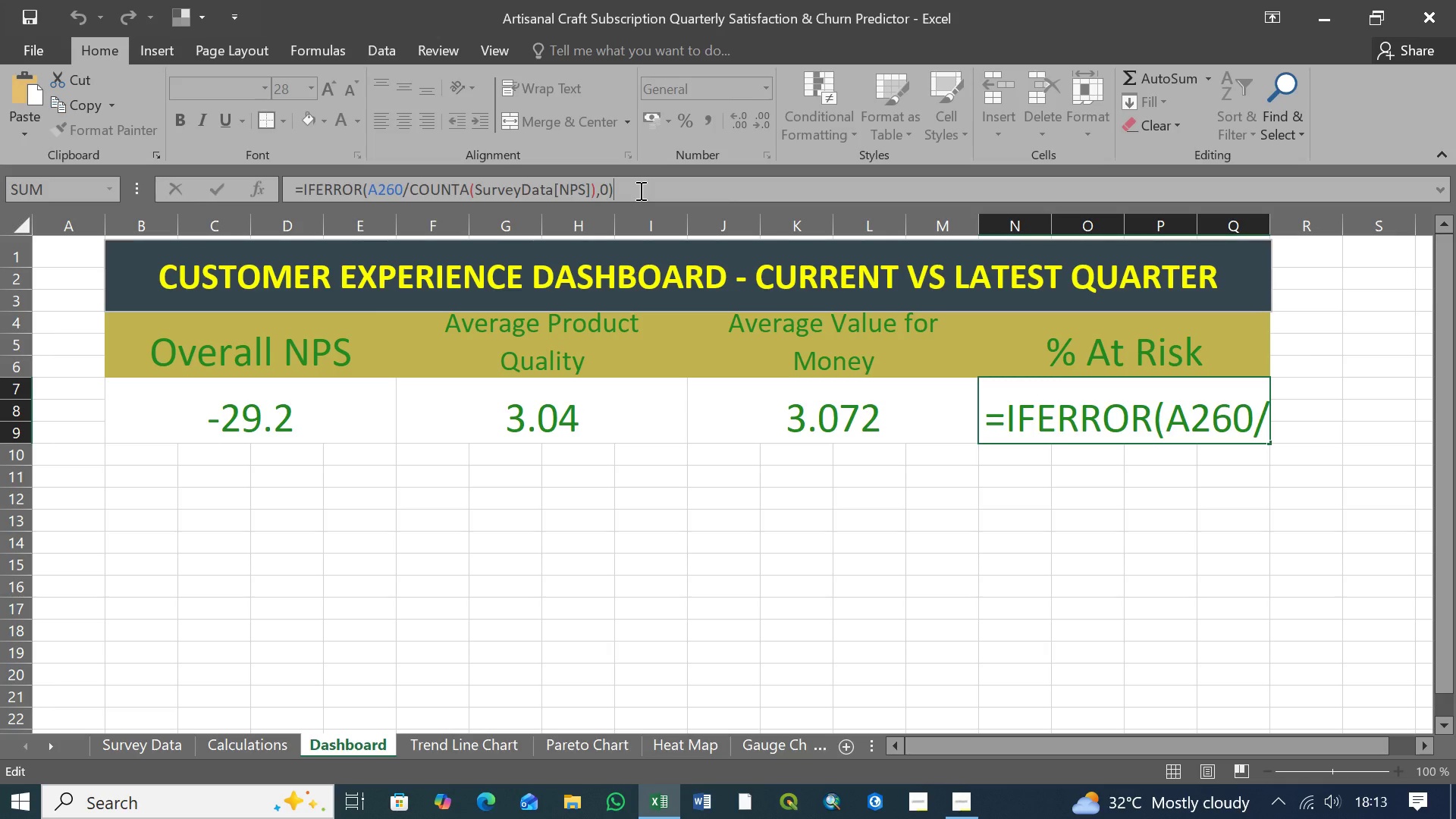 
wait(51.17)
 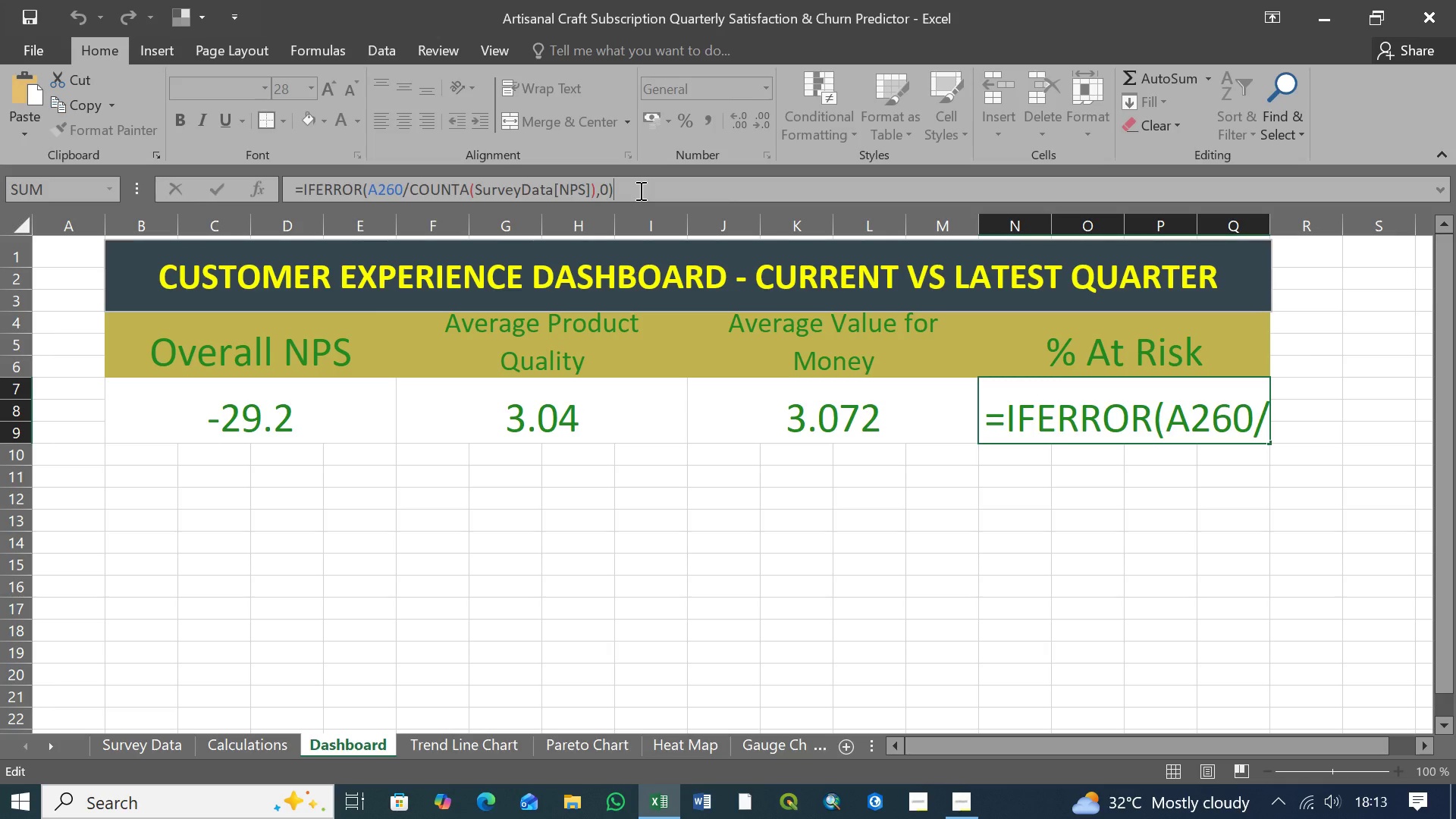 
left_click([883, 411])
 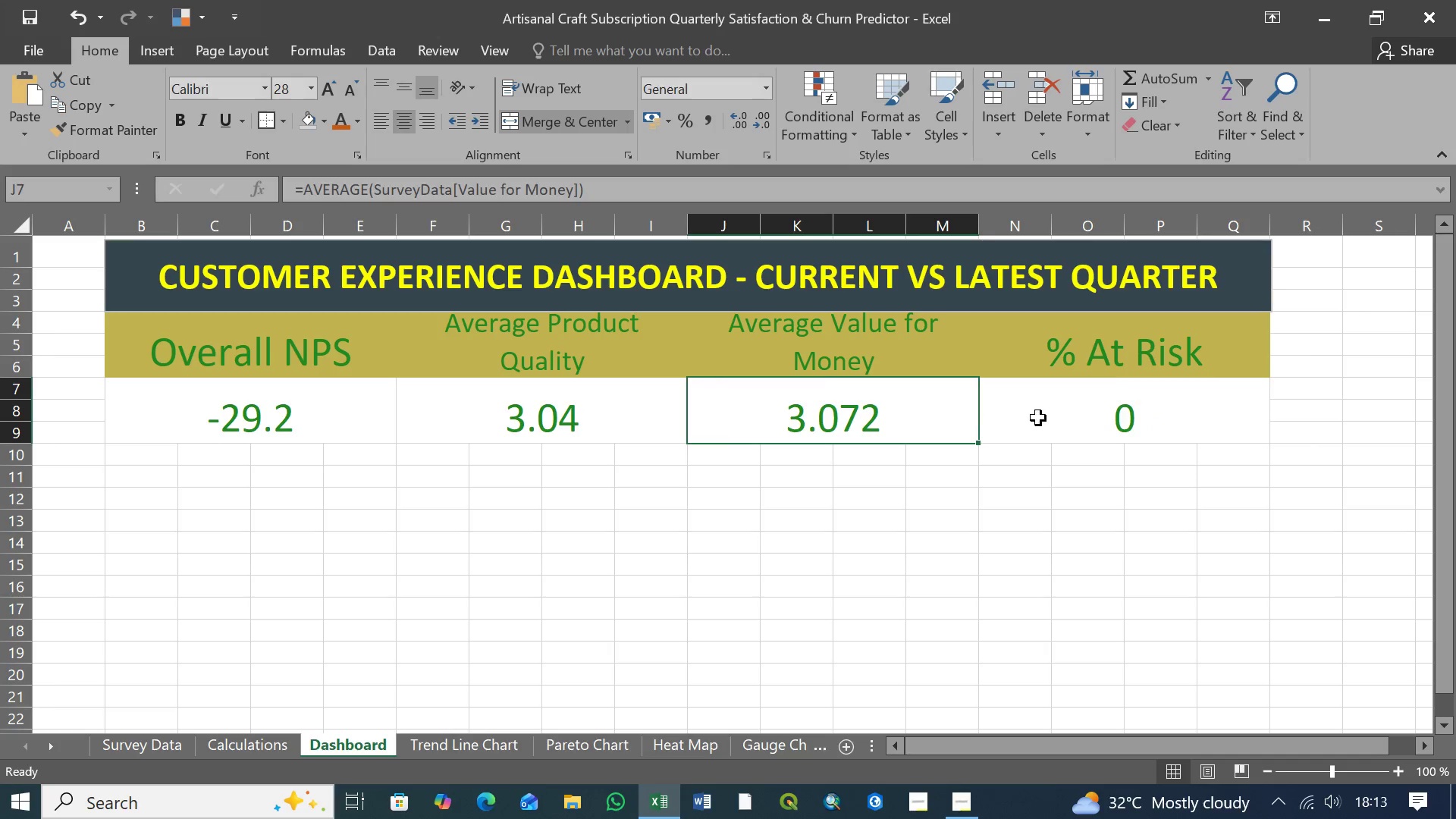 
left_click([1075, 417])
 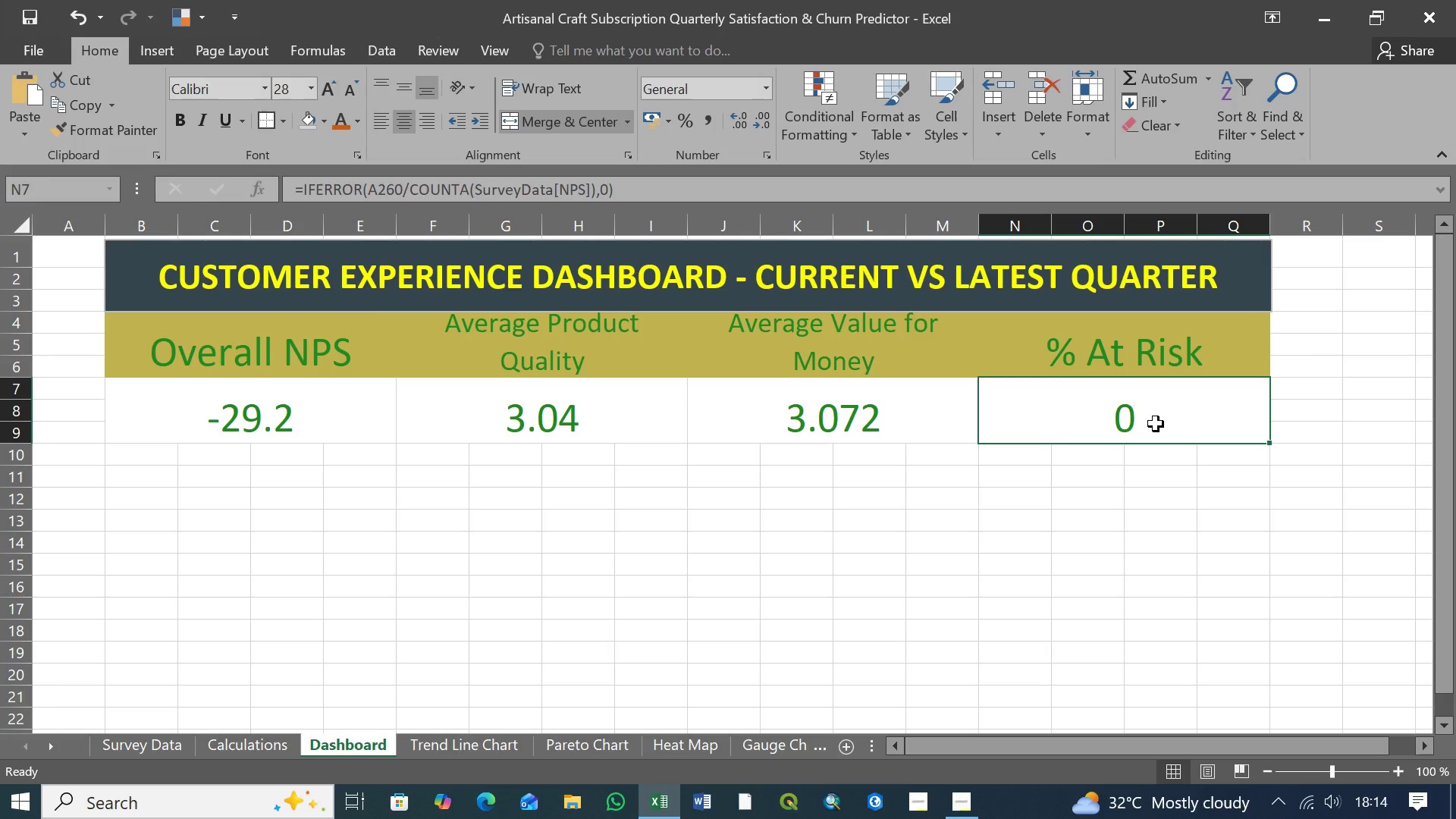 
wait(60.06)
 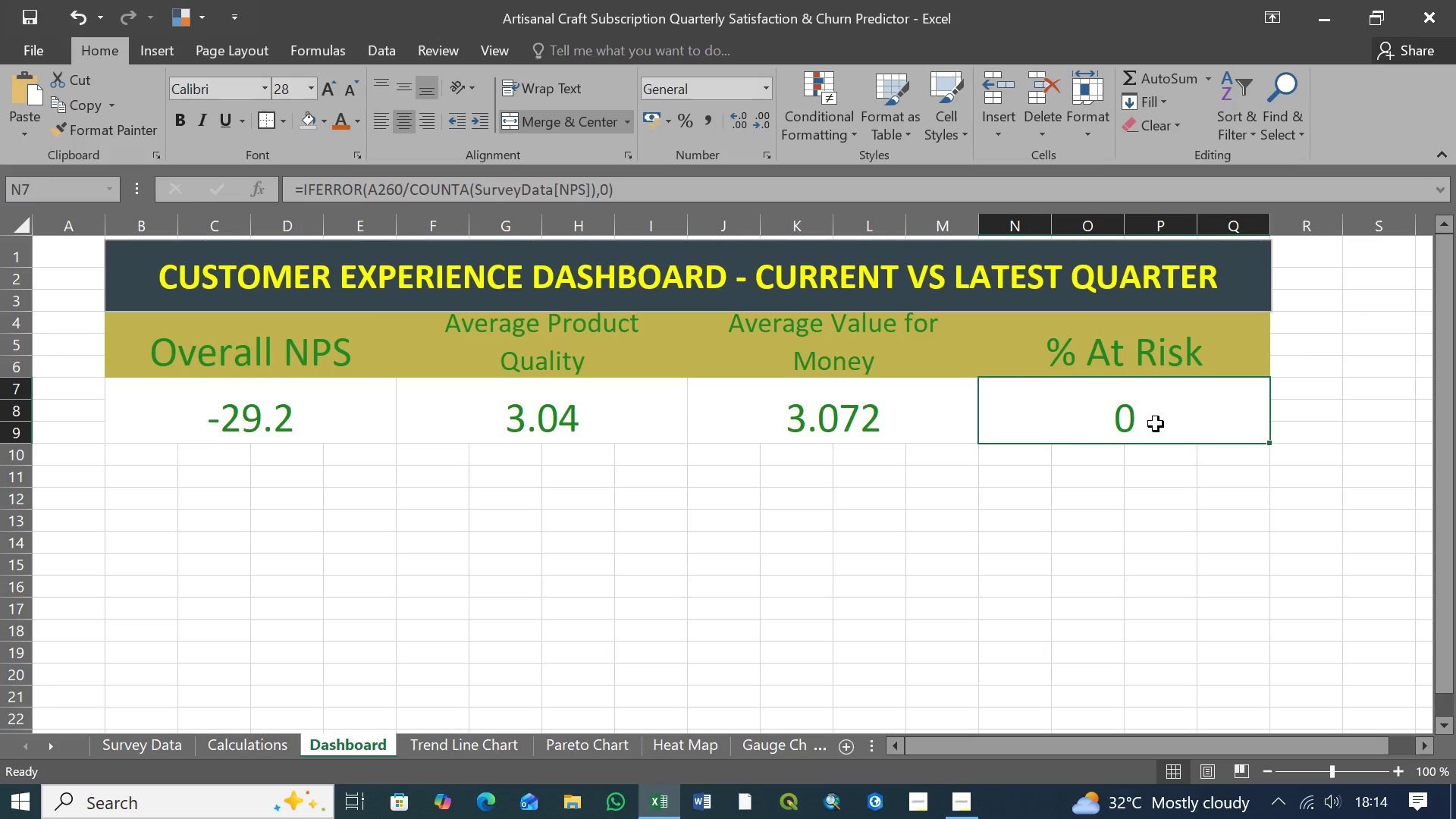 
left_click([256, 744])
 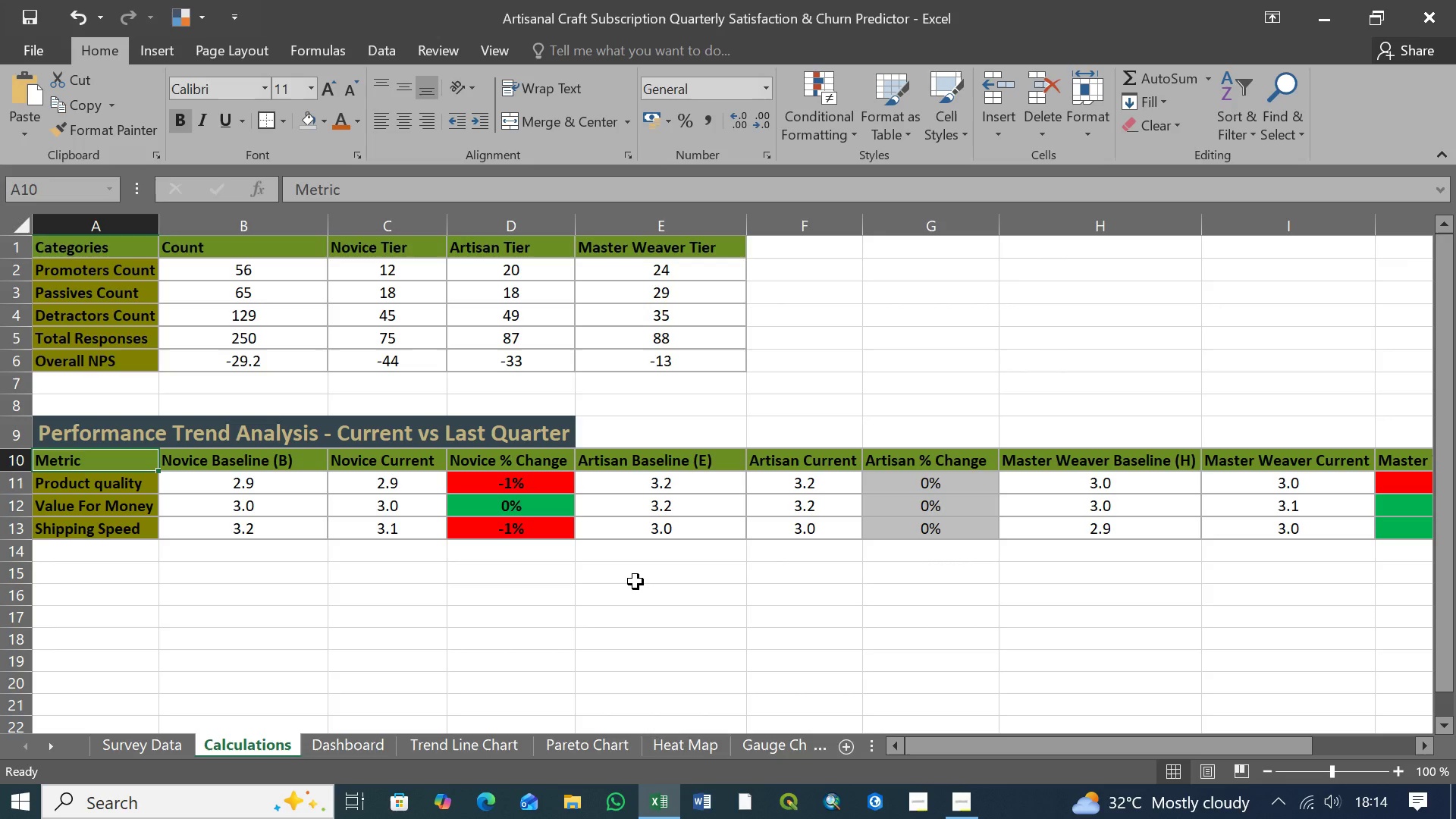 
wait(9.62)
 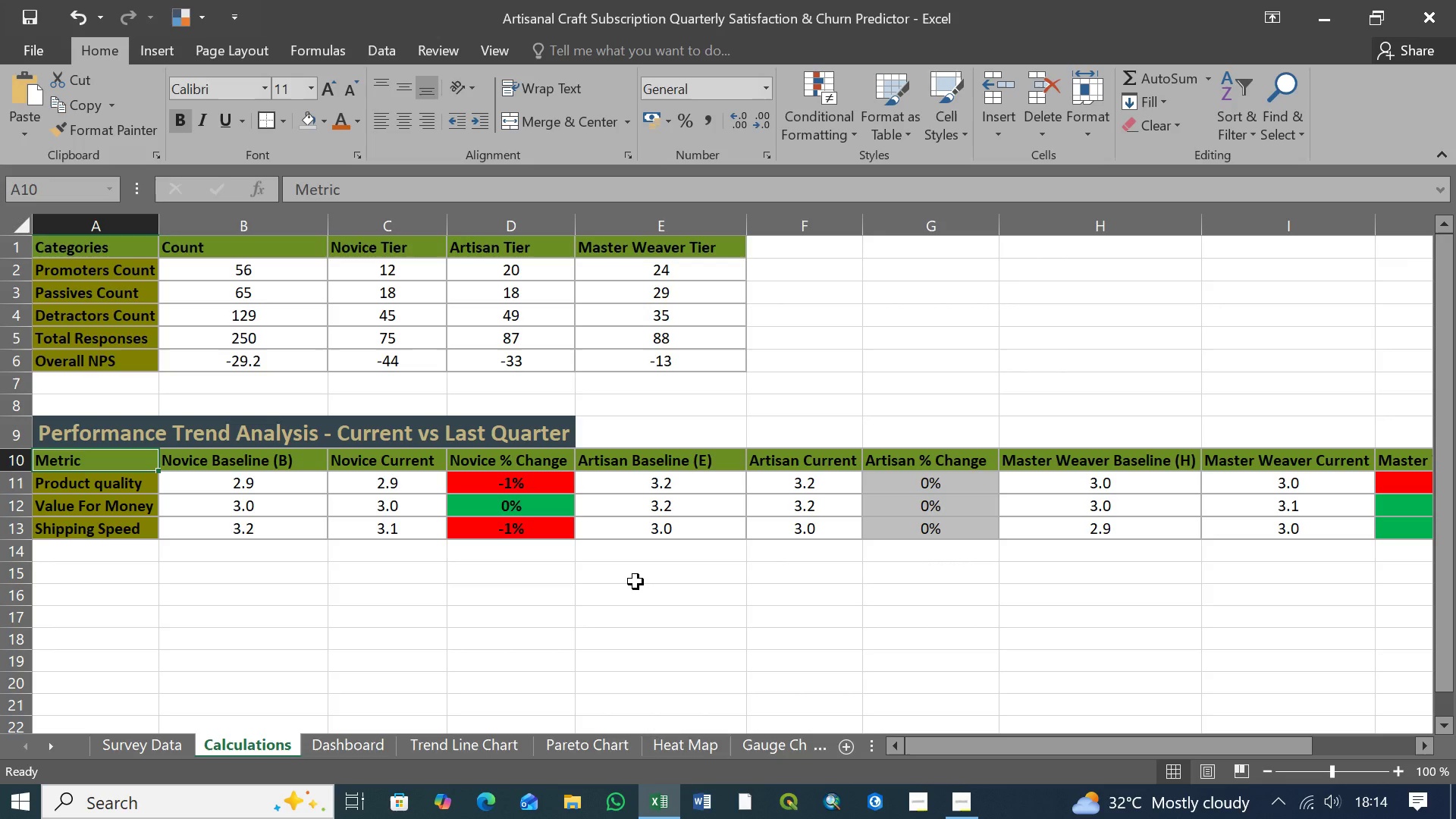 
scroll: coordinate [635, 582], scroll_direction: down, amount: 2.0
 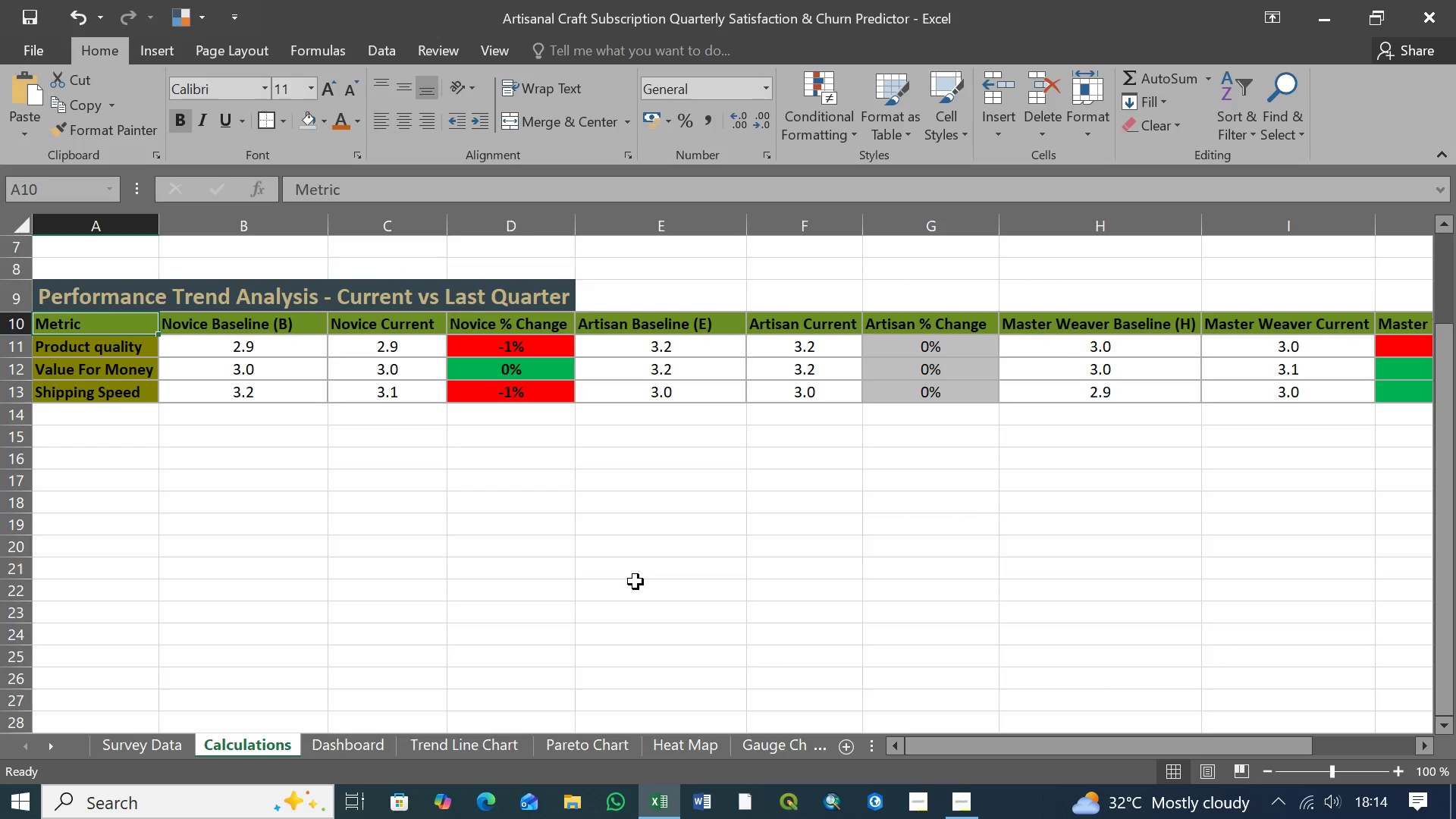 
scroll: coordinate [635, 582], scroll_direction: up, amount: 14.0
 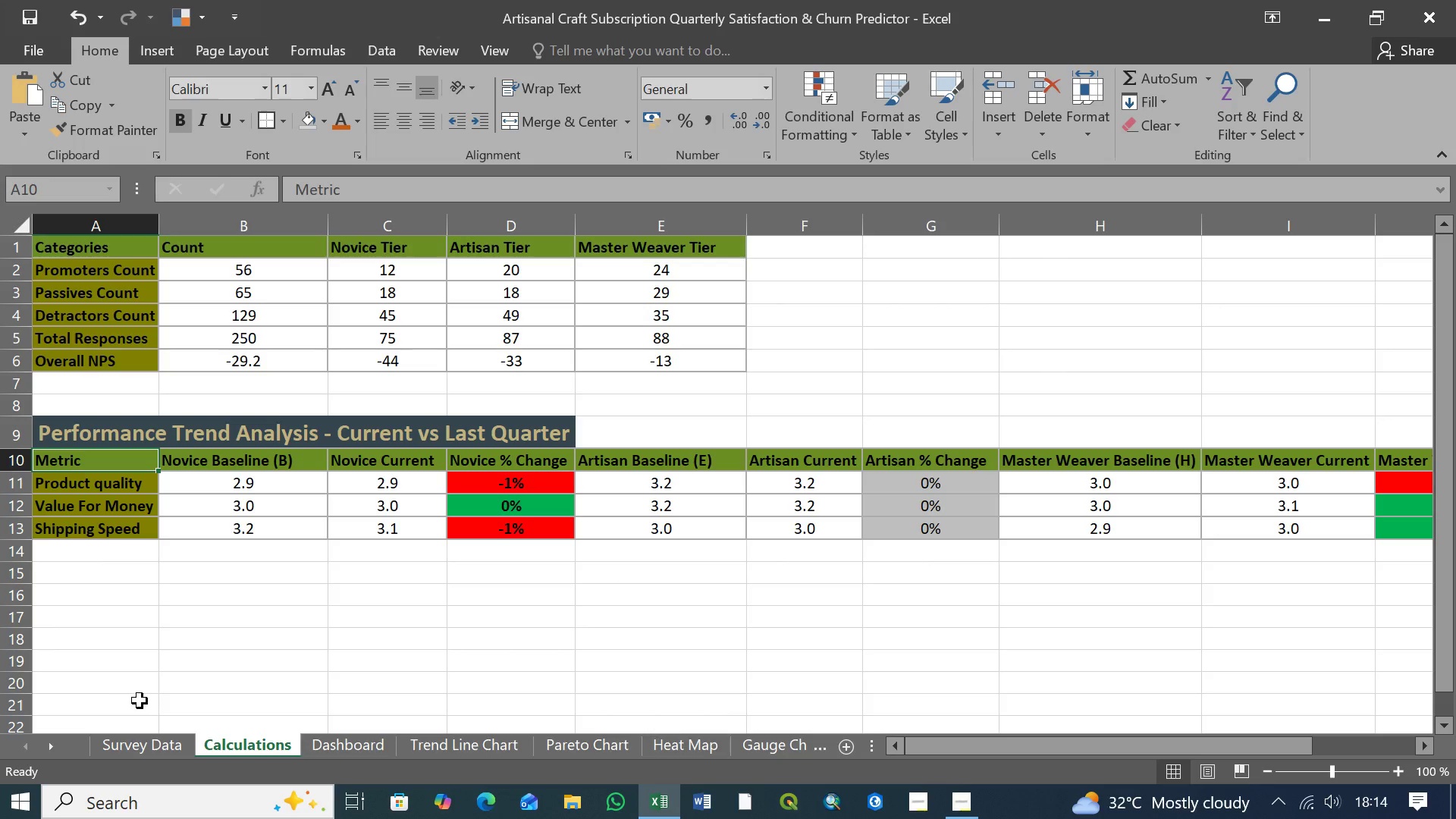 
left_click([138, 745])
 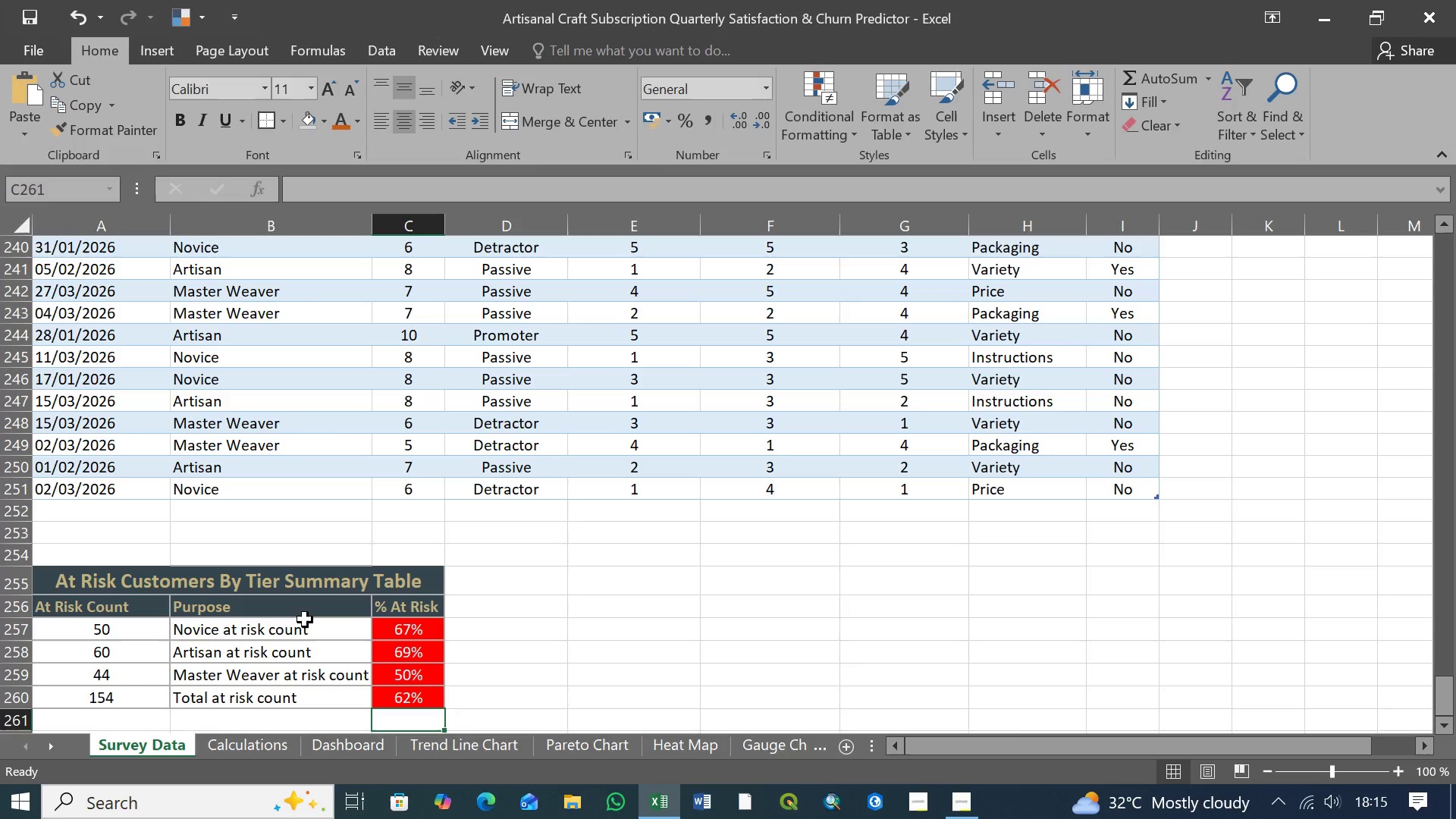 
wait(27.0)
 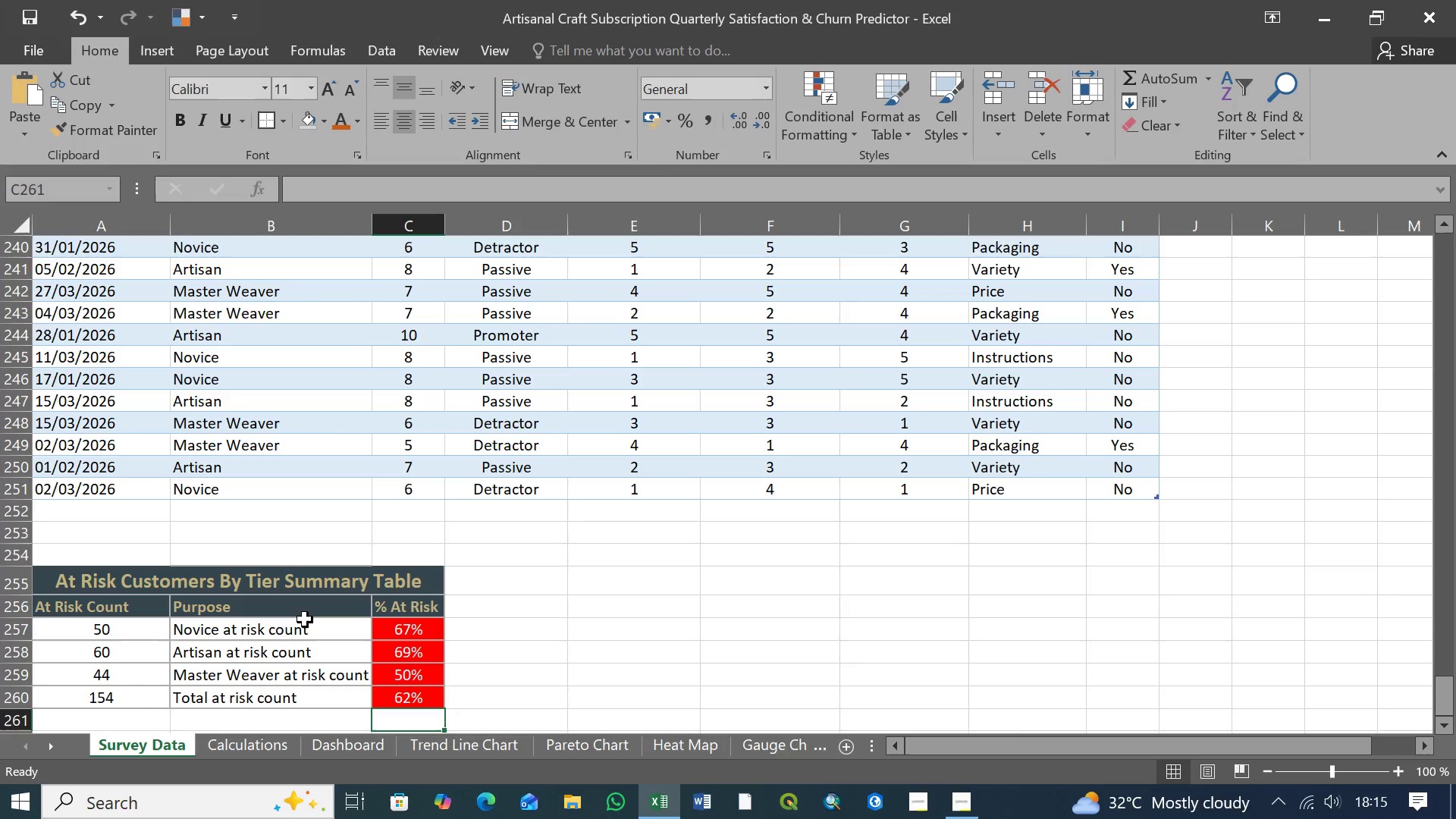 
left_click([63, 577])
 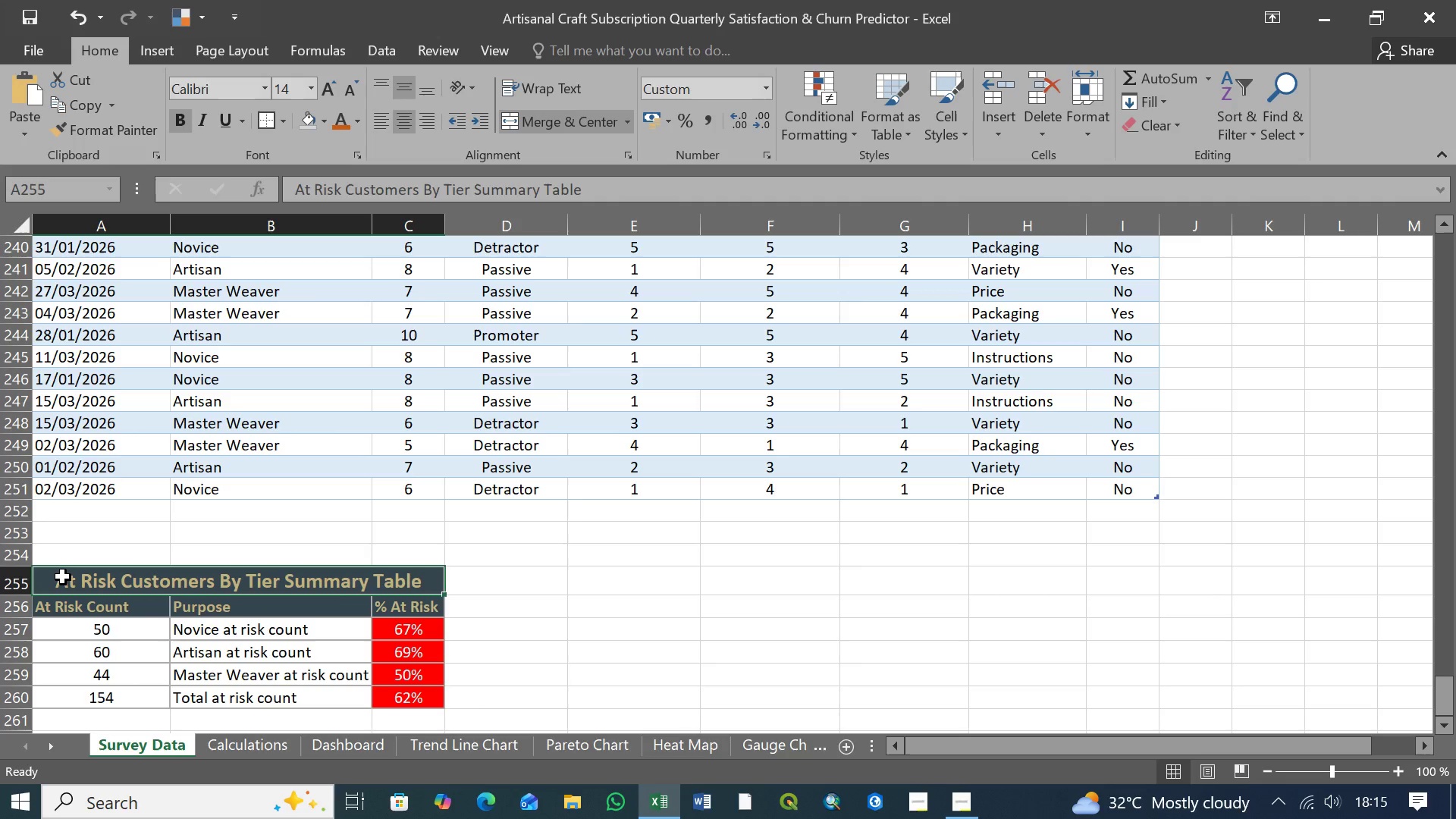 
hold_key(key=ShiftLeft, duration=1.06)
left_click([404, 701])
 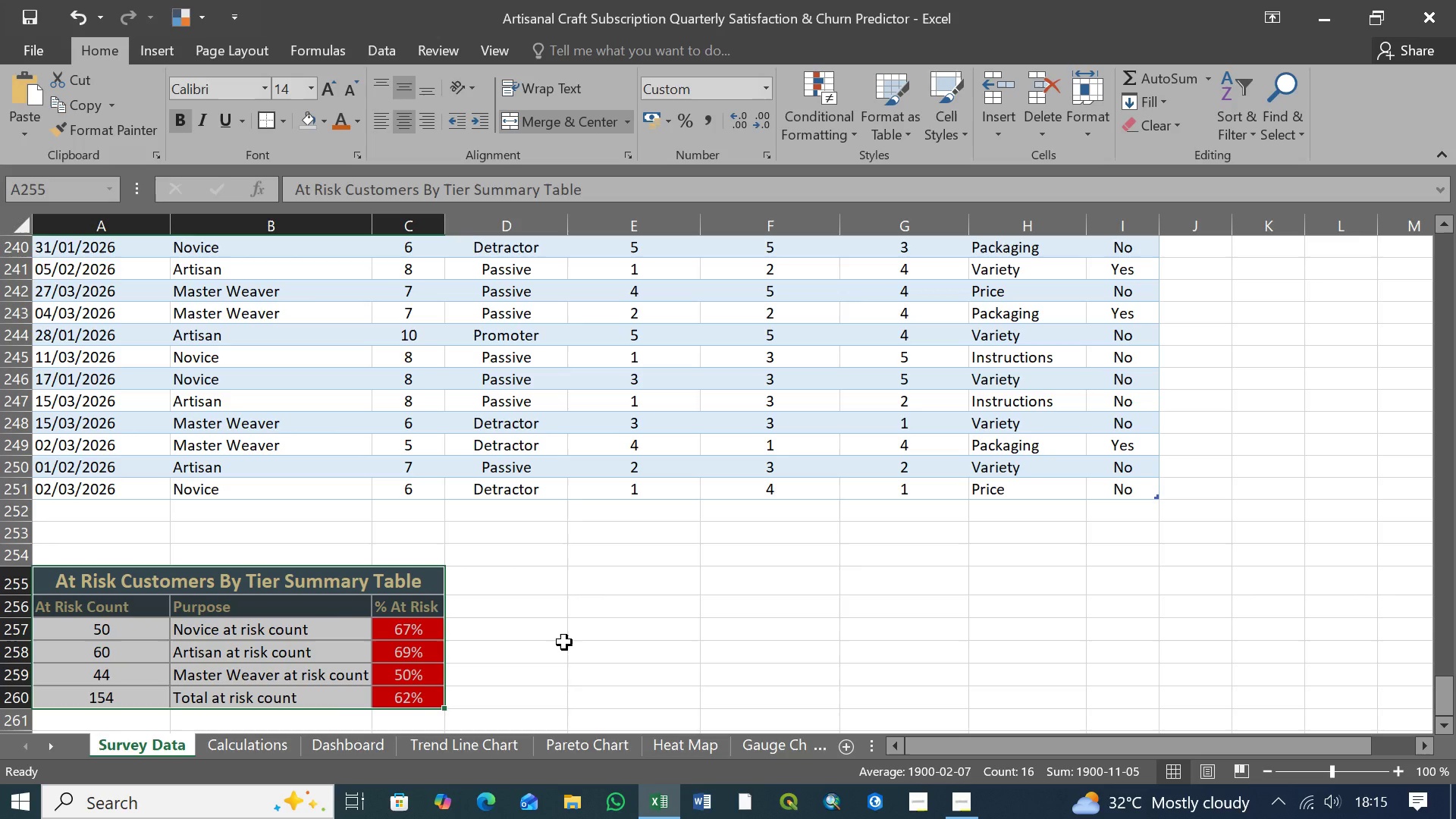 
key(Control+X)
 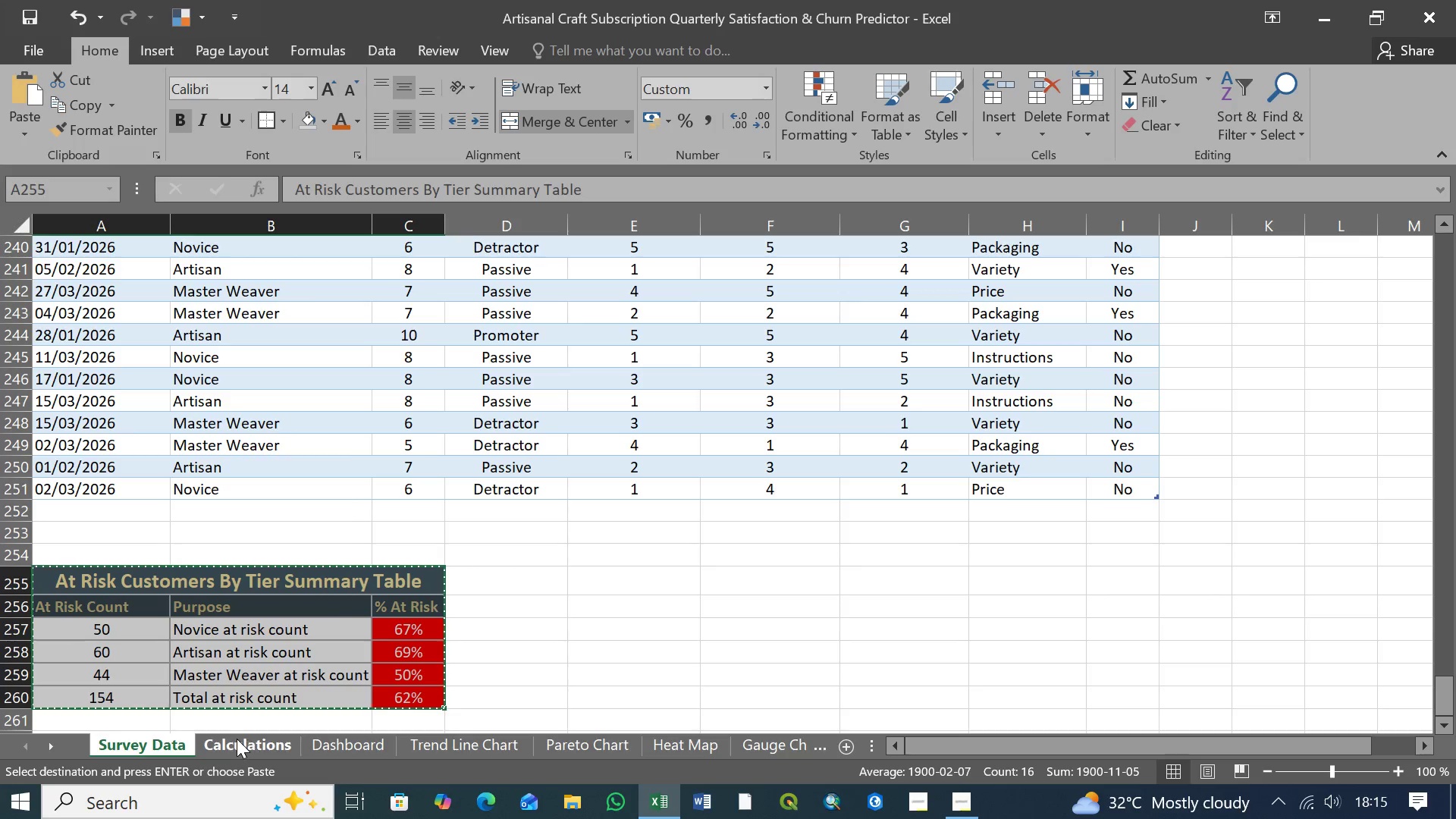 
left_click([246, 742])
 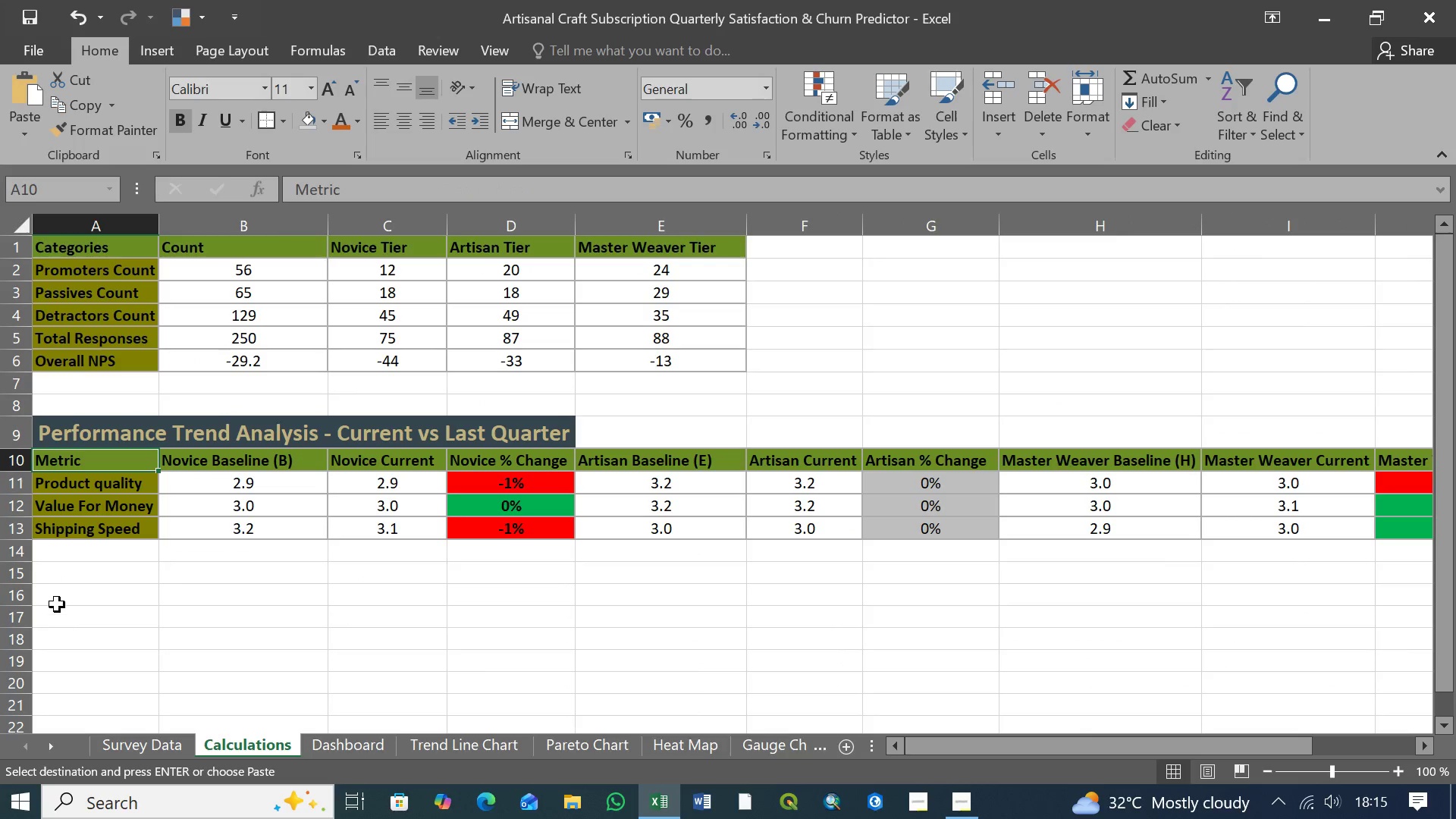 
left_click([49, 576])
 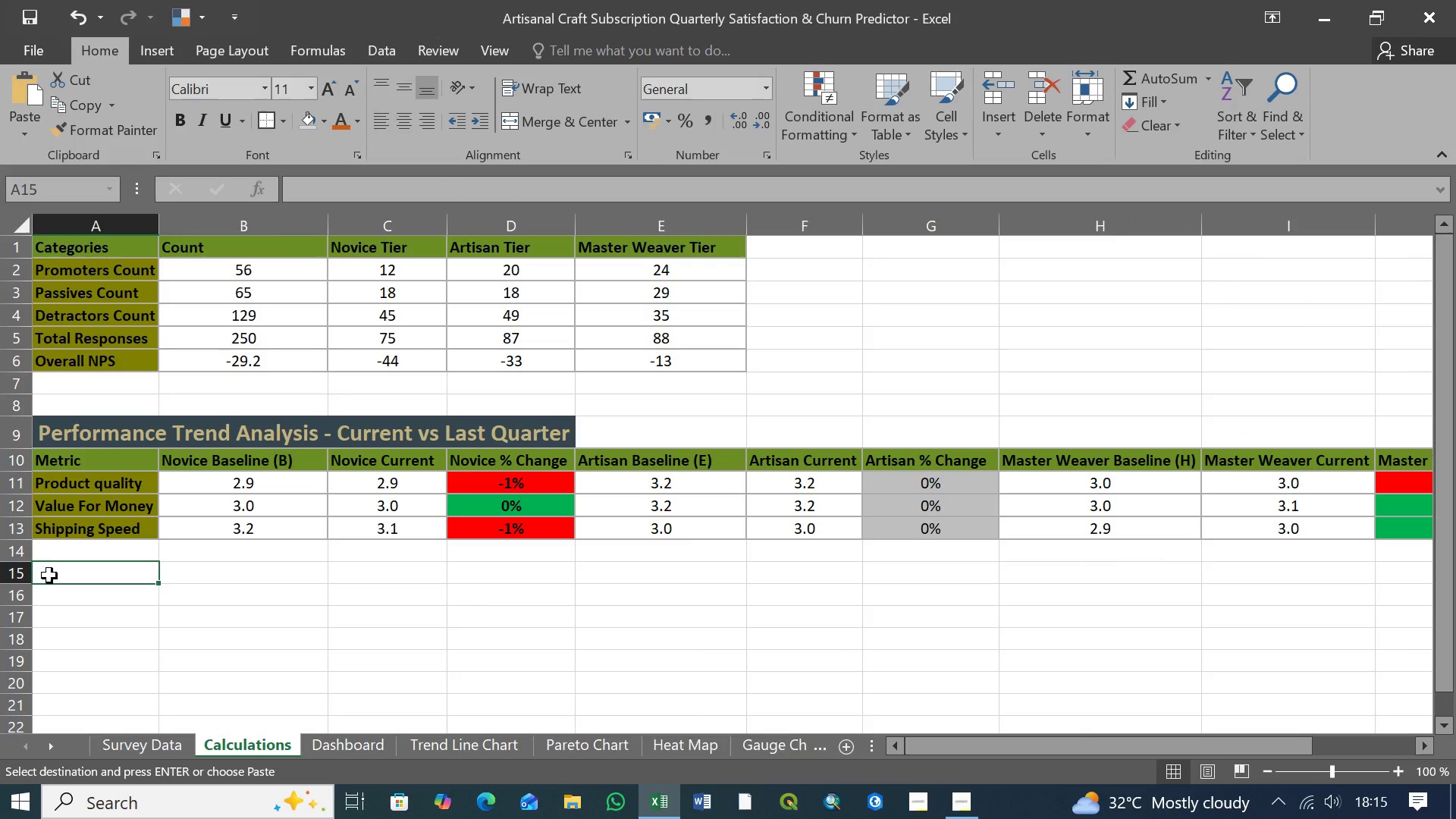 
key(Control+V)
 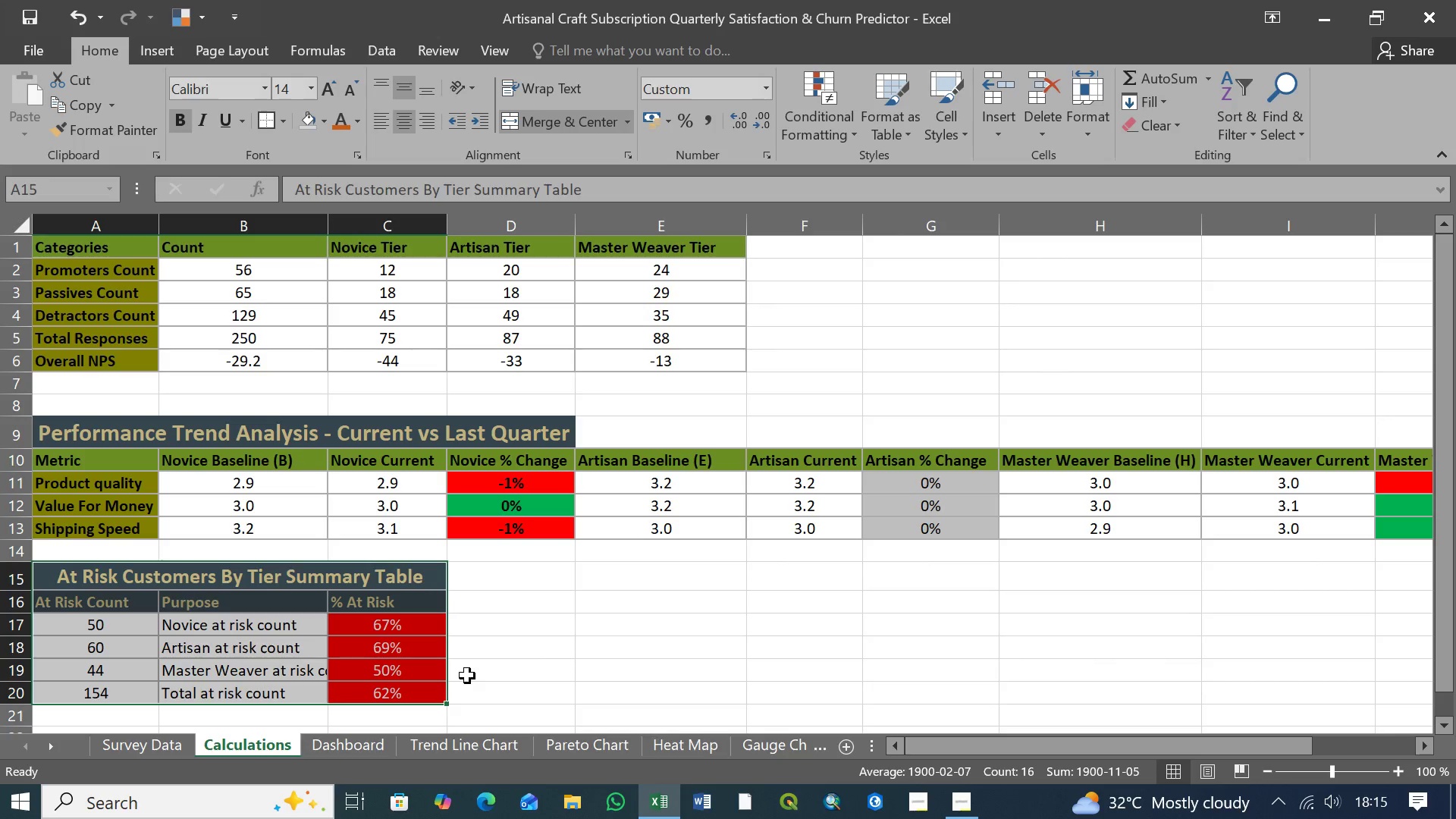 
wait(6.09)
 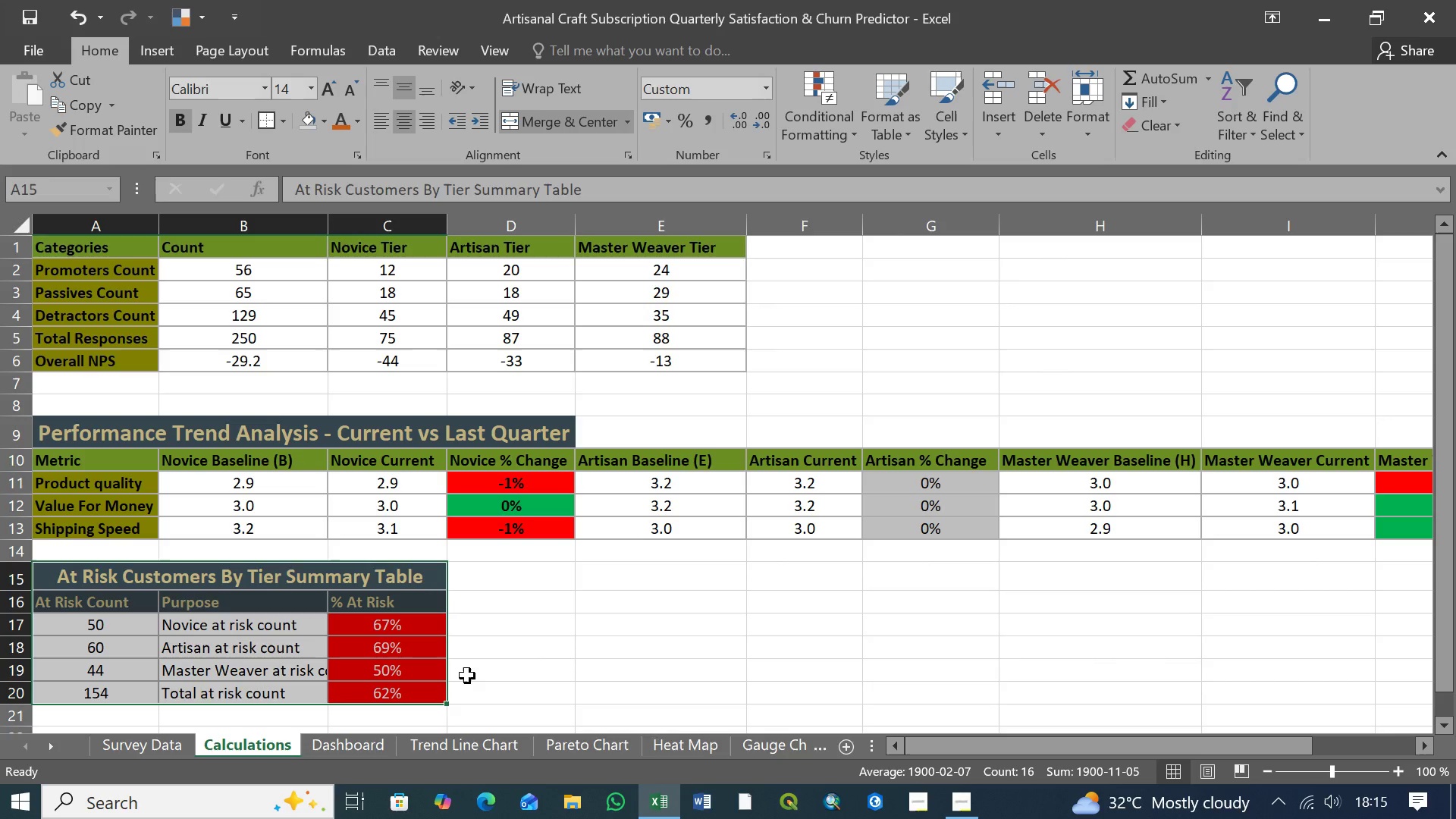 
scroll: coordinate [592, 666], scroll_direction: up, amount: 5.0
 